 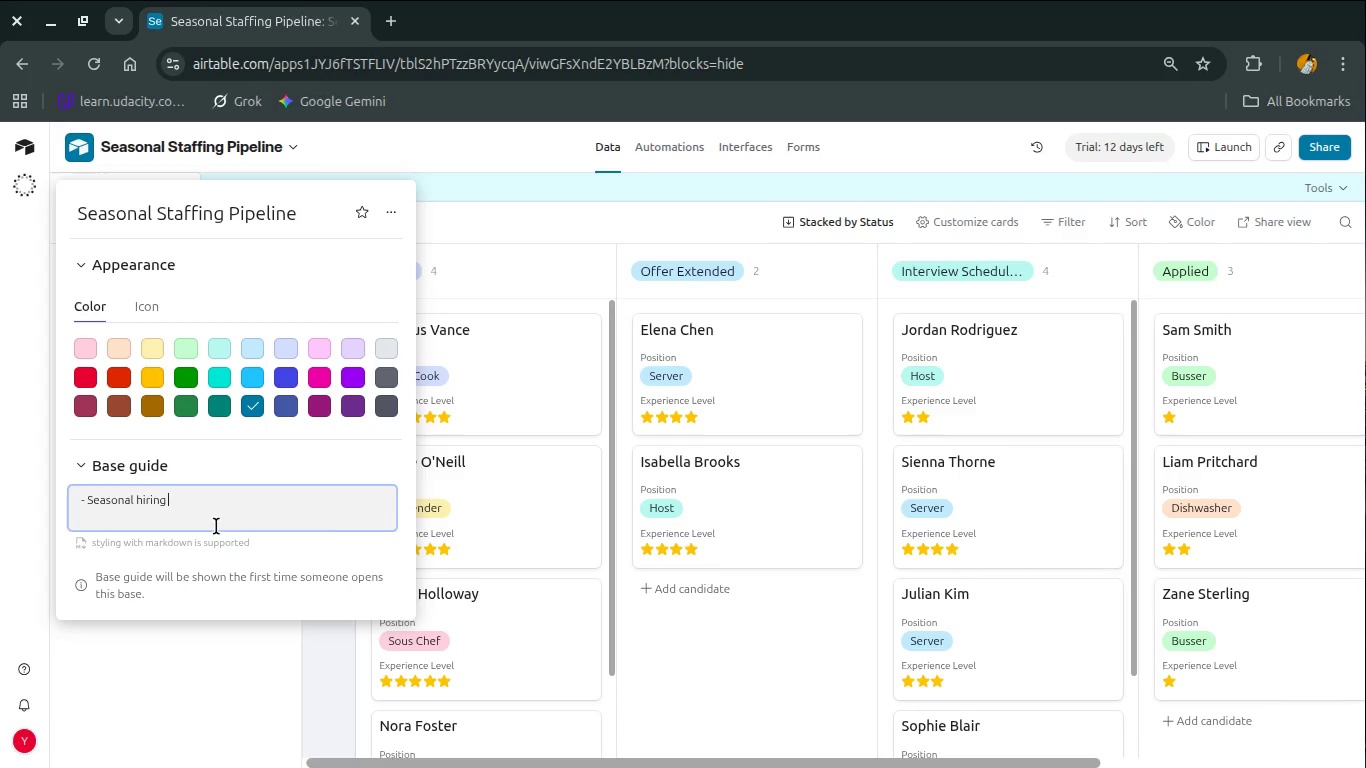 
type(pil)
key(Backspace)
type(pline for Gree)
key(Backspace)
key(Backspace)
key(Backspace)
key(Backspace)
key(Backspace)
key(Backspace)
key(Backspace)
key(Backspace)
key(Backspace)
key(Backspace)
key(Backspace)
key(Backspace)
key(Backspace)
type(ene for Green Fork health )
 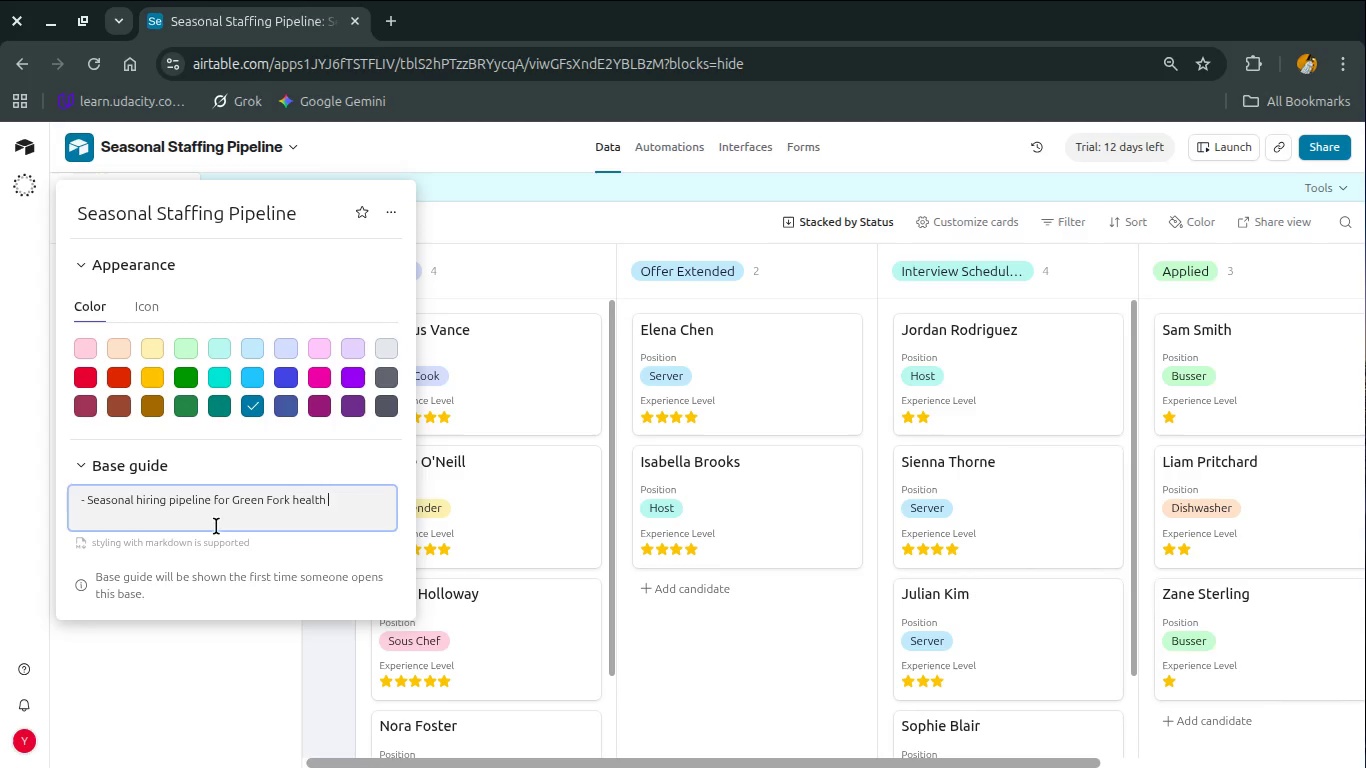 
key(Control+Backspace)
 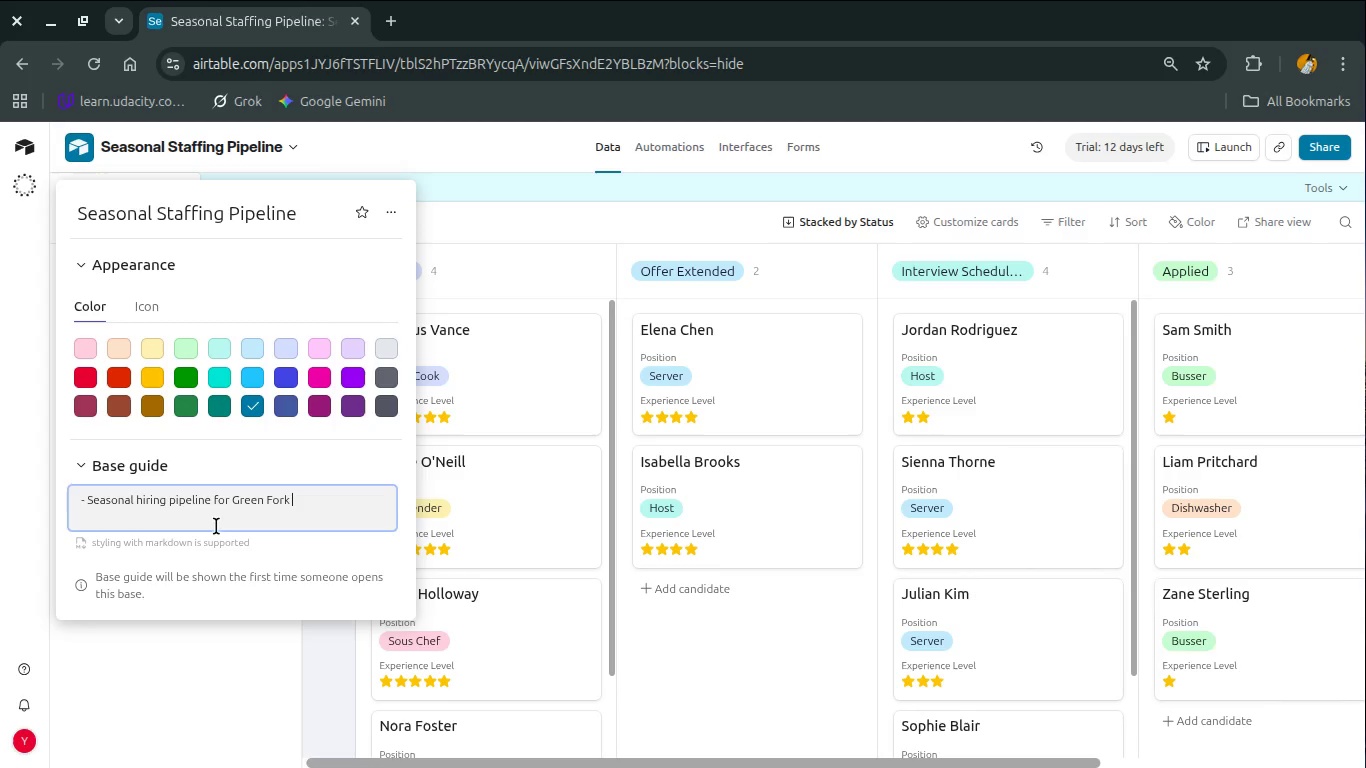 
type(Health Bistro to rack candidaes thrugh the t)
key(Backspace)
type(recruitment proess and automae onboarding no)
key(Backspace)
key(Backspace)
 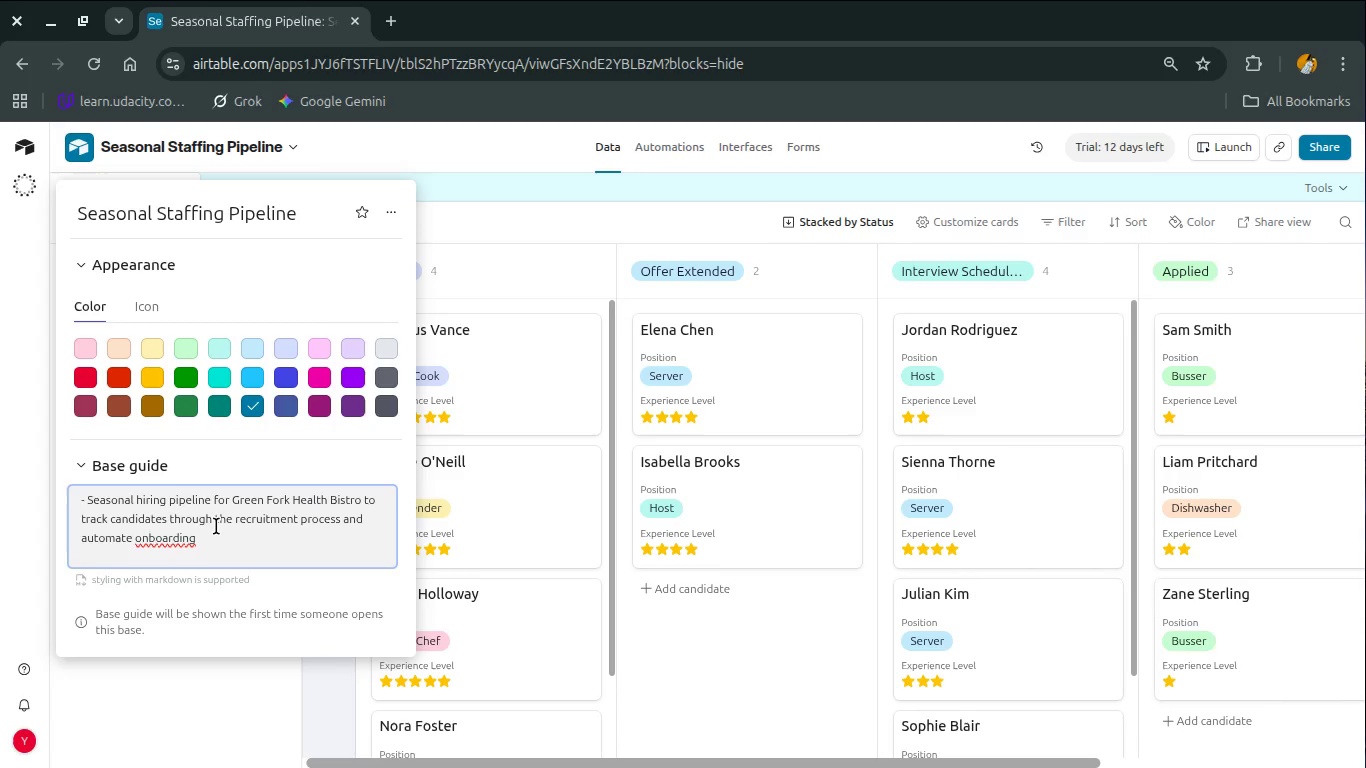 
wait(7.35)
 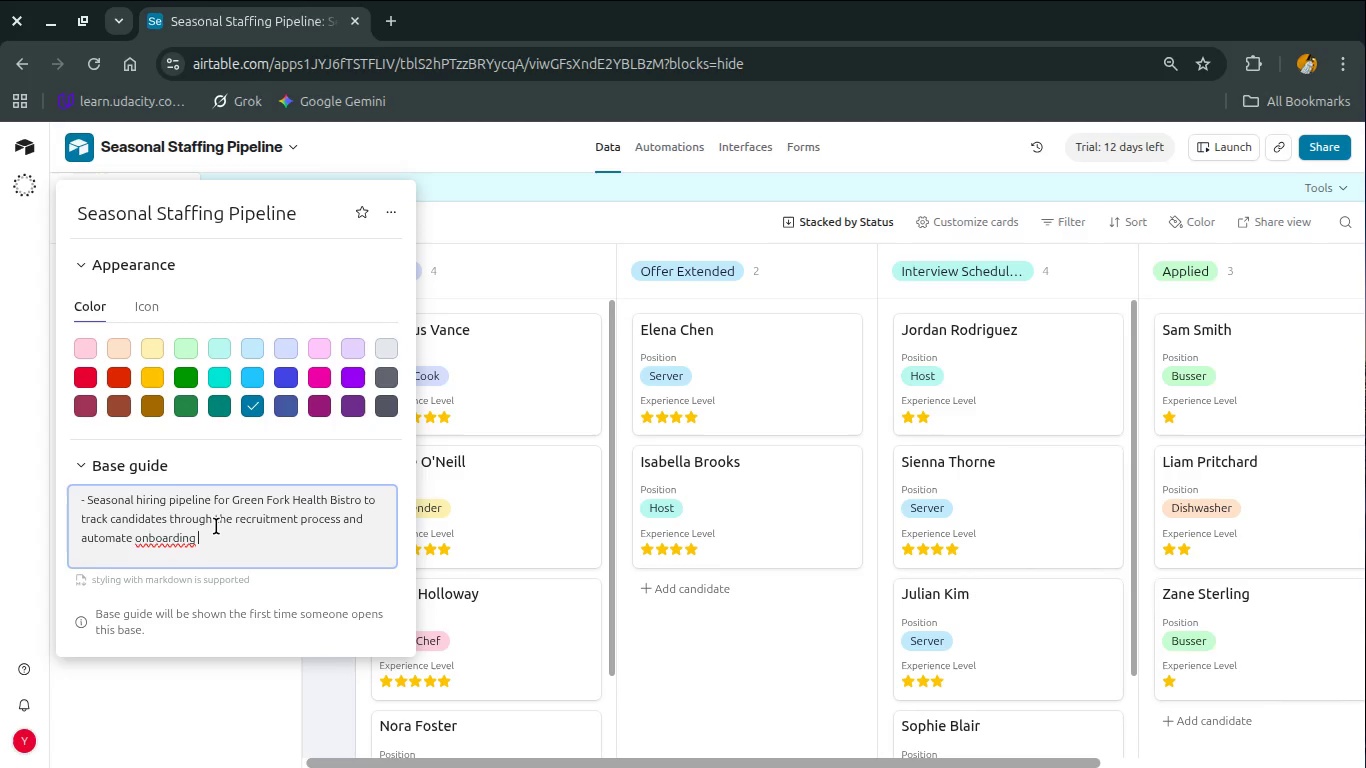 
key(Backspace)
key(Backspace)
key(Backspace)
key(Backspace)
key(Backspace)
key(Backspace)
key(Backspace)
key(Backspace)
key(Backspace)
type(boar)
 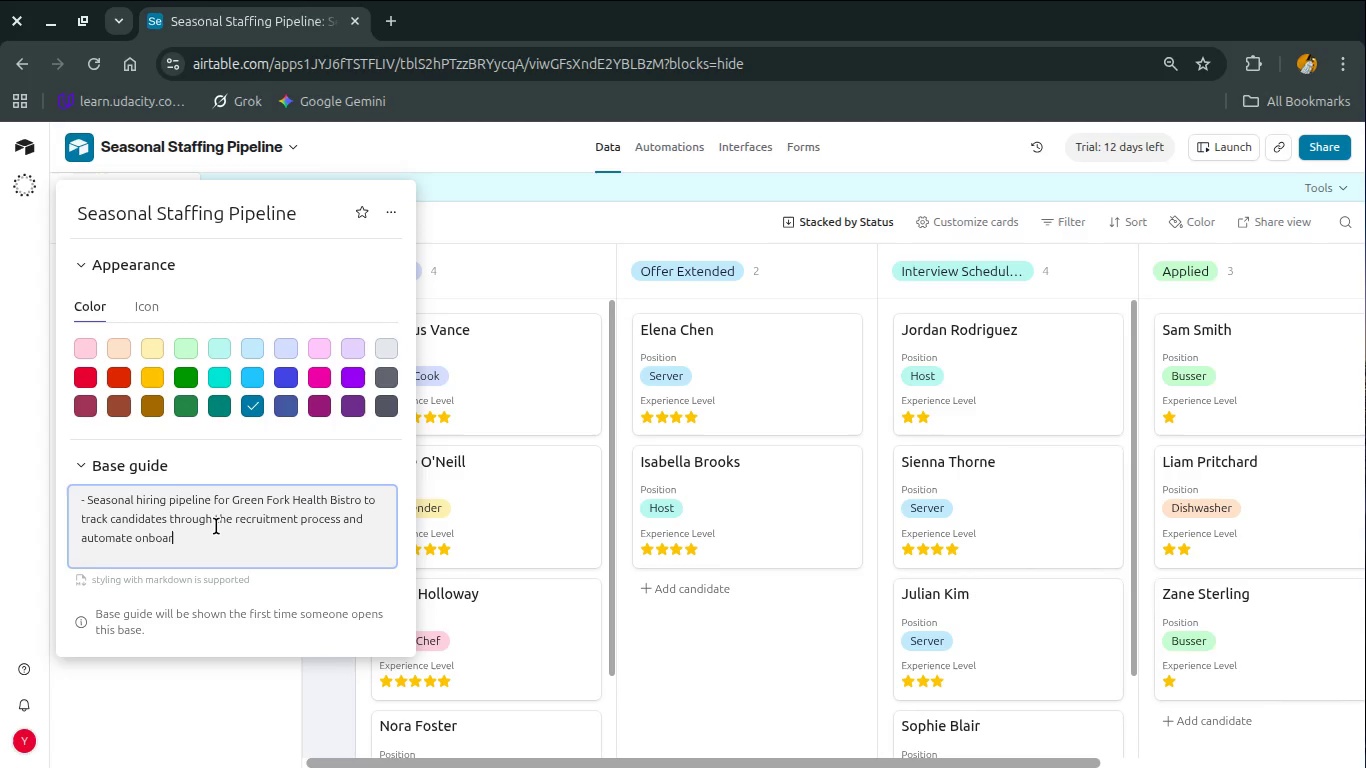 
type(ding )
 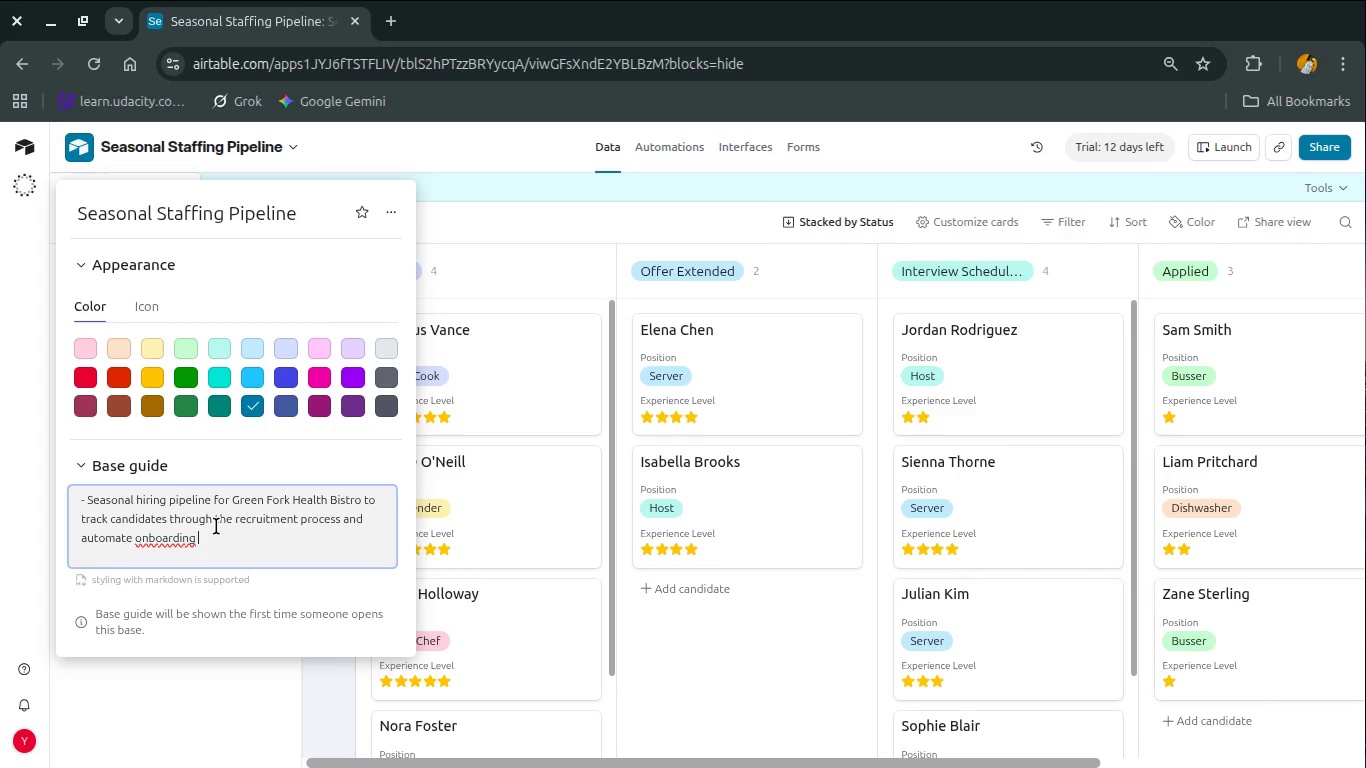 
key(ArrowLeft)
 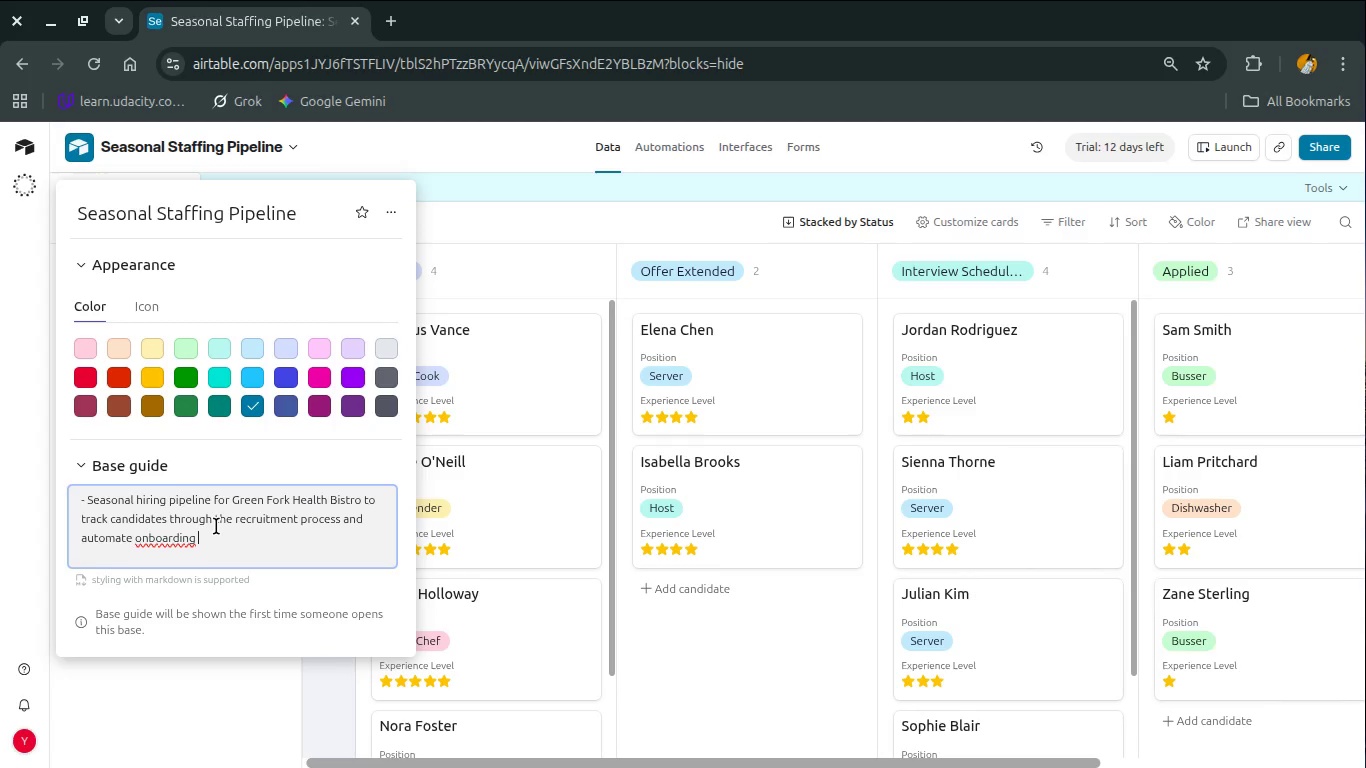 
key(Control+Period)
 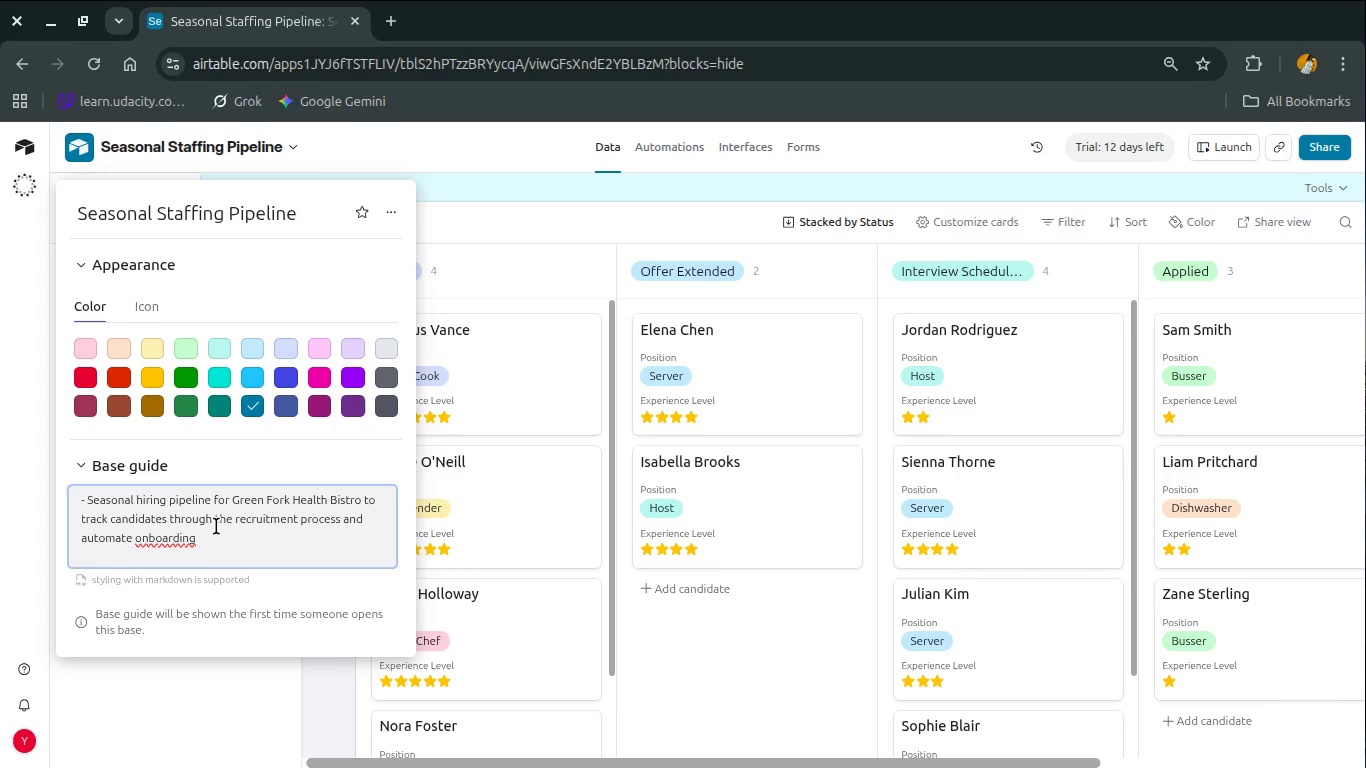 
key(ArrowLeft)
 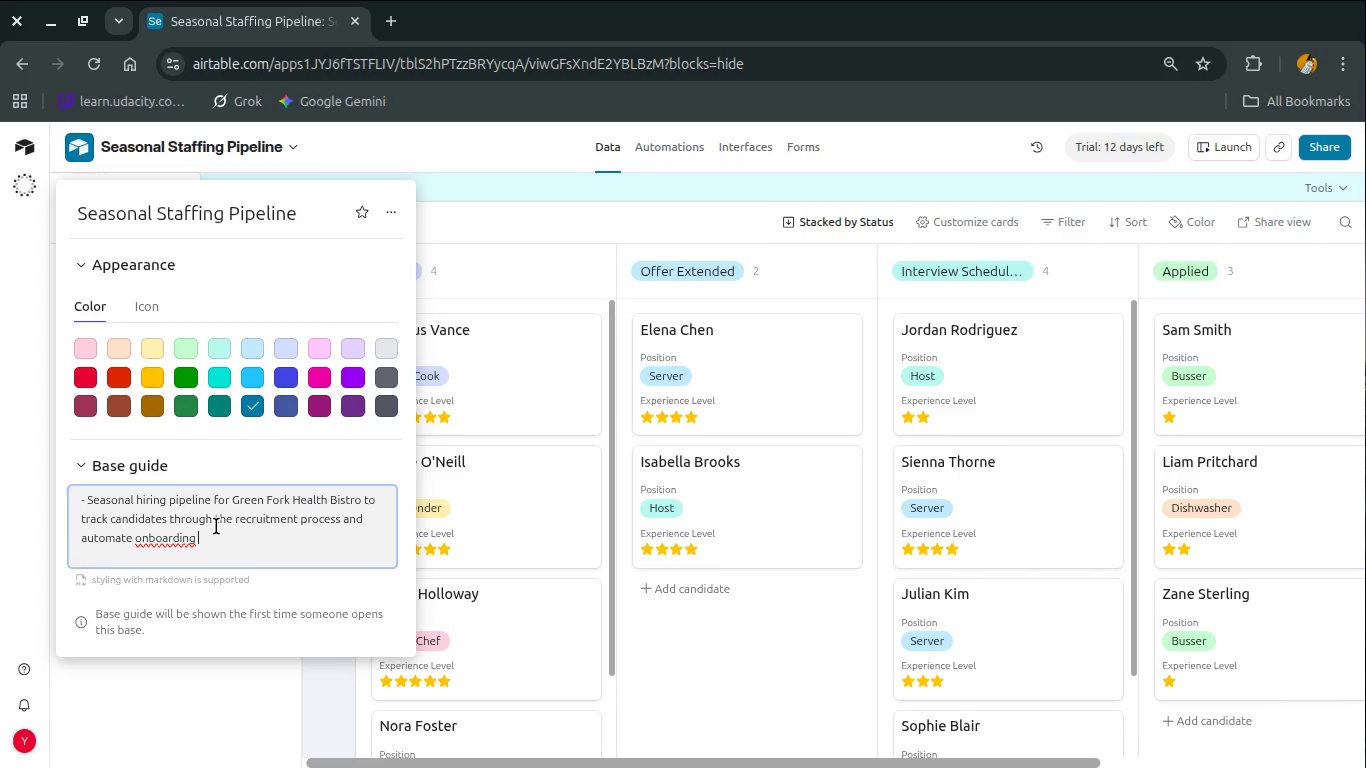 
key(ArrowLeft)
 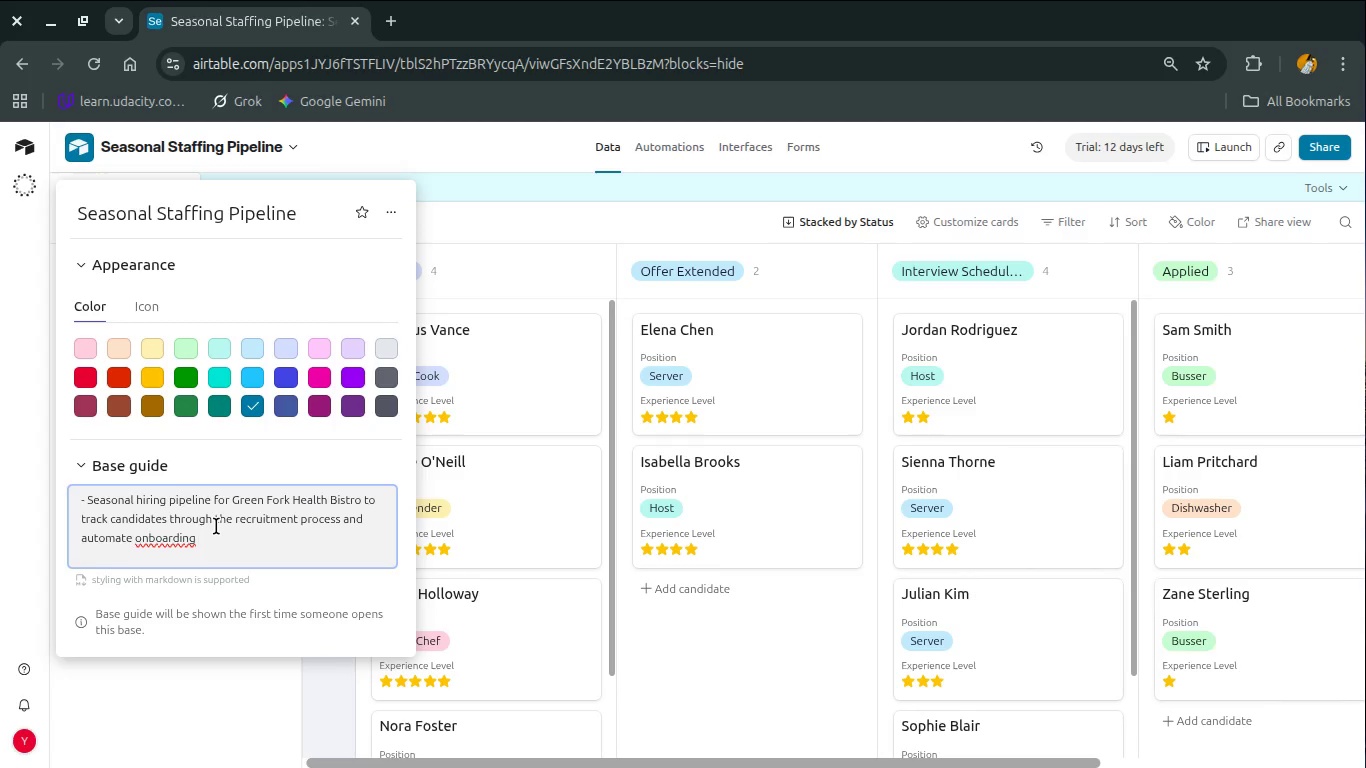 
key(ArrowLeft)
 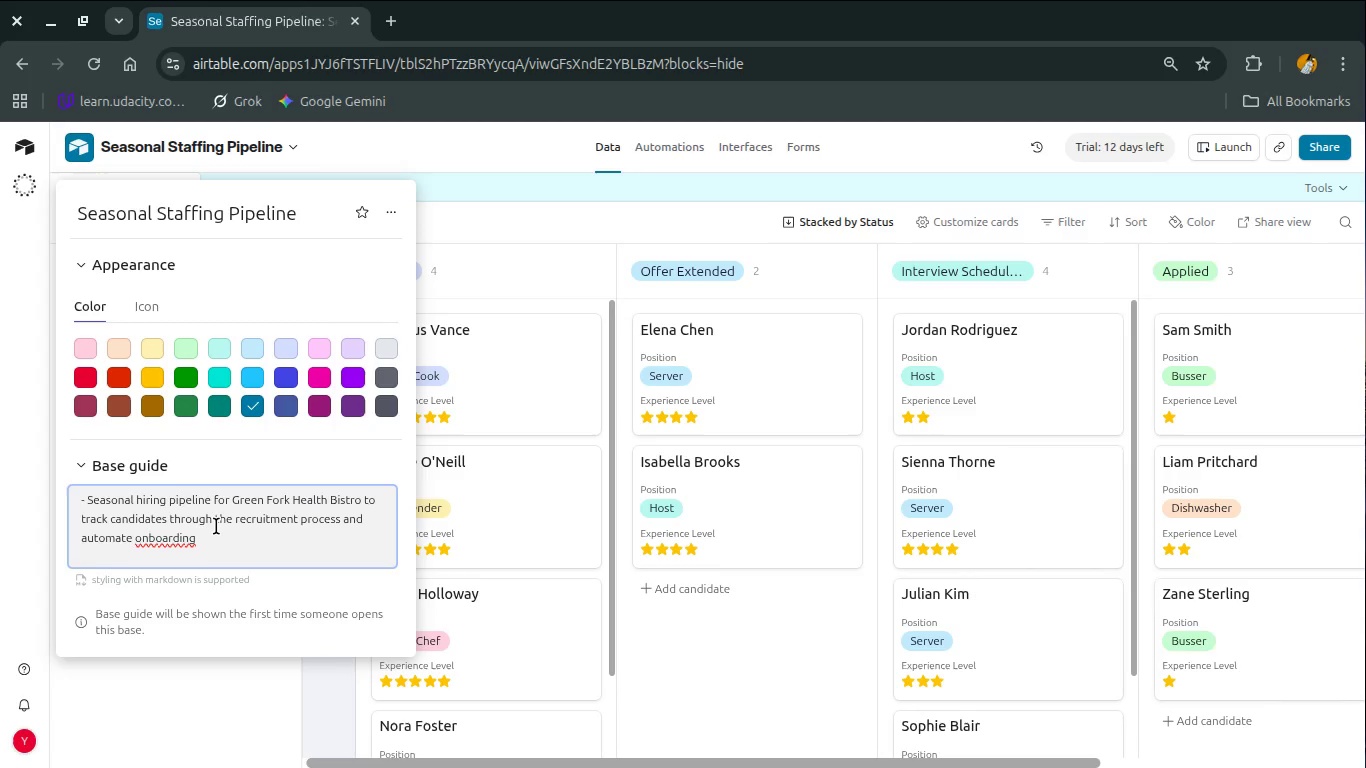 
key(ArrowLeft)
 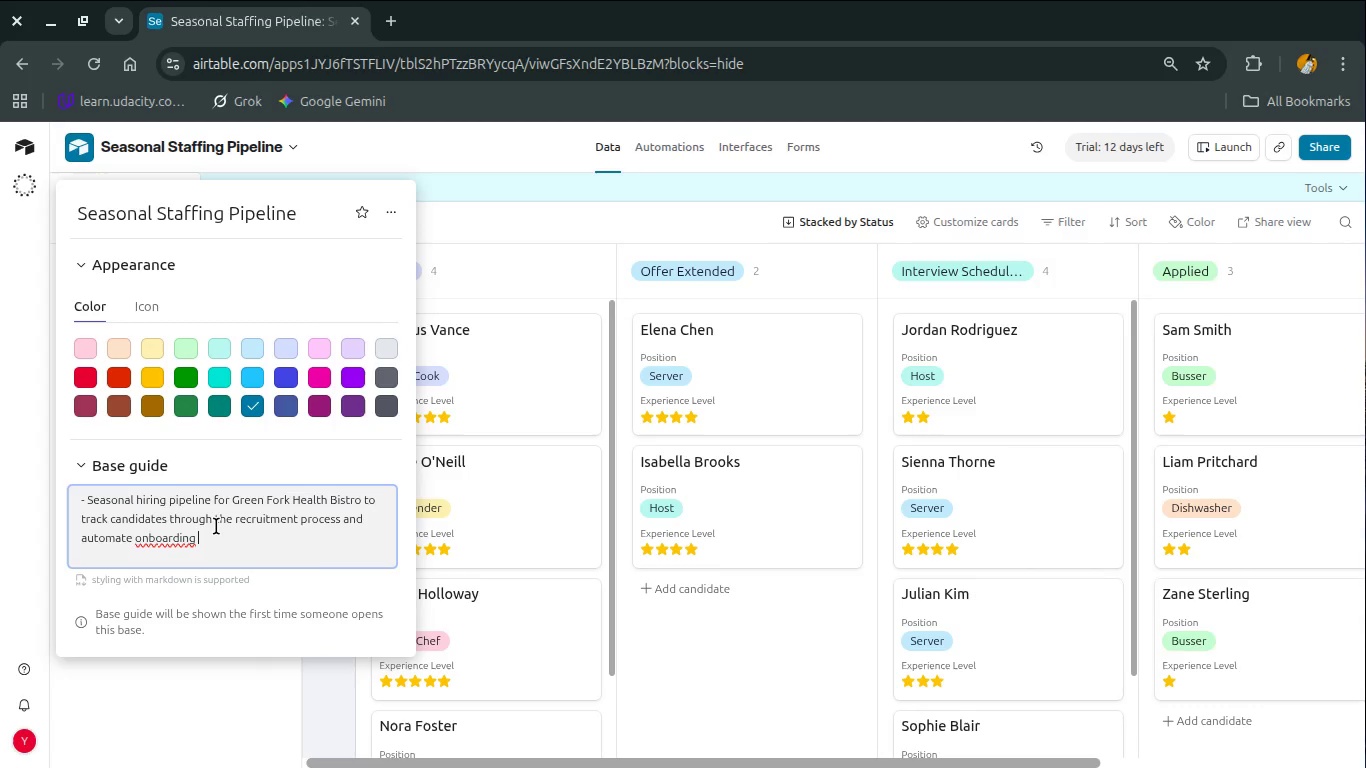 
key(ArrowLeft)
 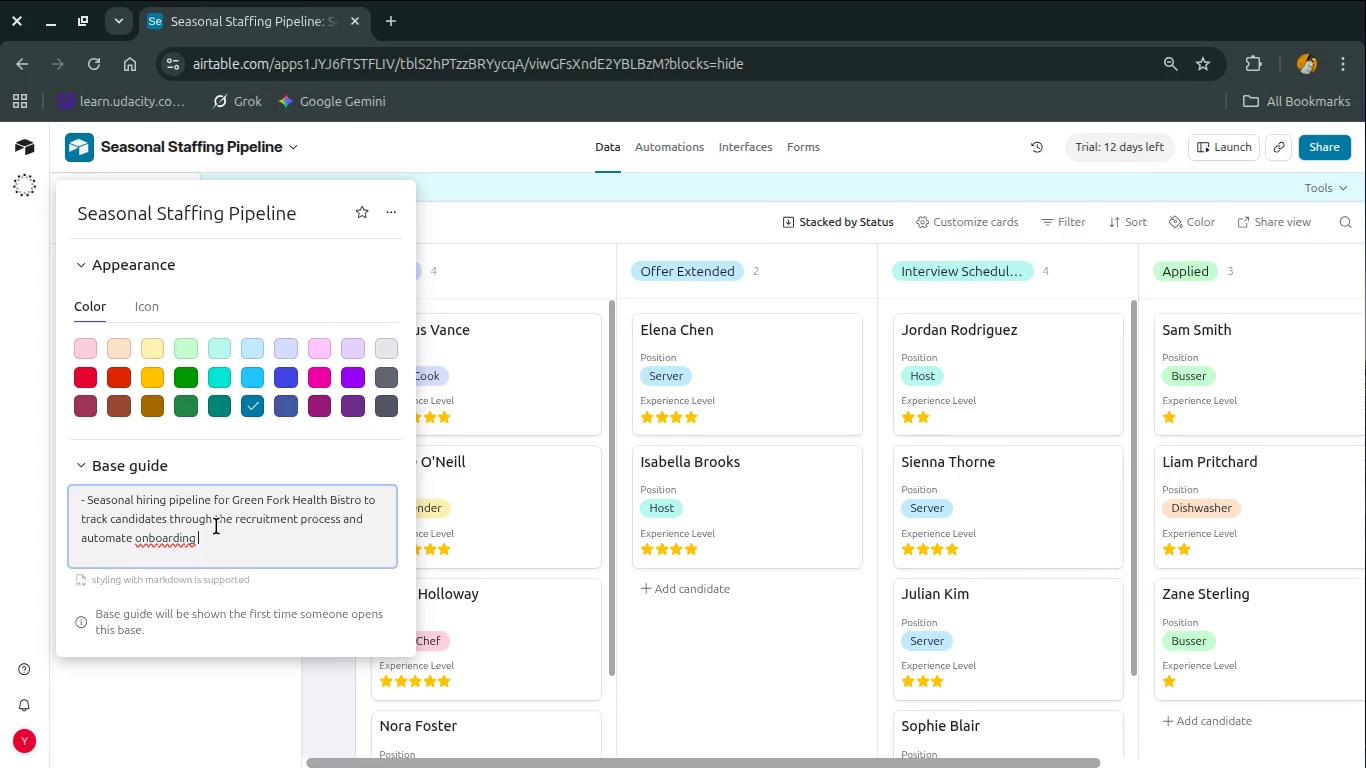 
key(ArrowLeft)
 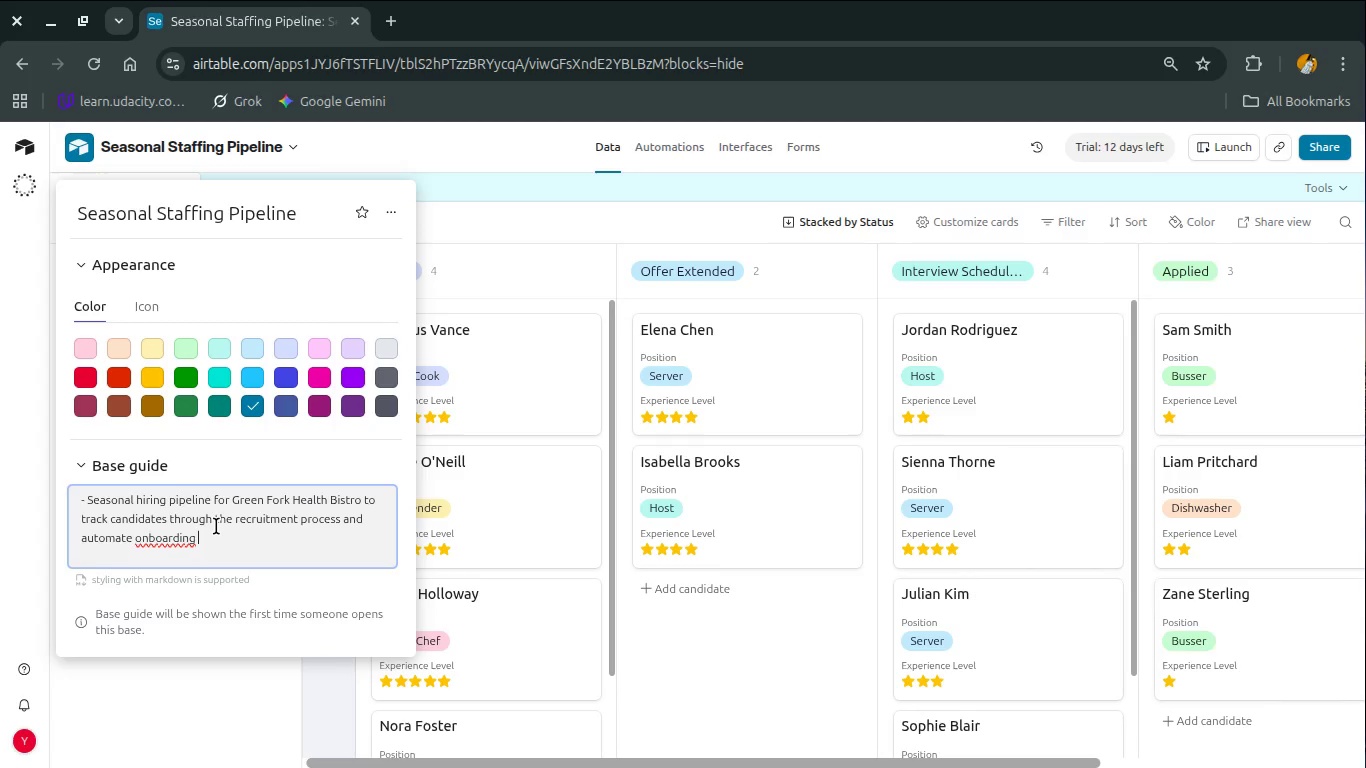 
key(ArrowLeft)
 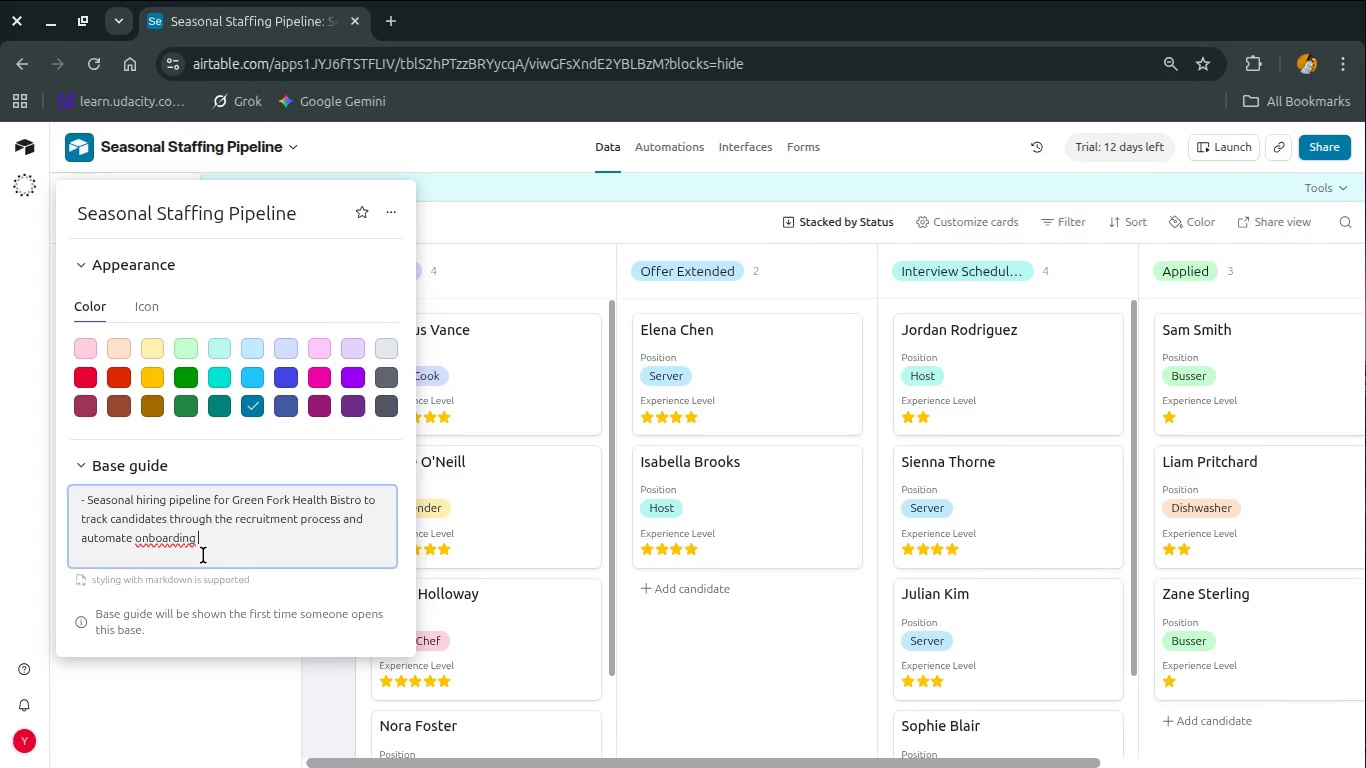 
key(ArrowRight)
 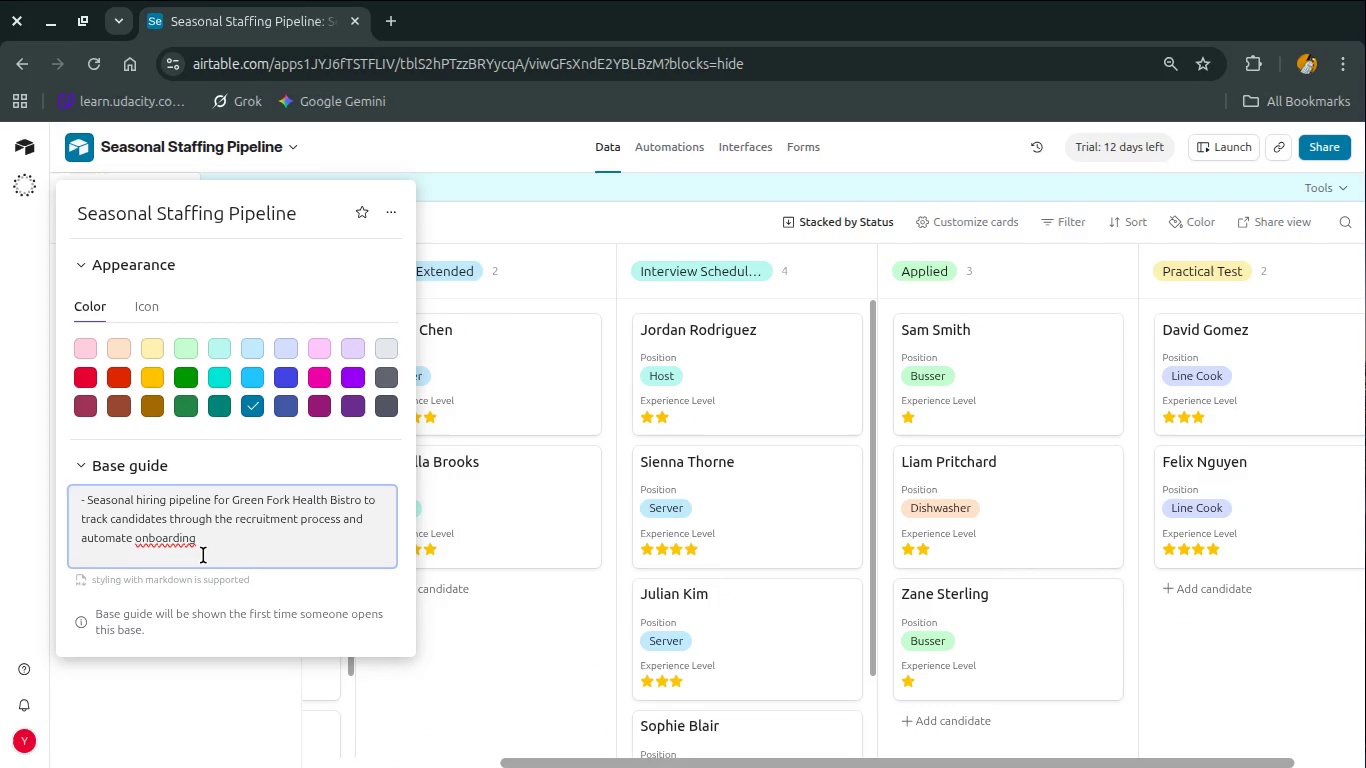 
key(ArrowUp)
 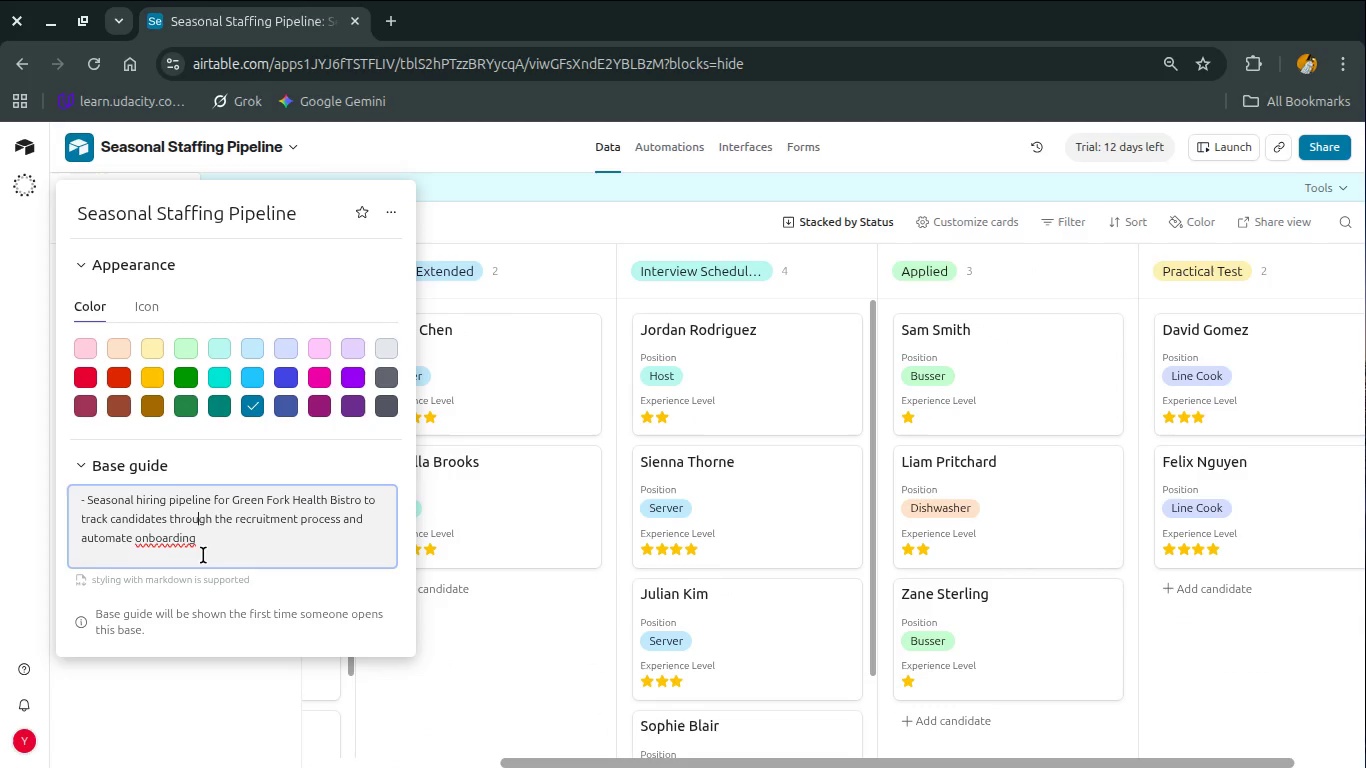 
key(ArrowDown)
 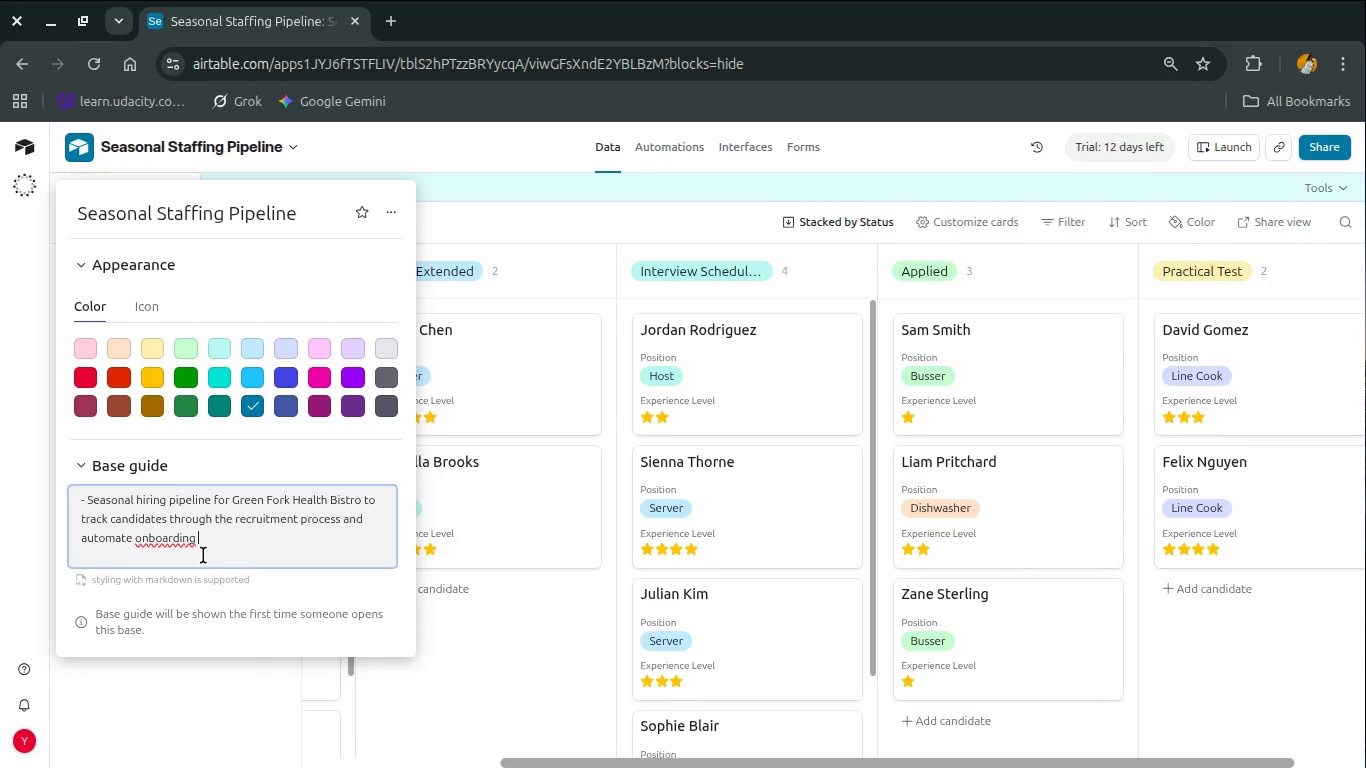 
hold_key(key=ArrowLeft, duration=0.42)
 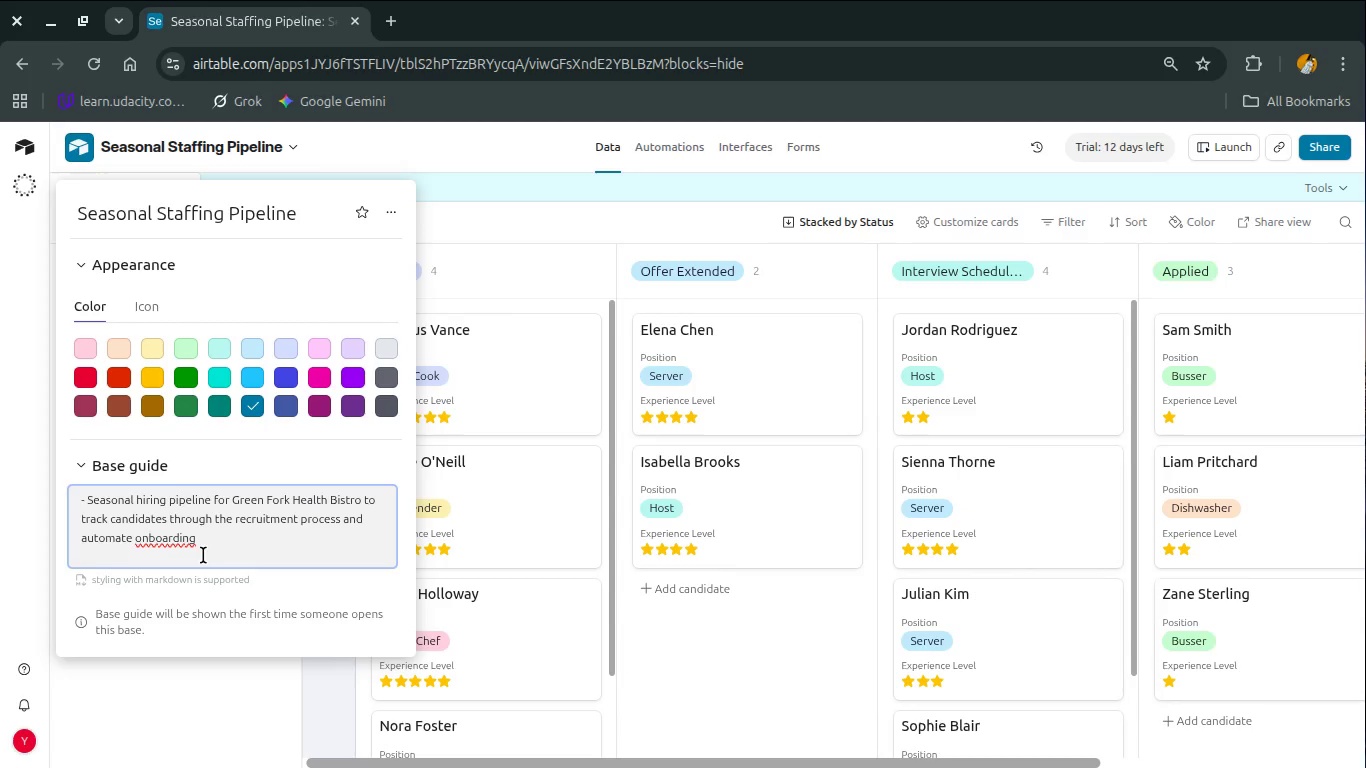 
key(ArrowLeft)
 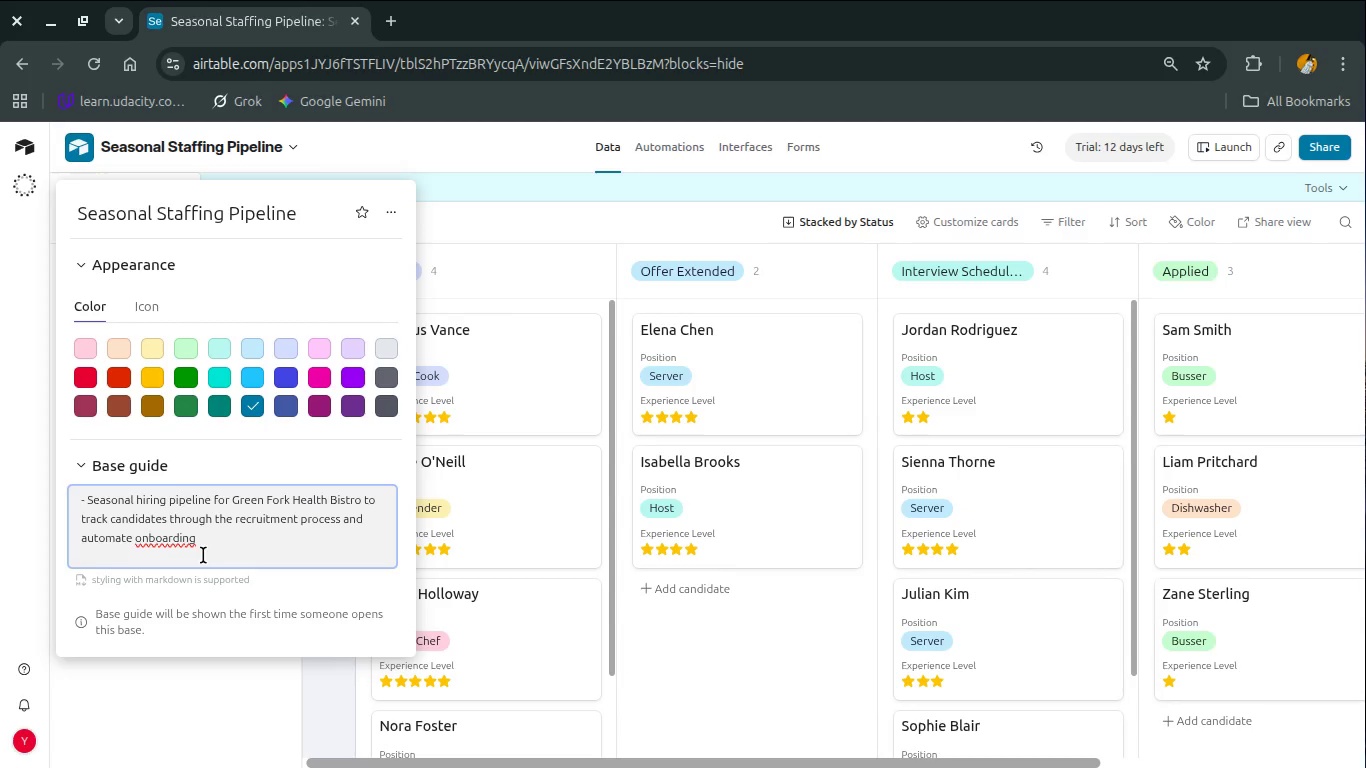 
key(ArrowLeft)
 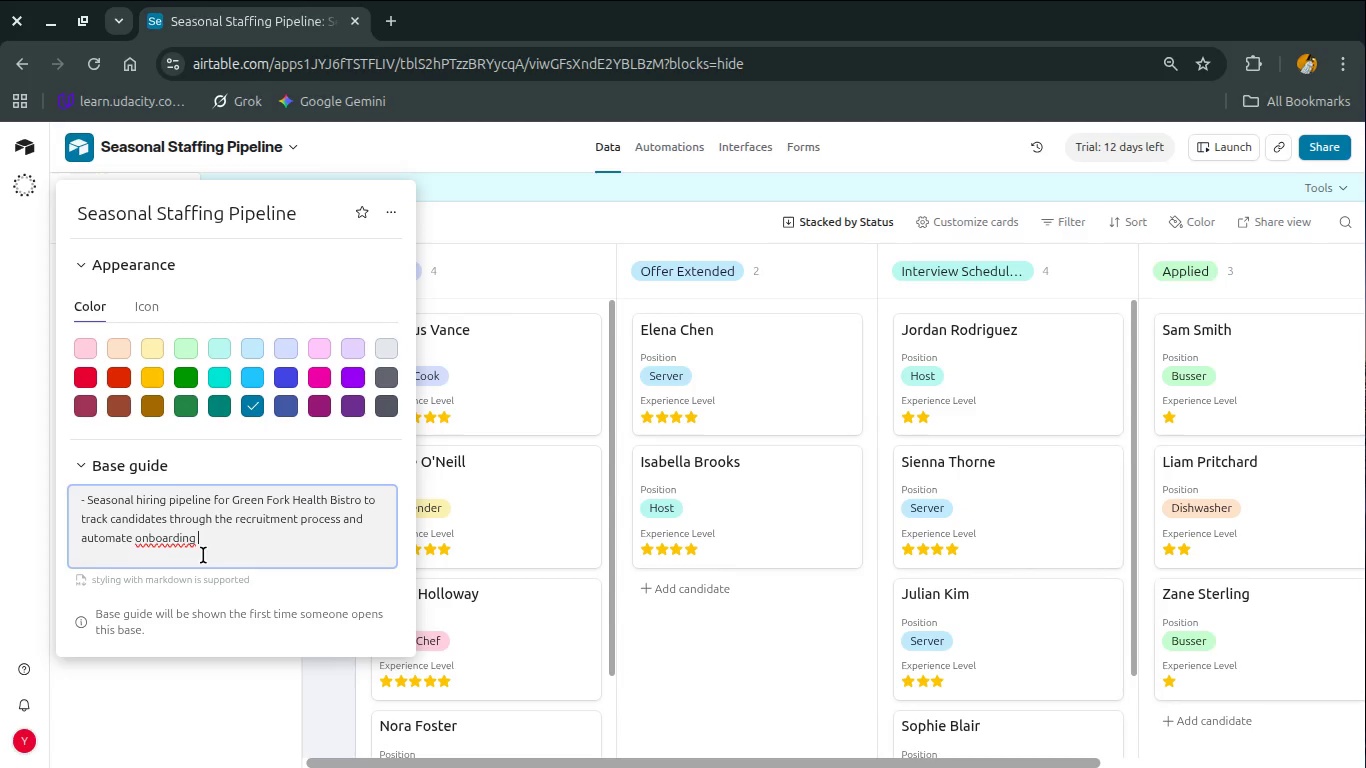 
left_click([203, 555])
 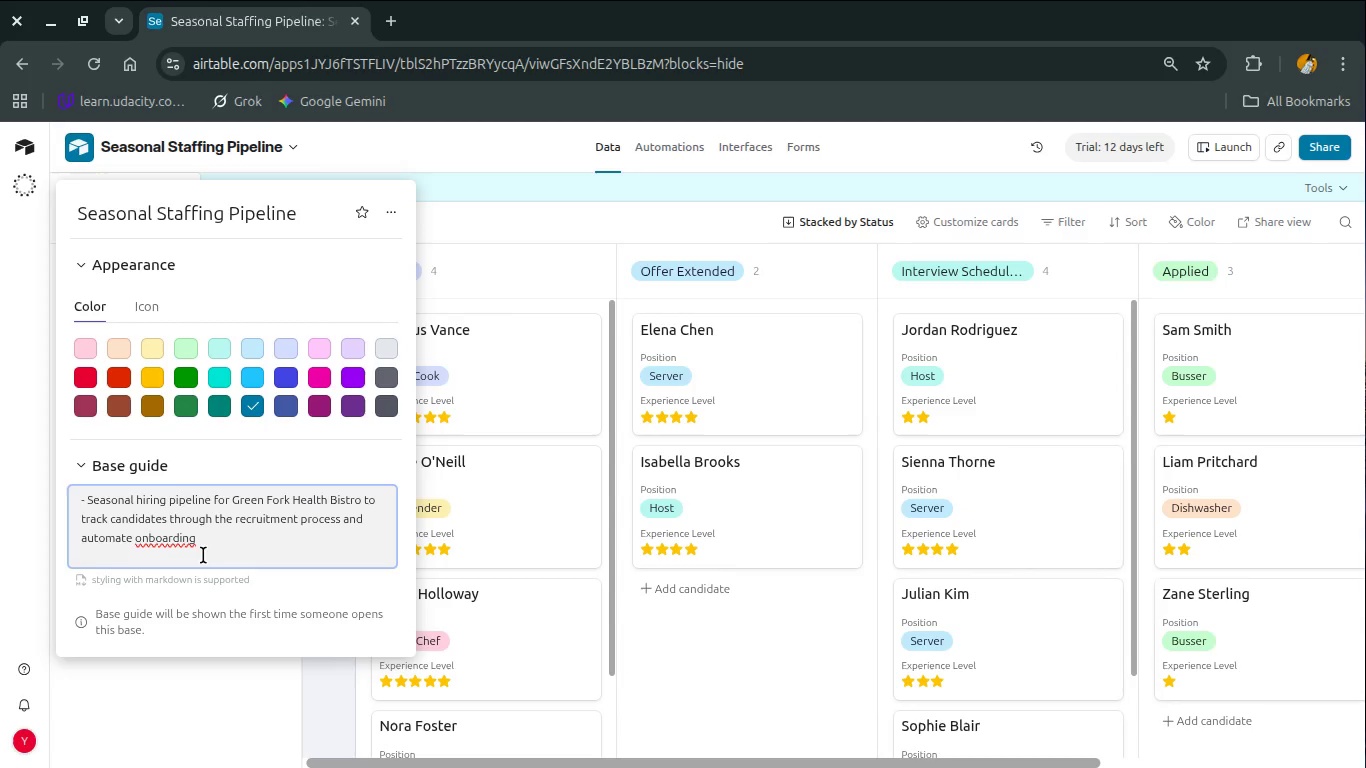 
key(ArrowLeft)
 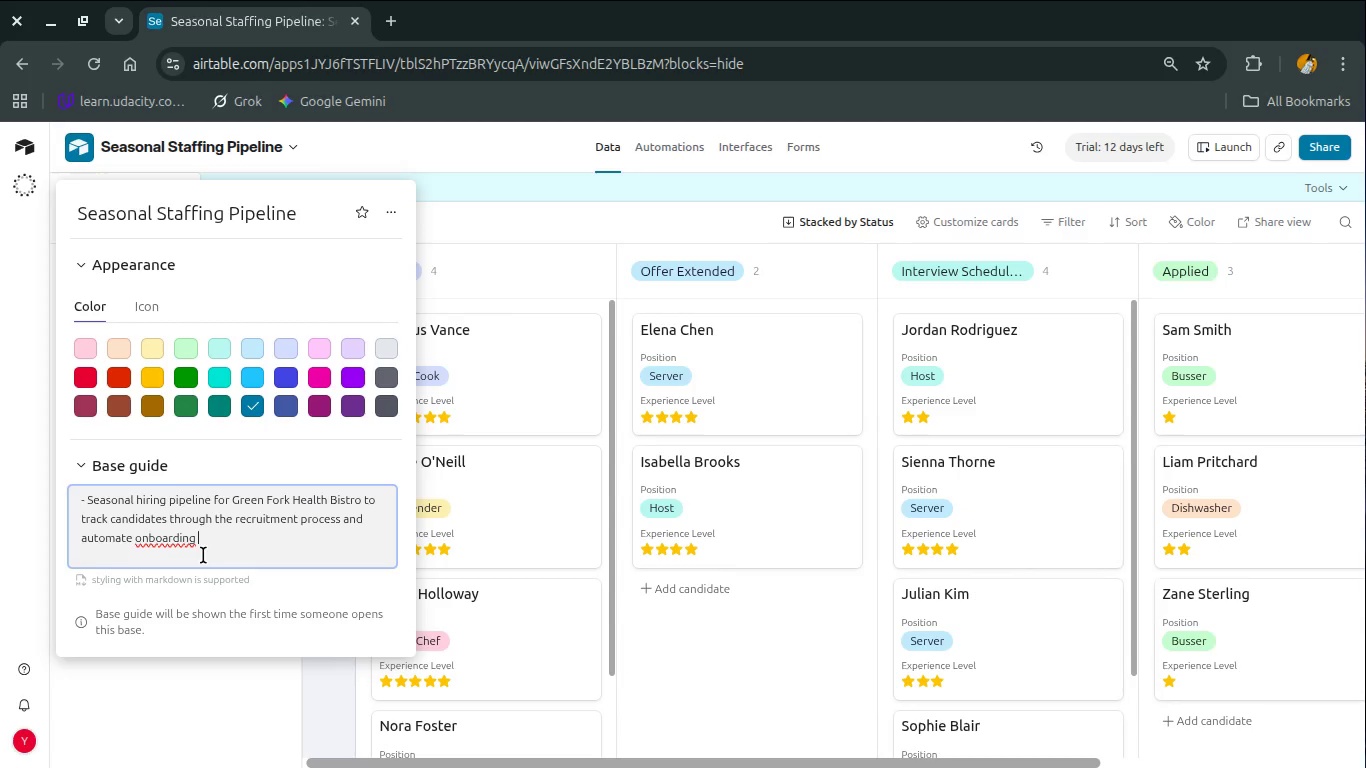 
key(ArrowLeft)
 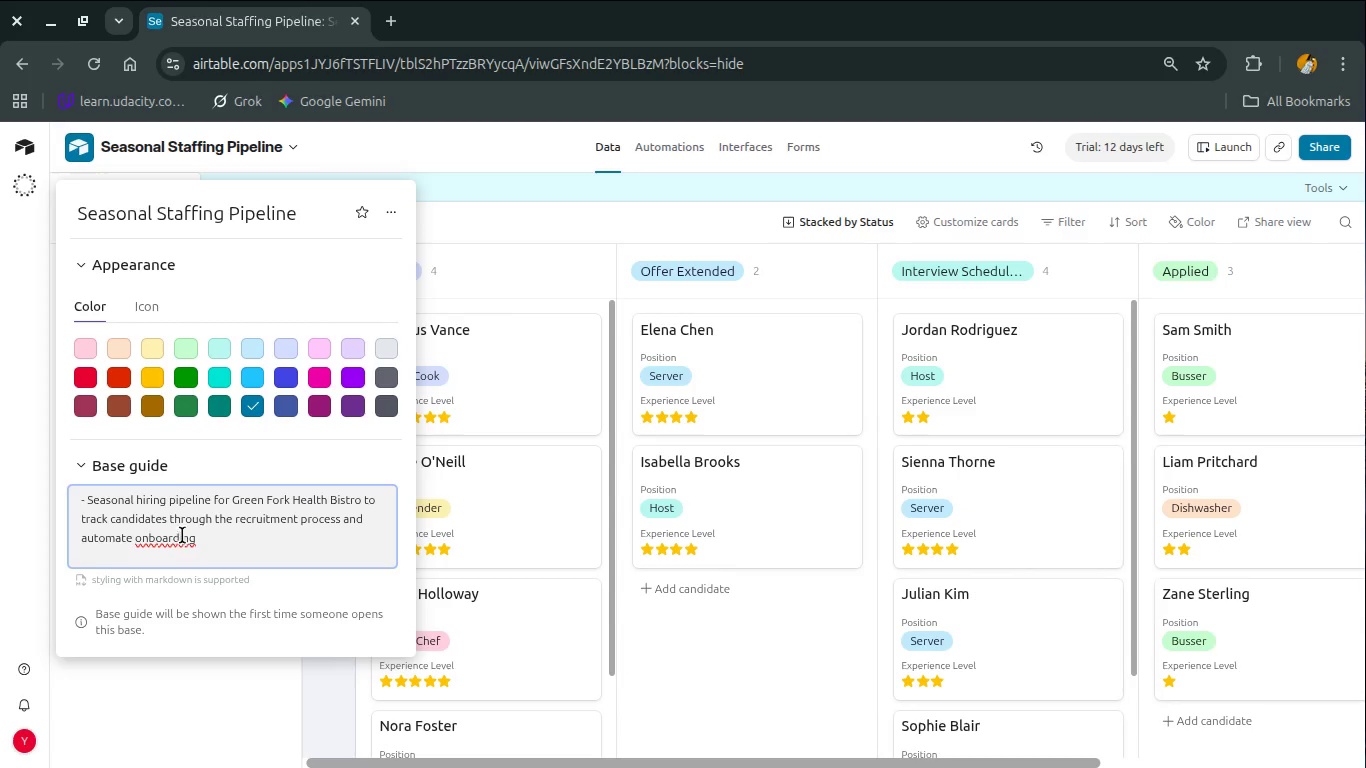 
left_click([180, 534])
 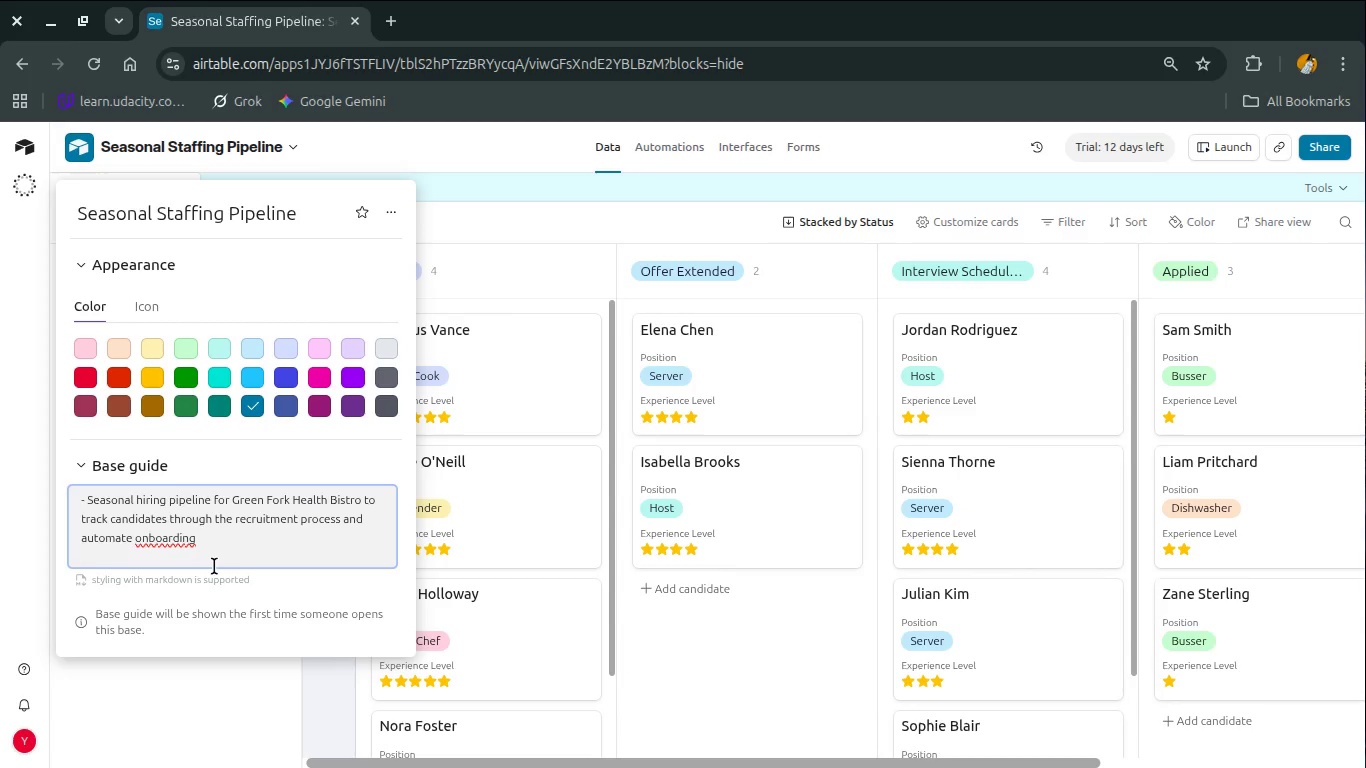 
key(ArrowLeft)
 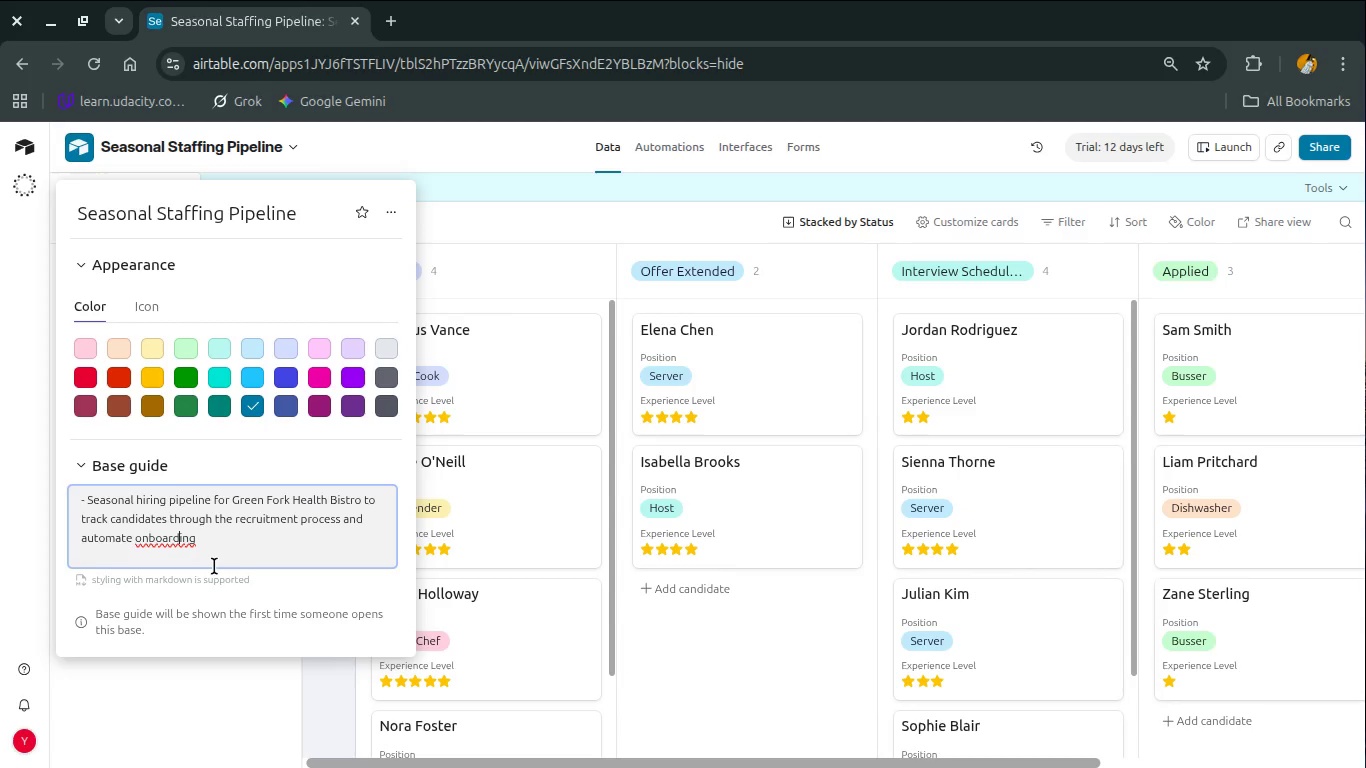 
key(ArrowLeft)
 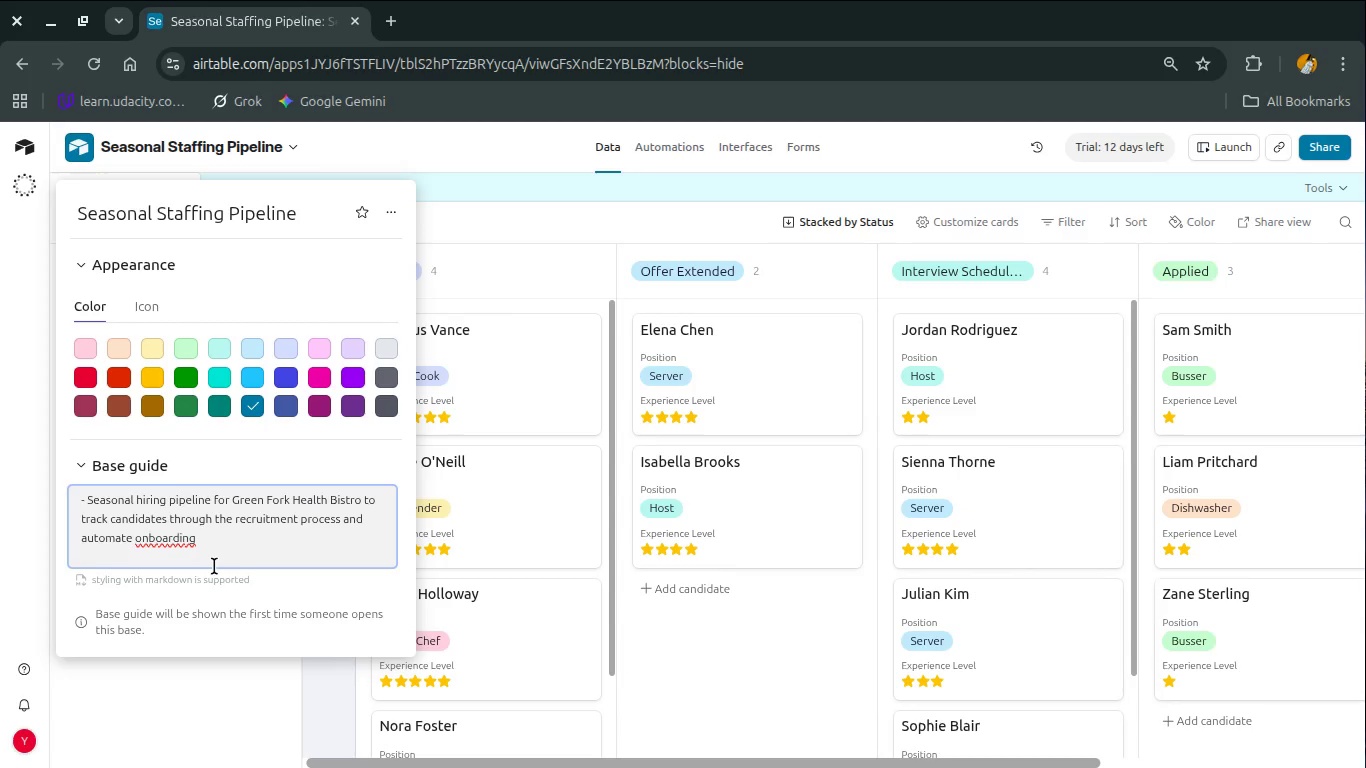 
key(ArrowLeft)
 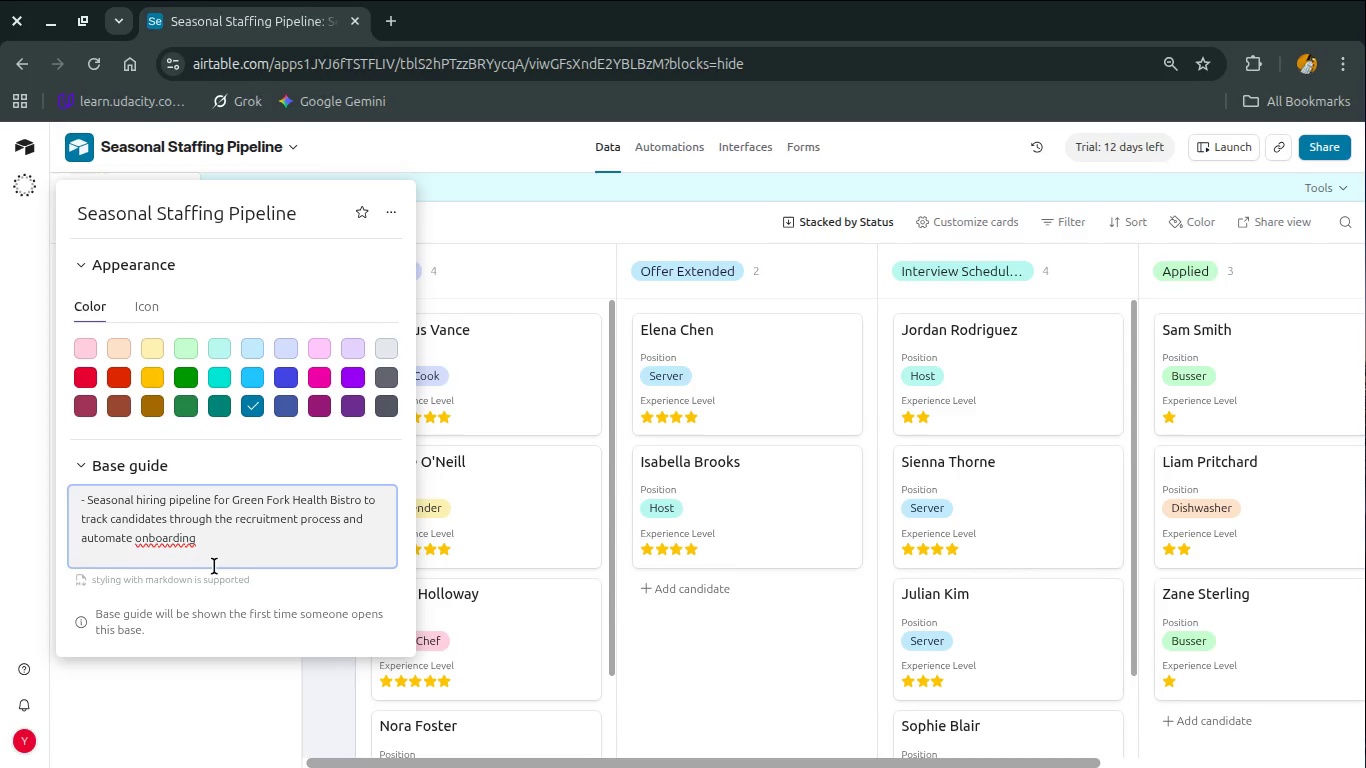 
hold_key(key=ArrowLeft, duration=1.06)
 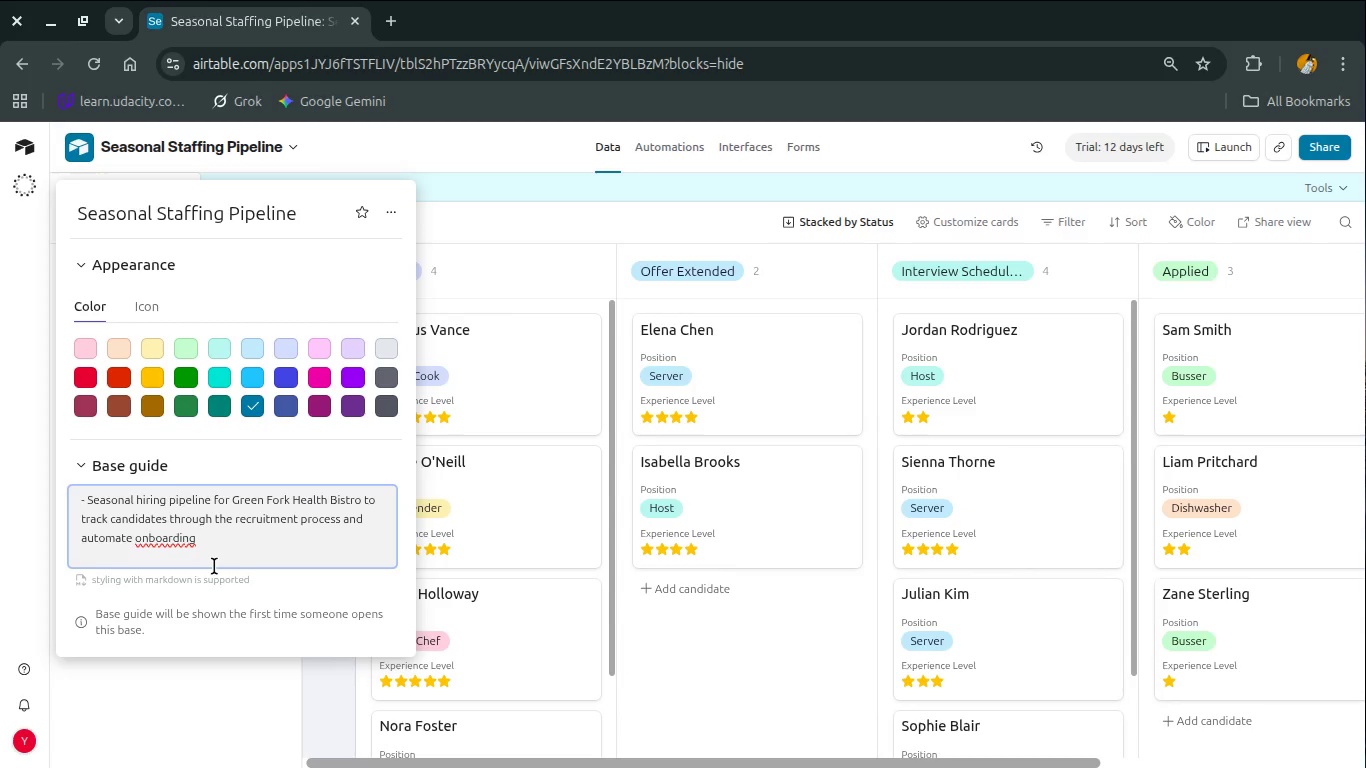 
hold_key(key=ArrowUp, duration=0.31)
 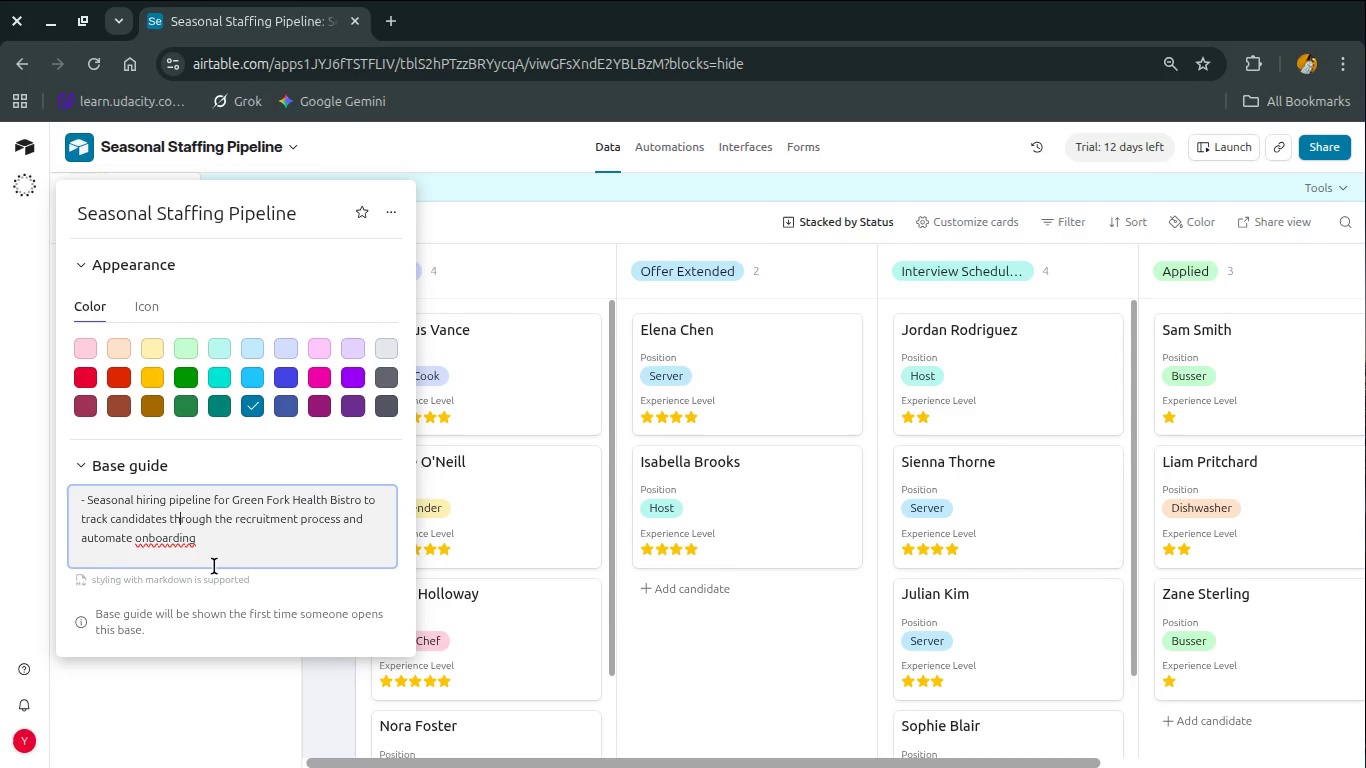 
key(ArrowLeft)
 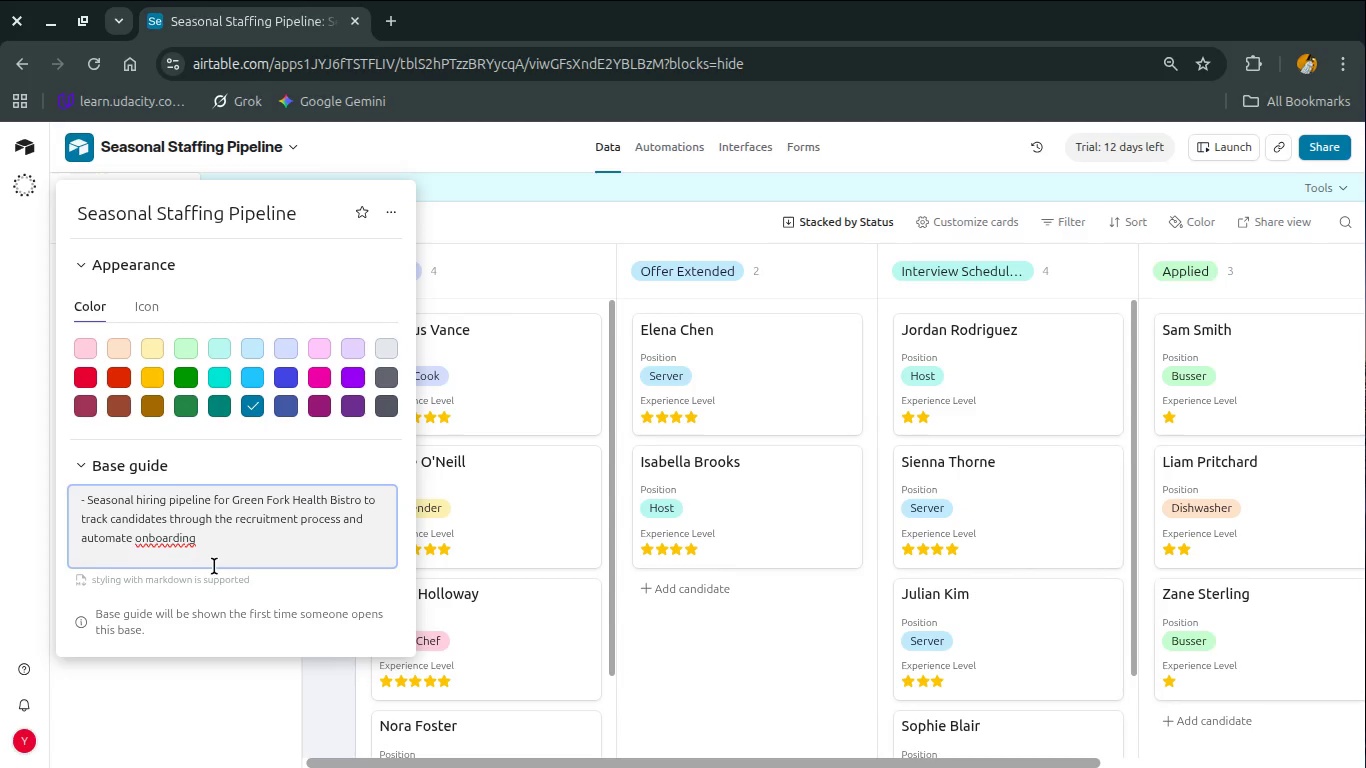 
key(ArrowDown)
 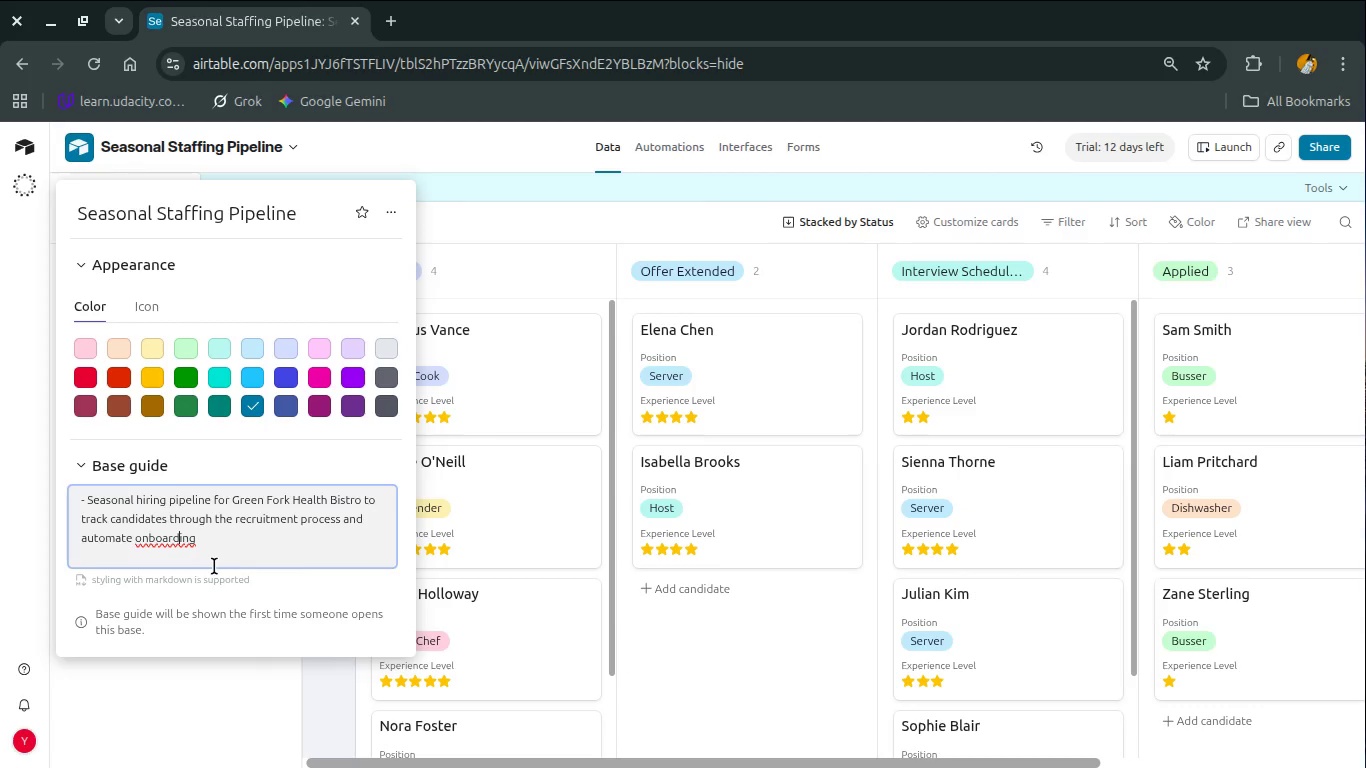 
key(ArrowRight)
 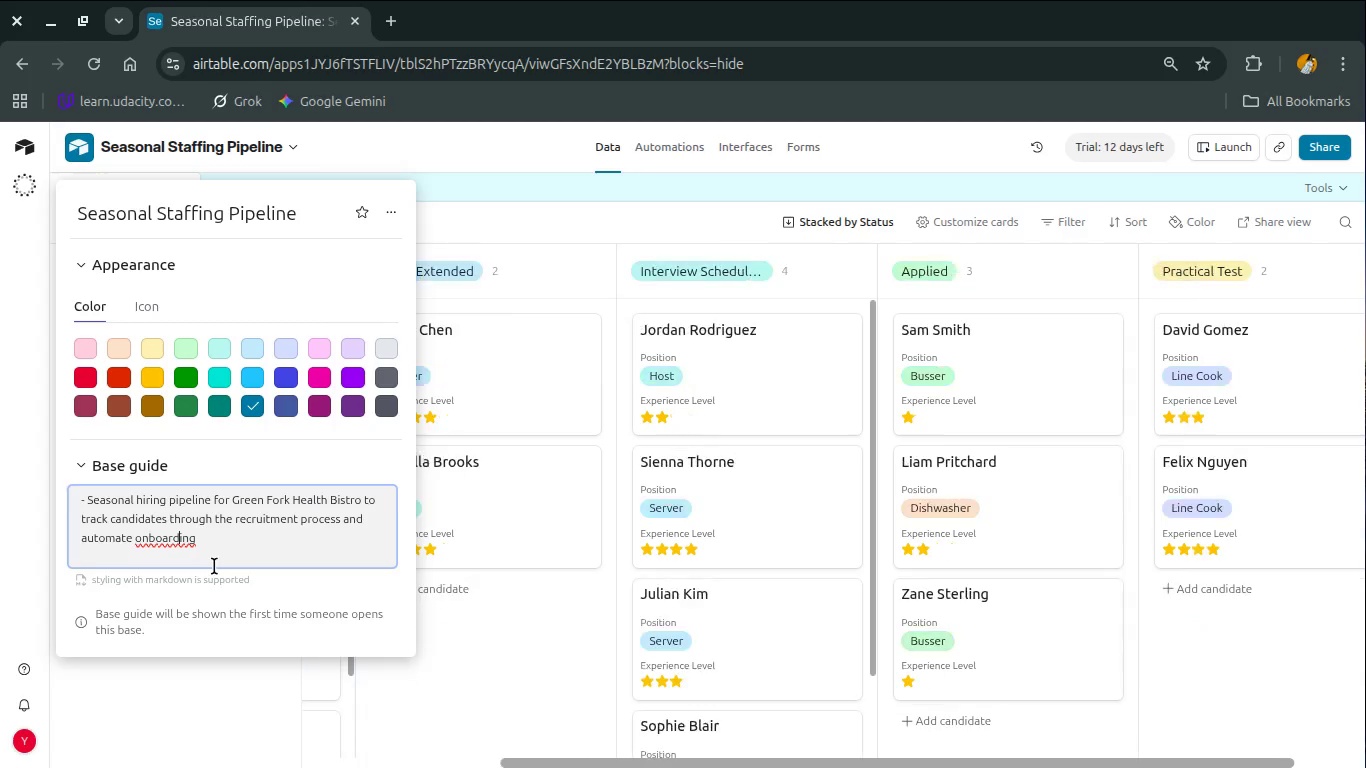 
key(ArrowRight)
 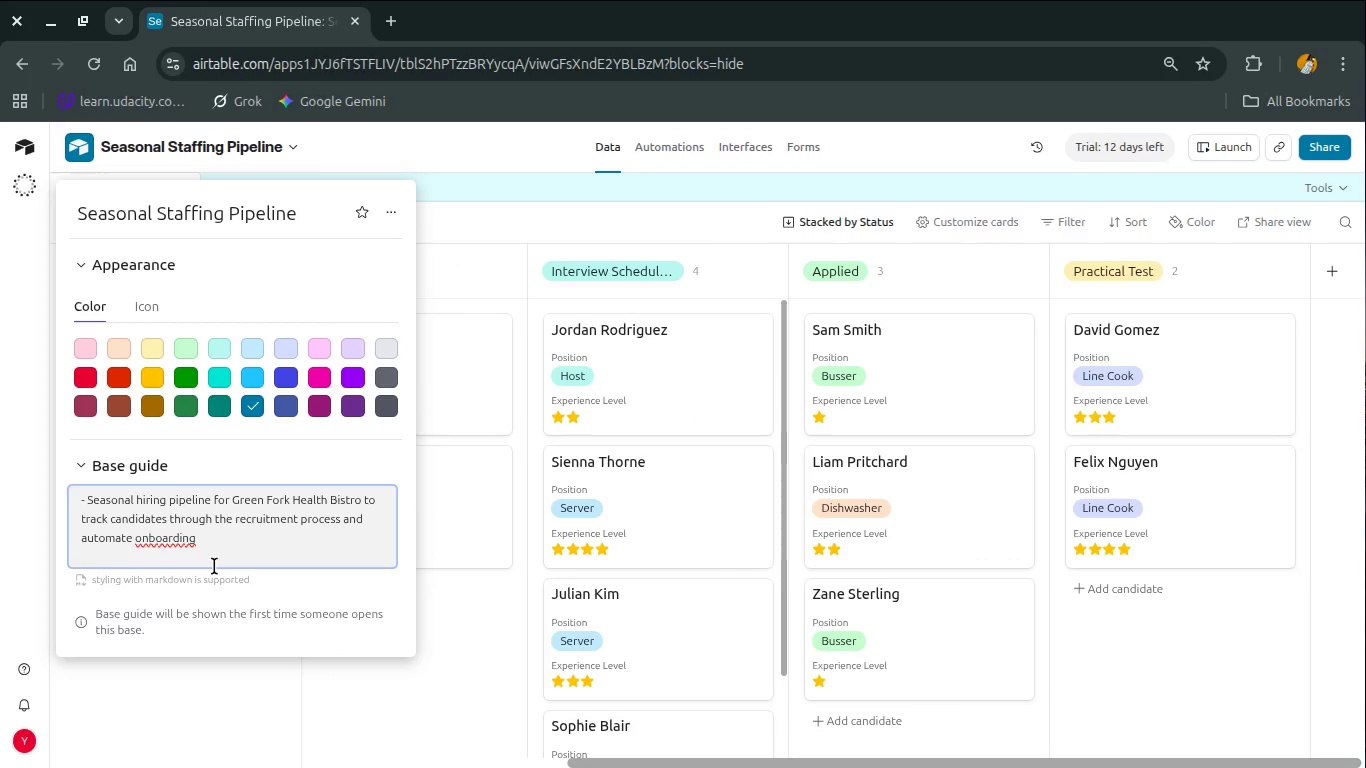 
key(ArrowRight)
 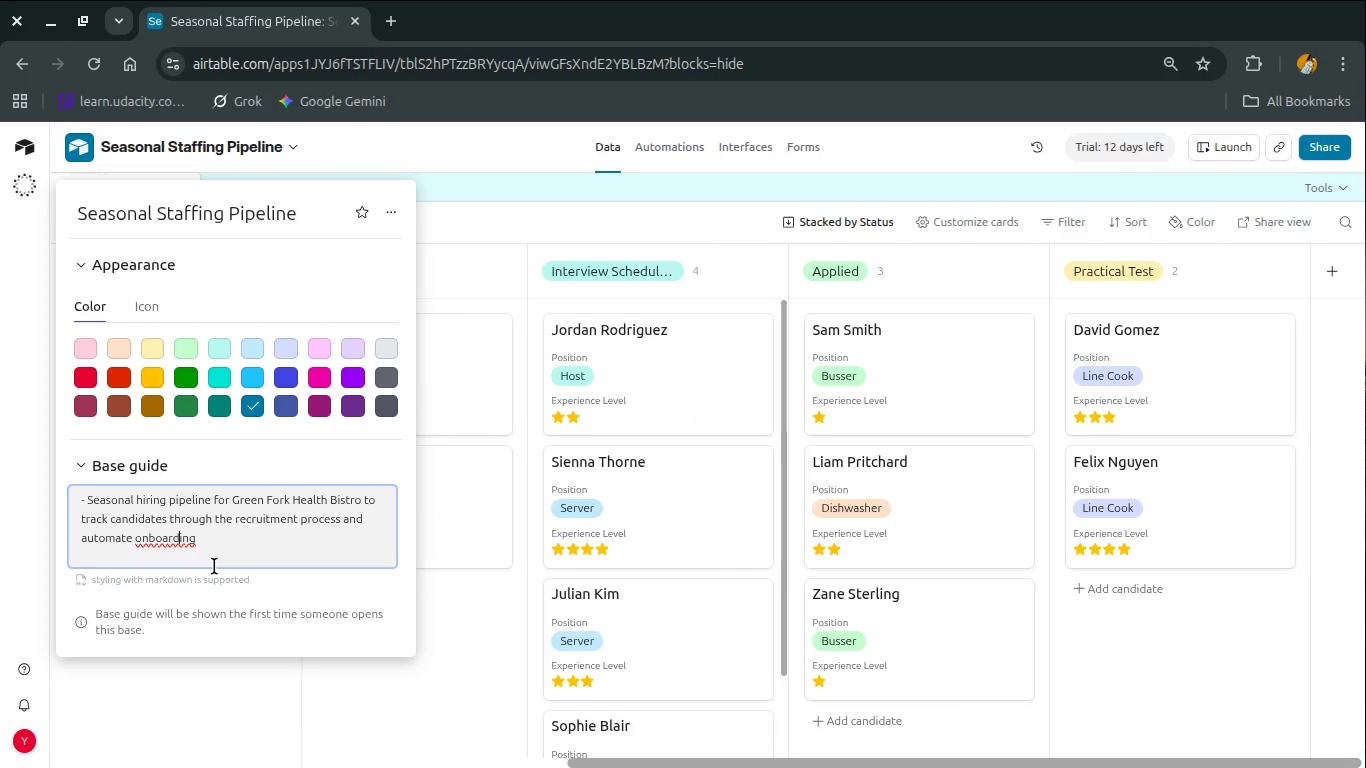 
key(ArrowLeft)
 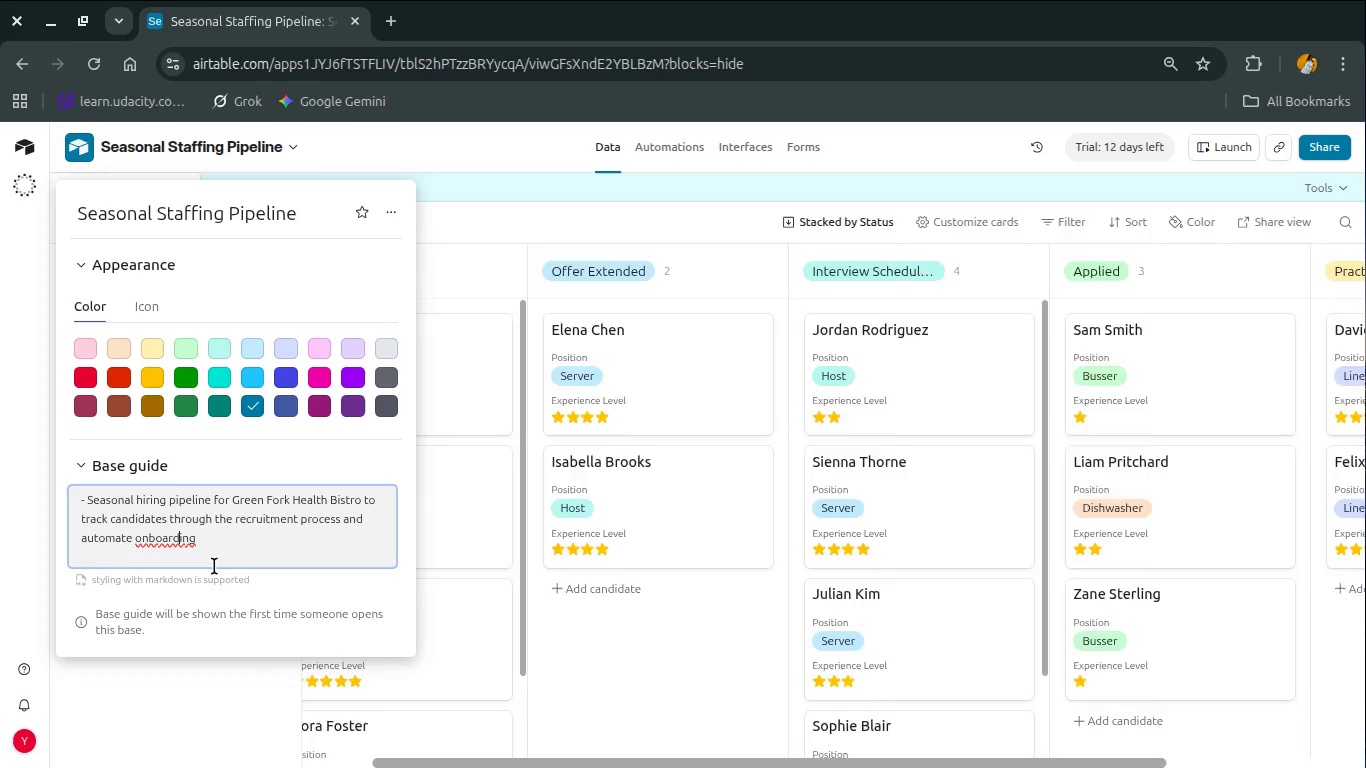 
key(ArrowLeft)
 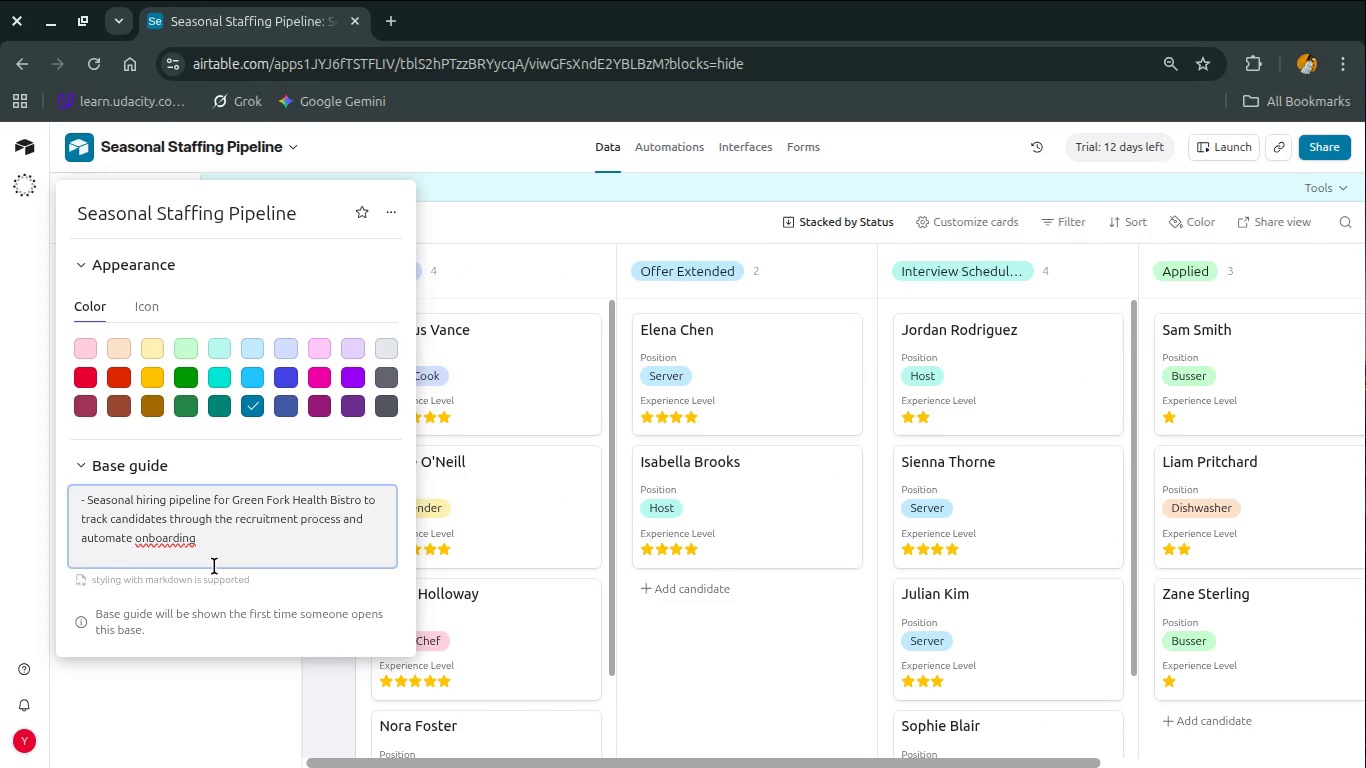 
key(ArrowLeft)
 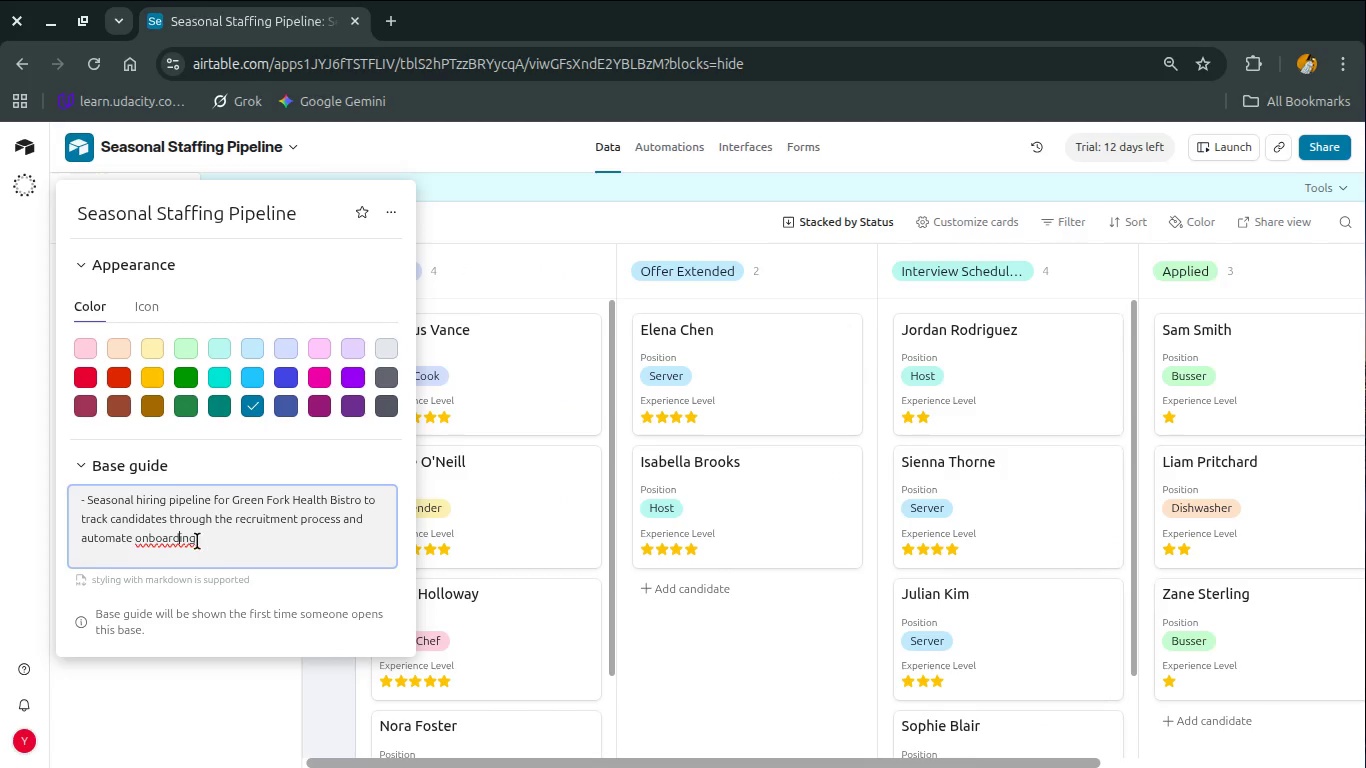 
key(Control+Period)
 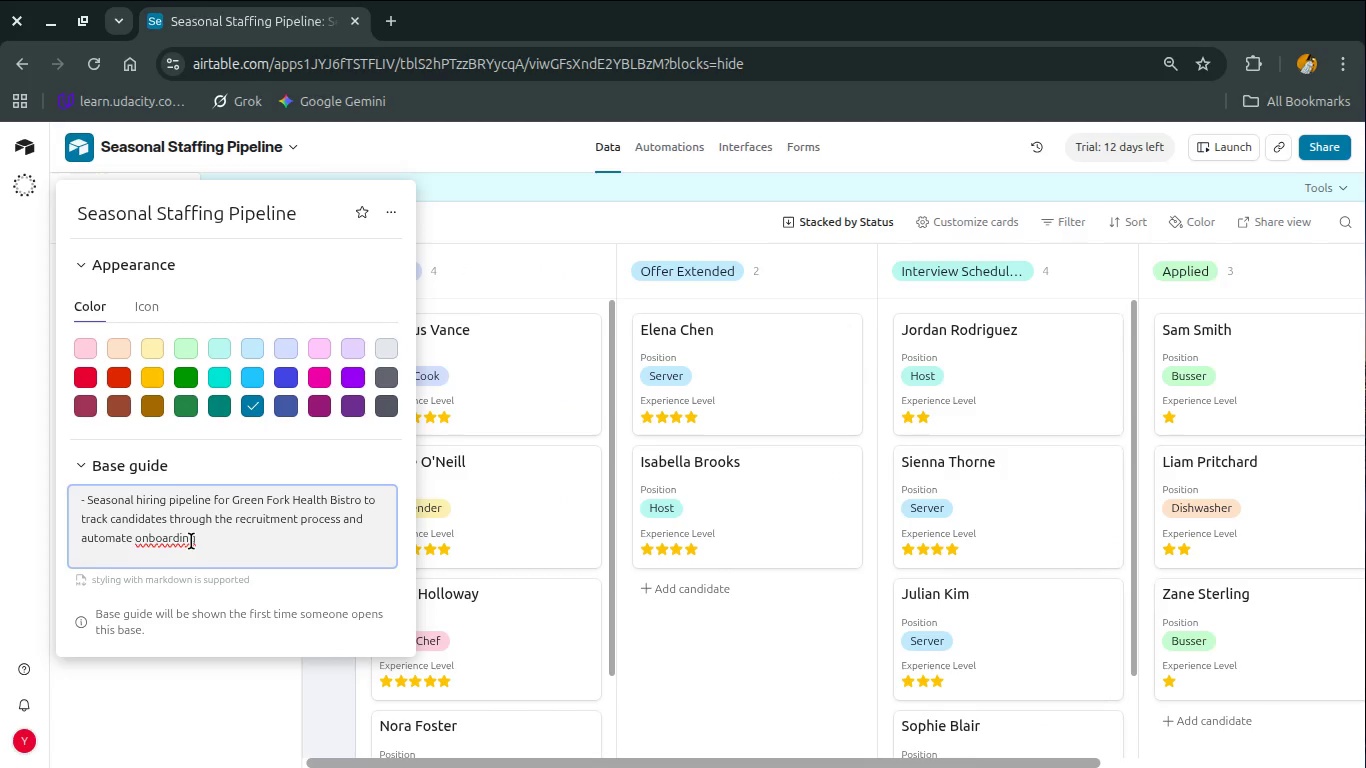 
key(Alt+AltRight)
 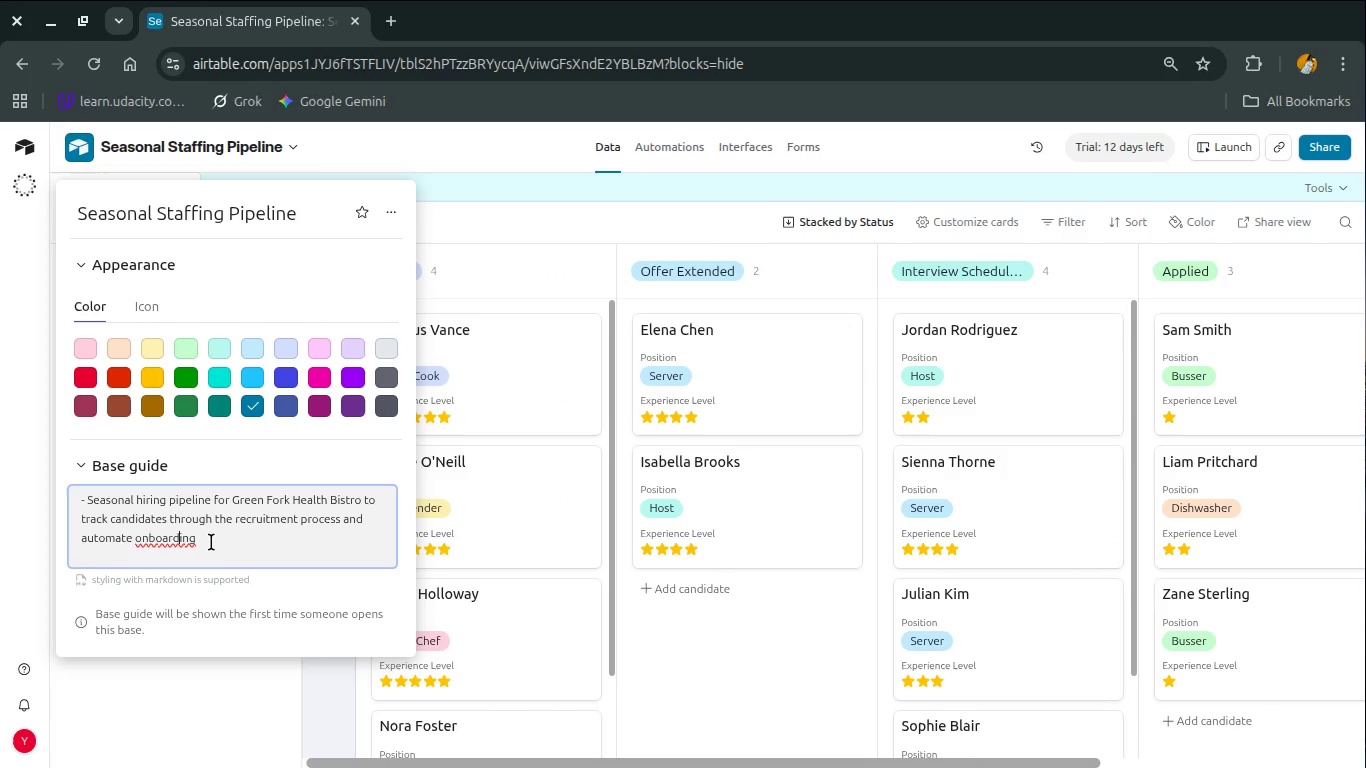 
left_click([213, 542])
 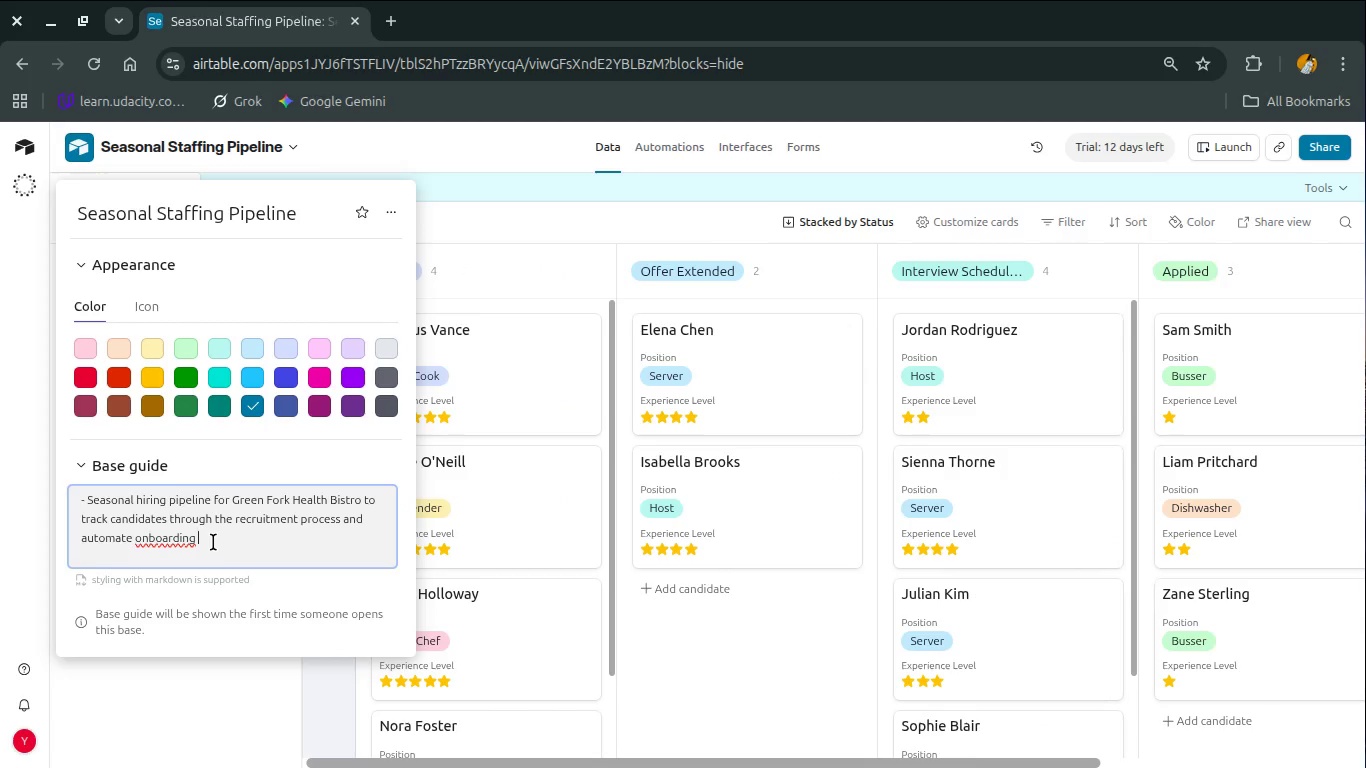 
key(ArrowLeft)
 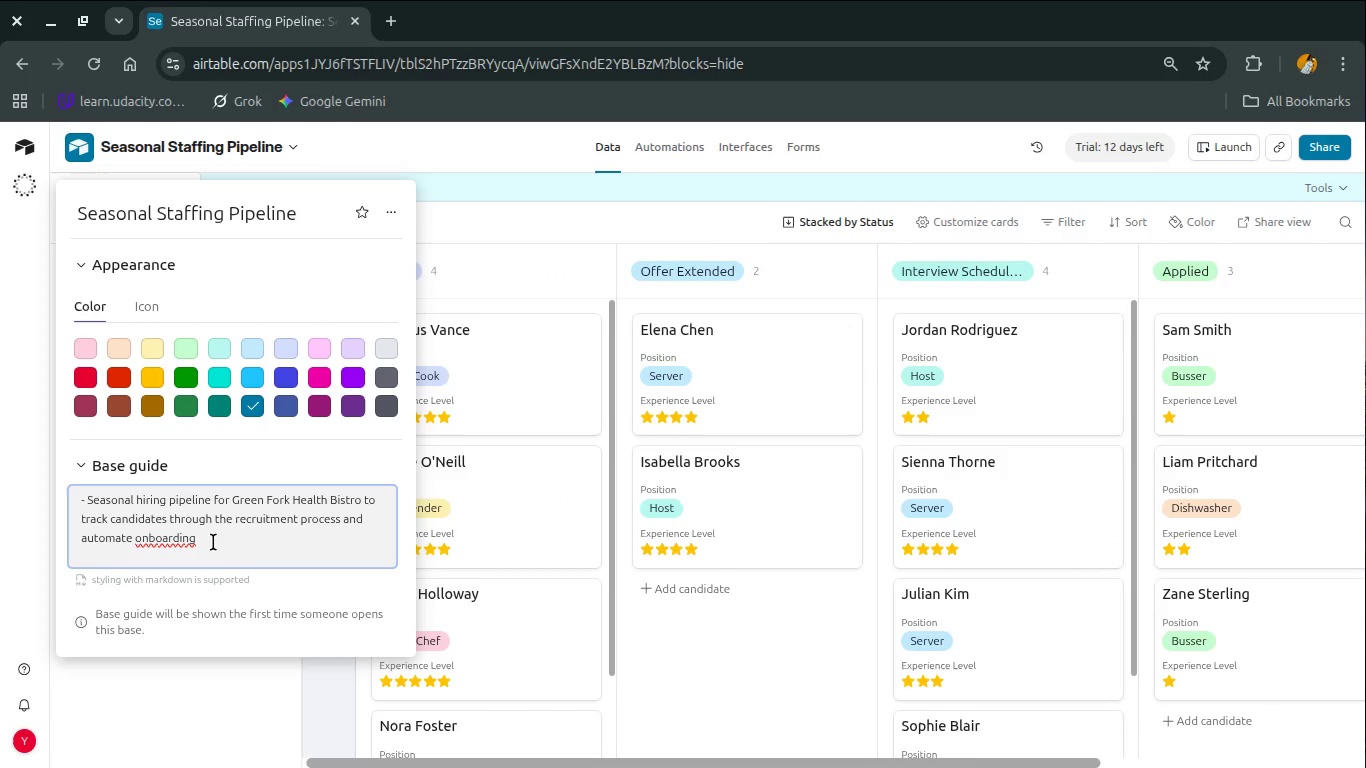 
key(ArrowLeft)
 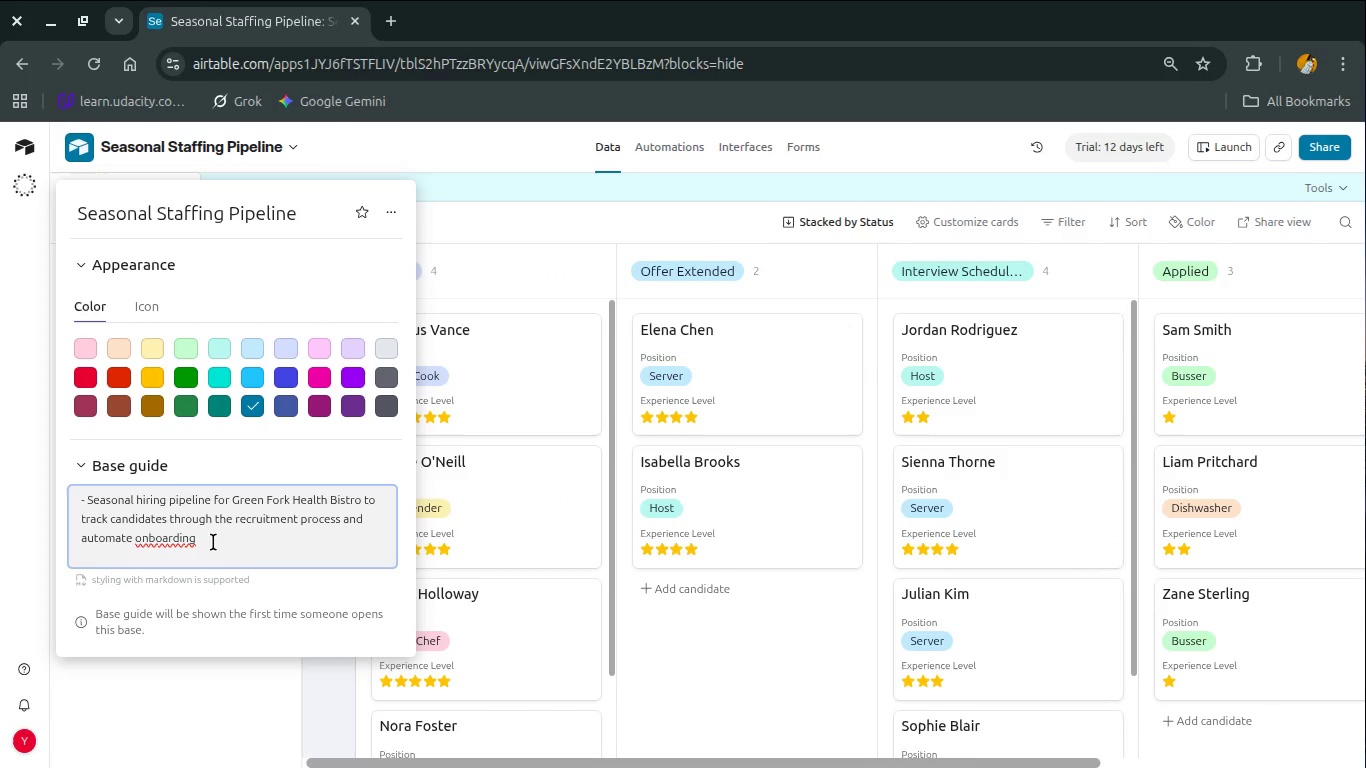 
key(ArrowLeft)
 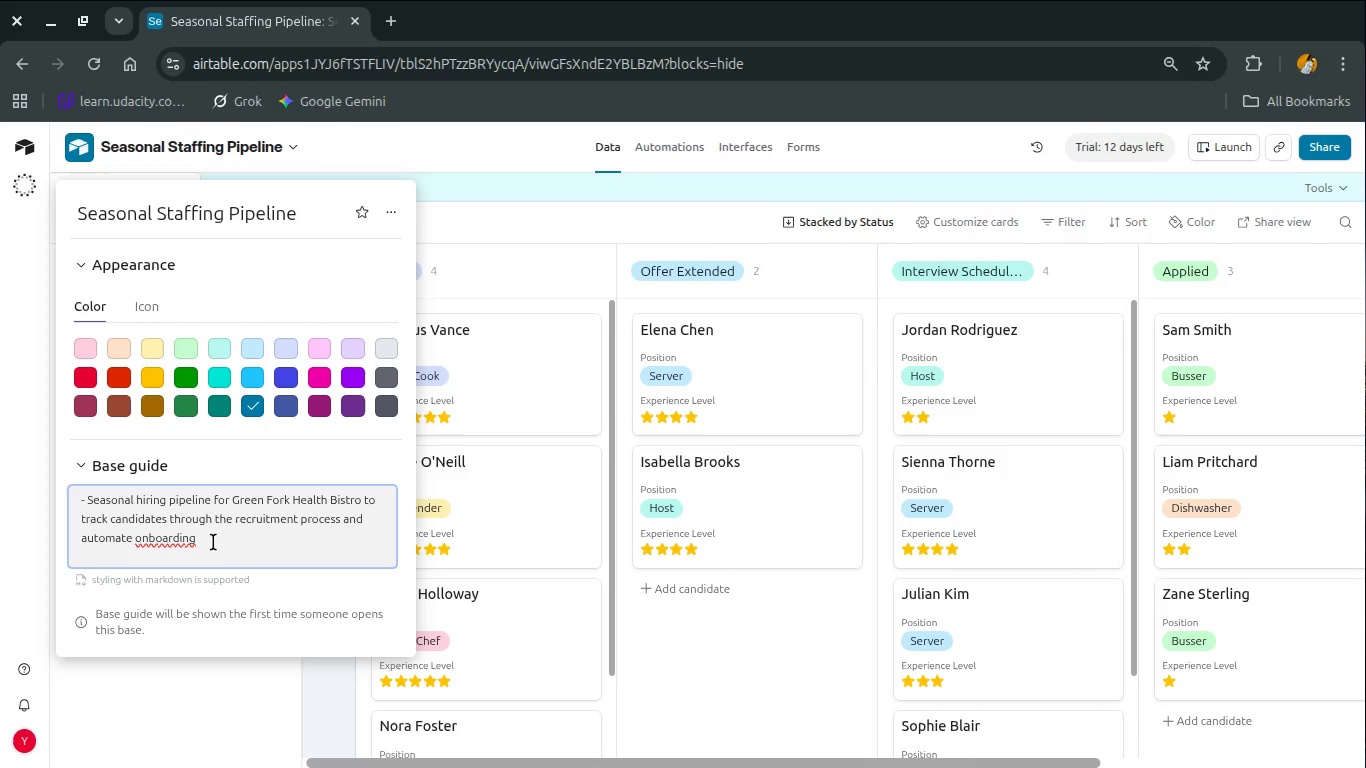 
key(ArrowLeft)
 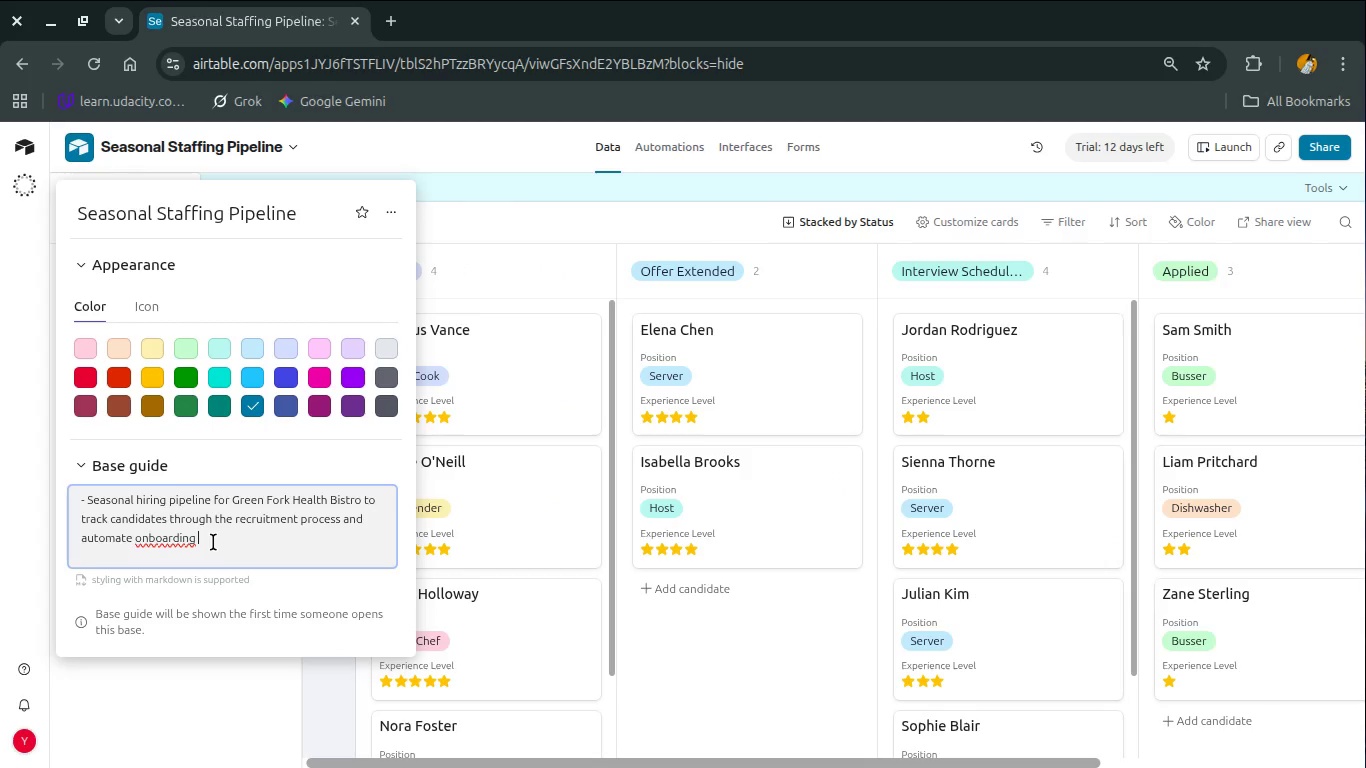 
key(ArrowLeft)
 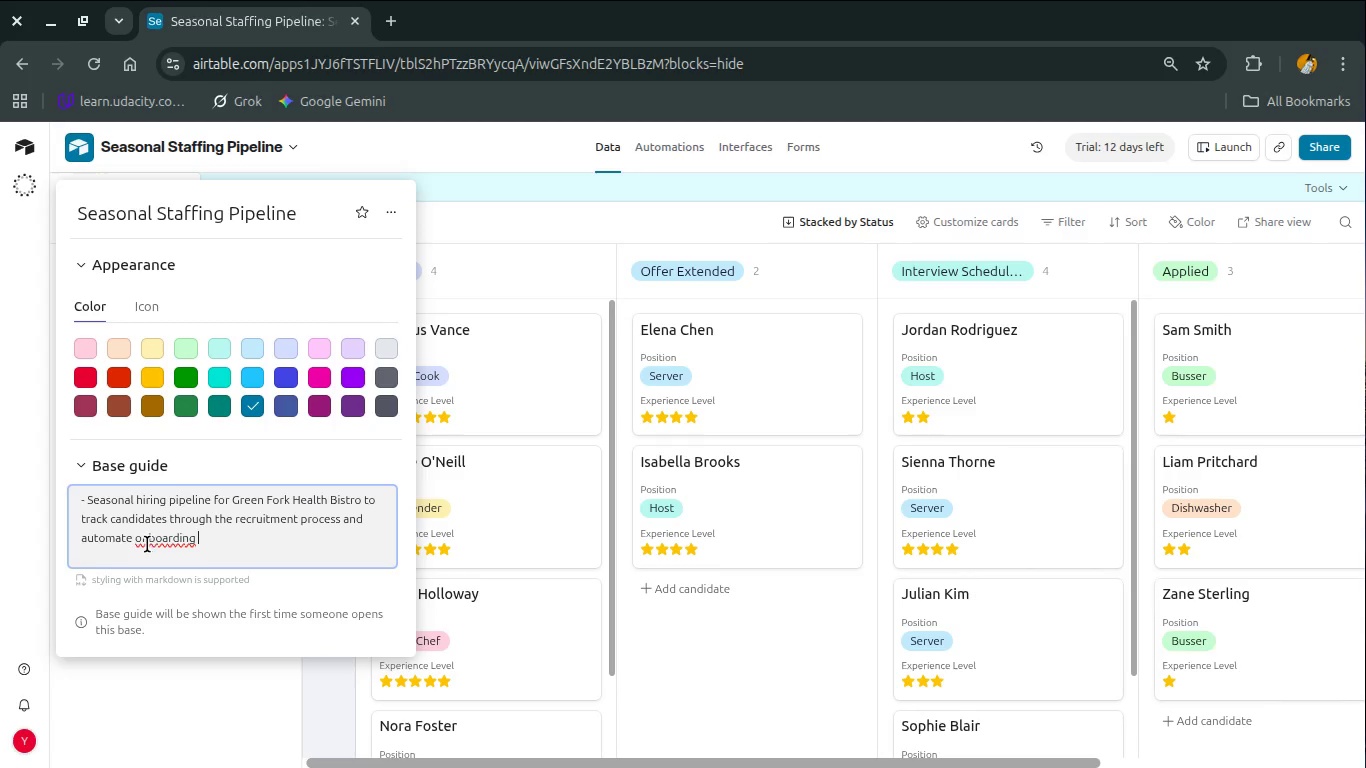 
left_click([147, 544])
 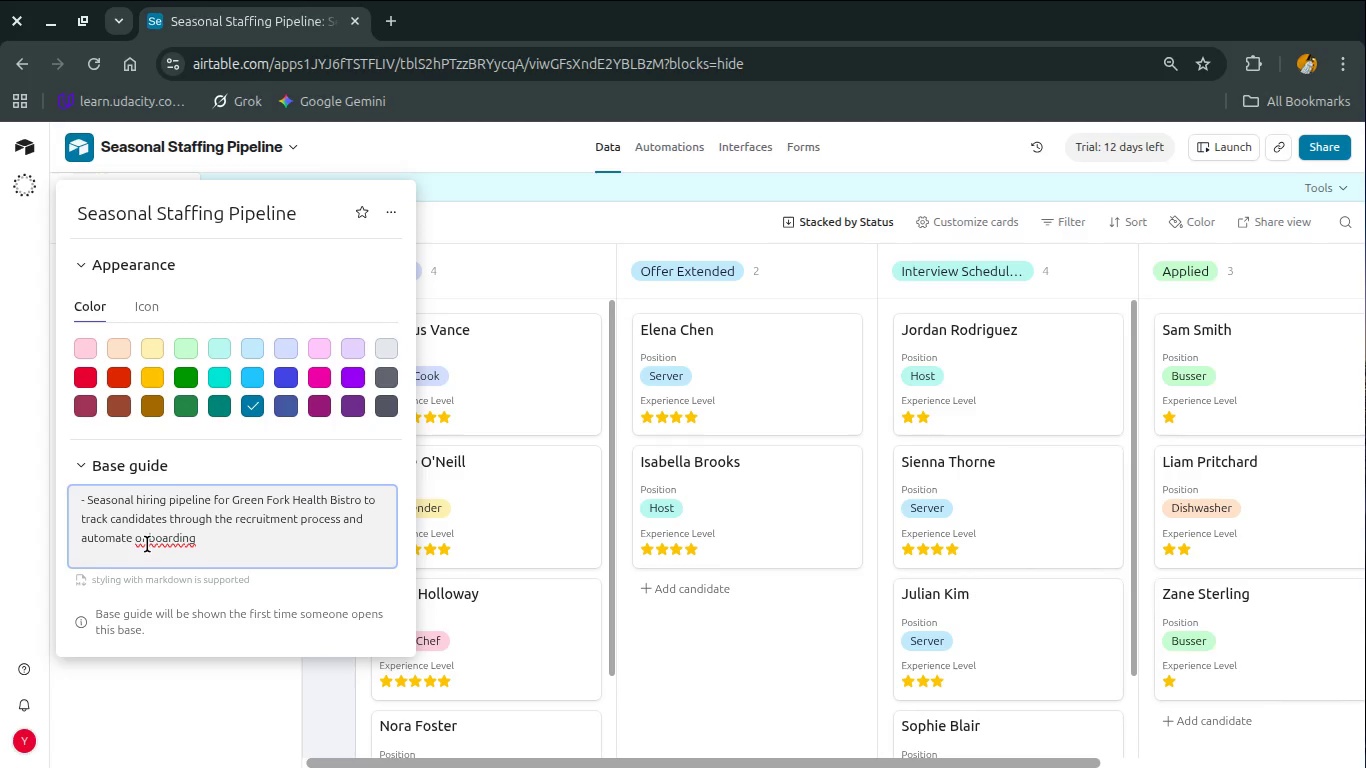 
key(Minus)
 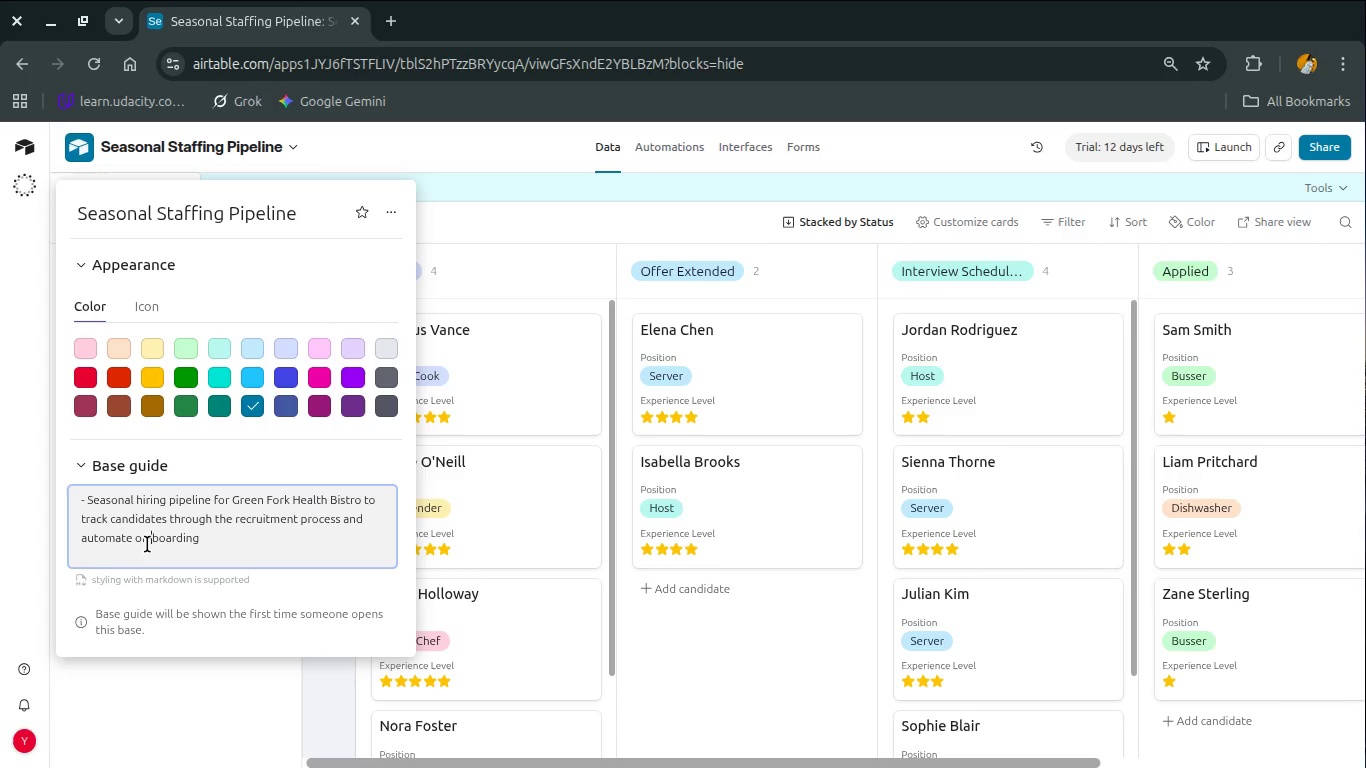 
hold_key(key=ArrowRight, duration=0.49)
 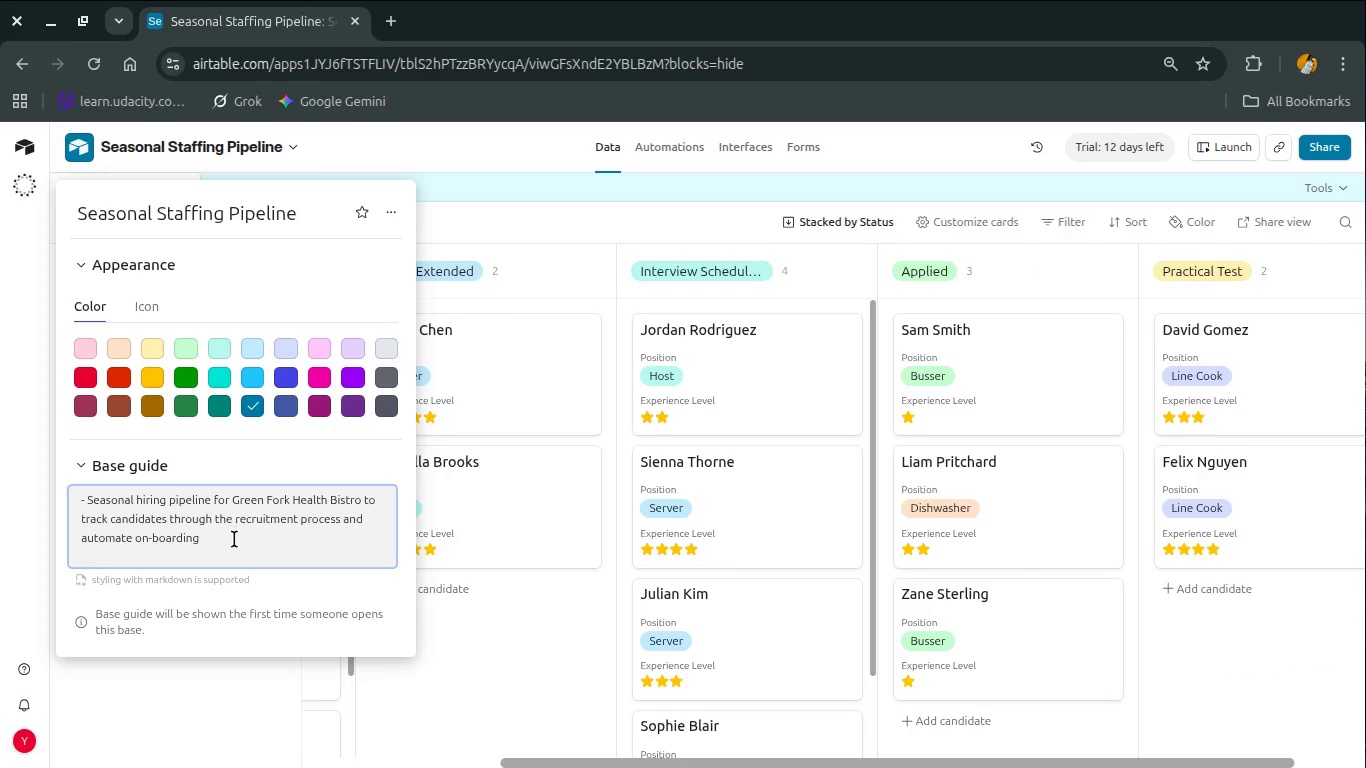 
left_click([234, 539])
 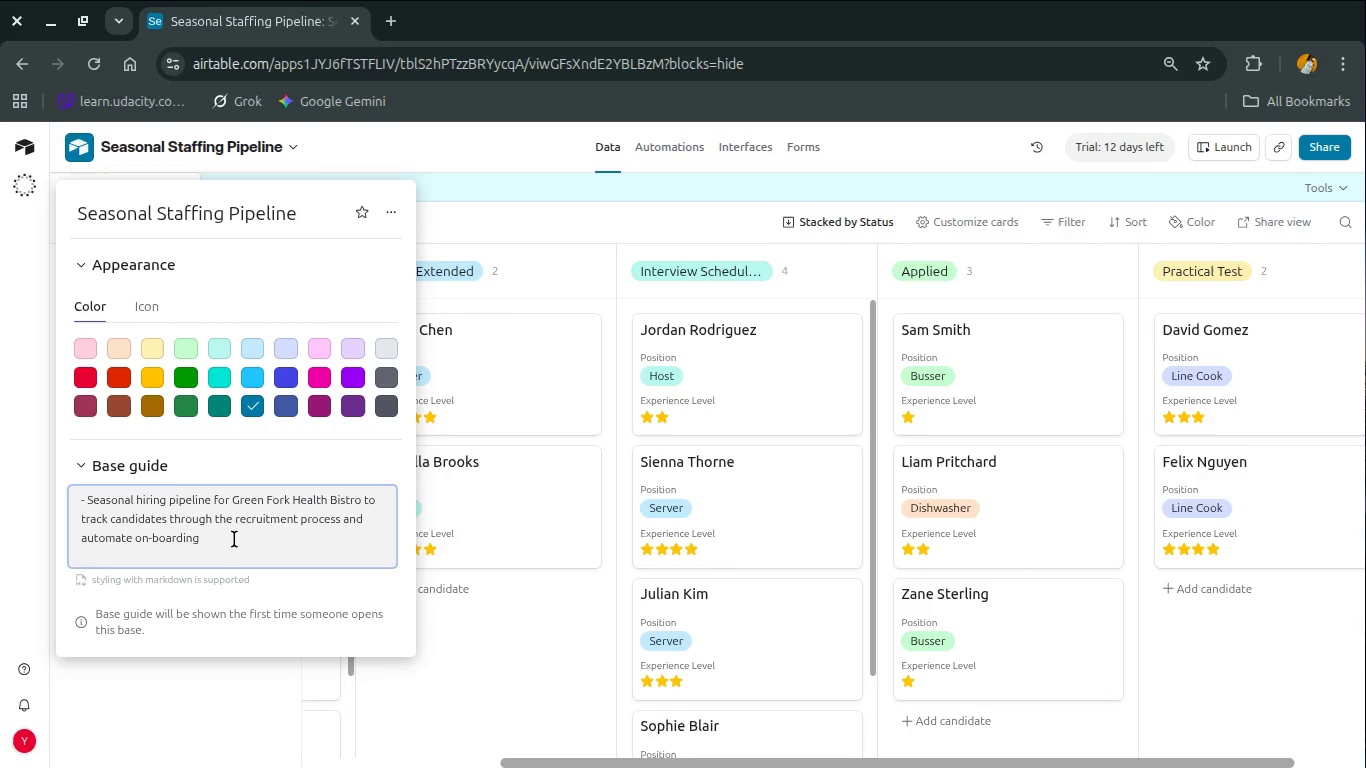 
key(Control+ArrowRight)
 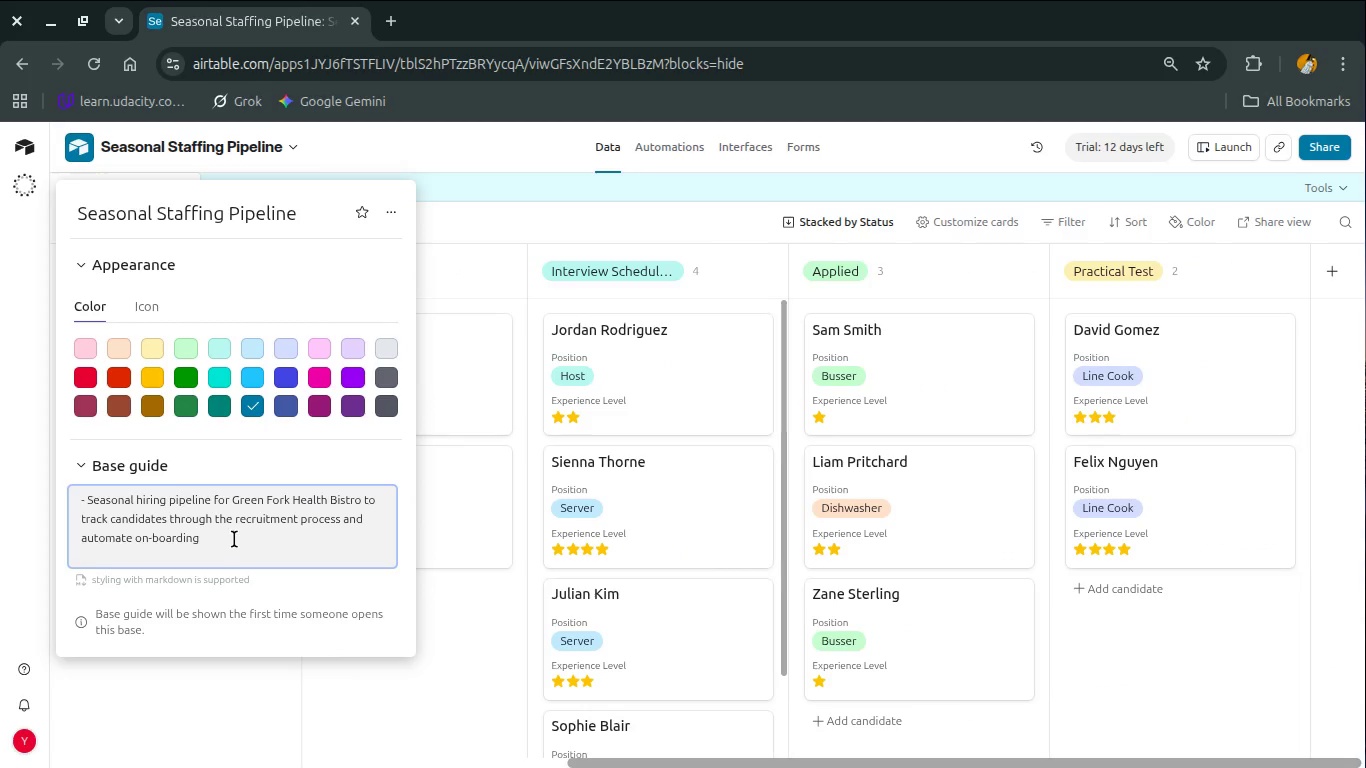 
key(Shift+ArrowLeft)
 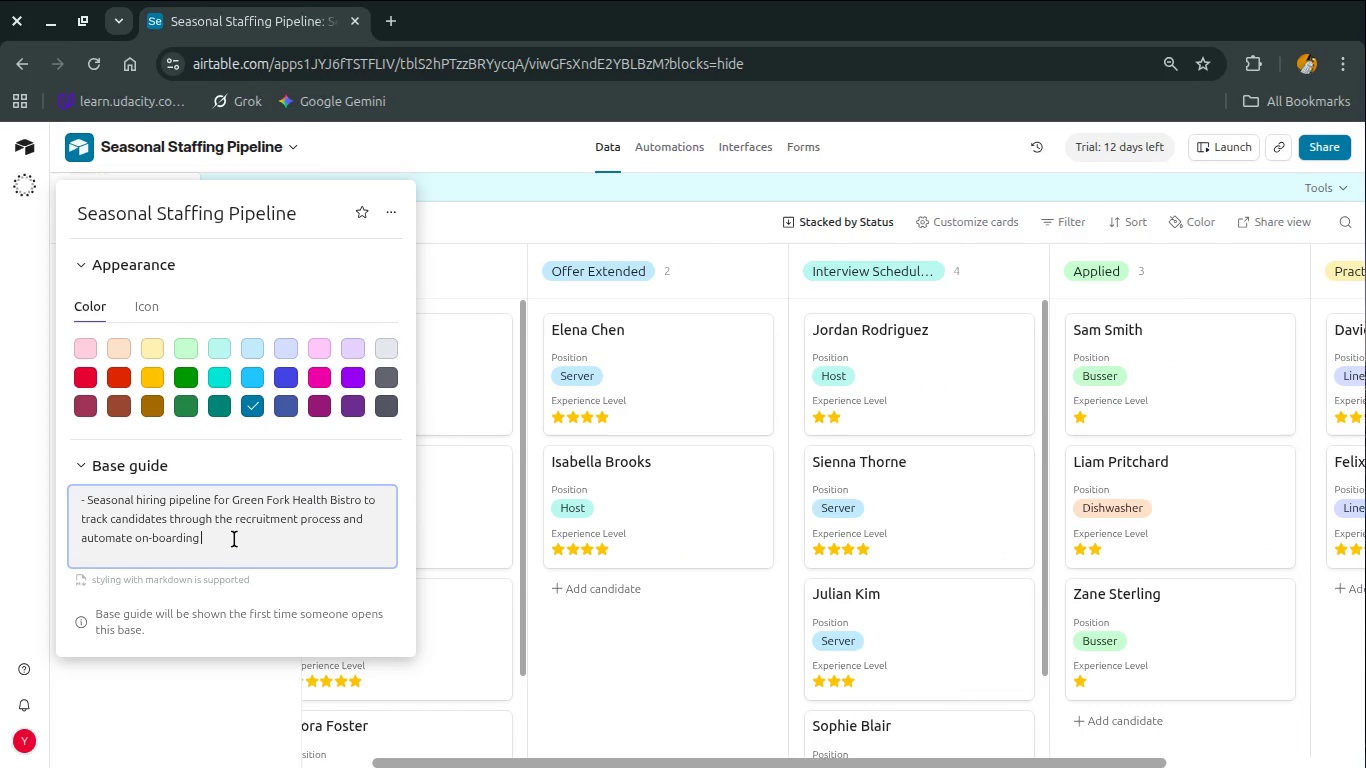 
key(Alt+ArrowLeft)
 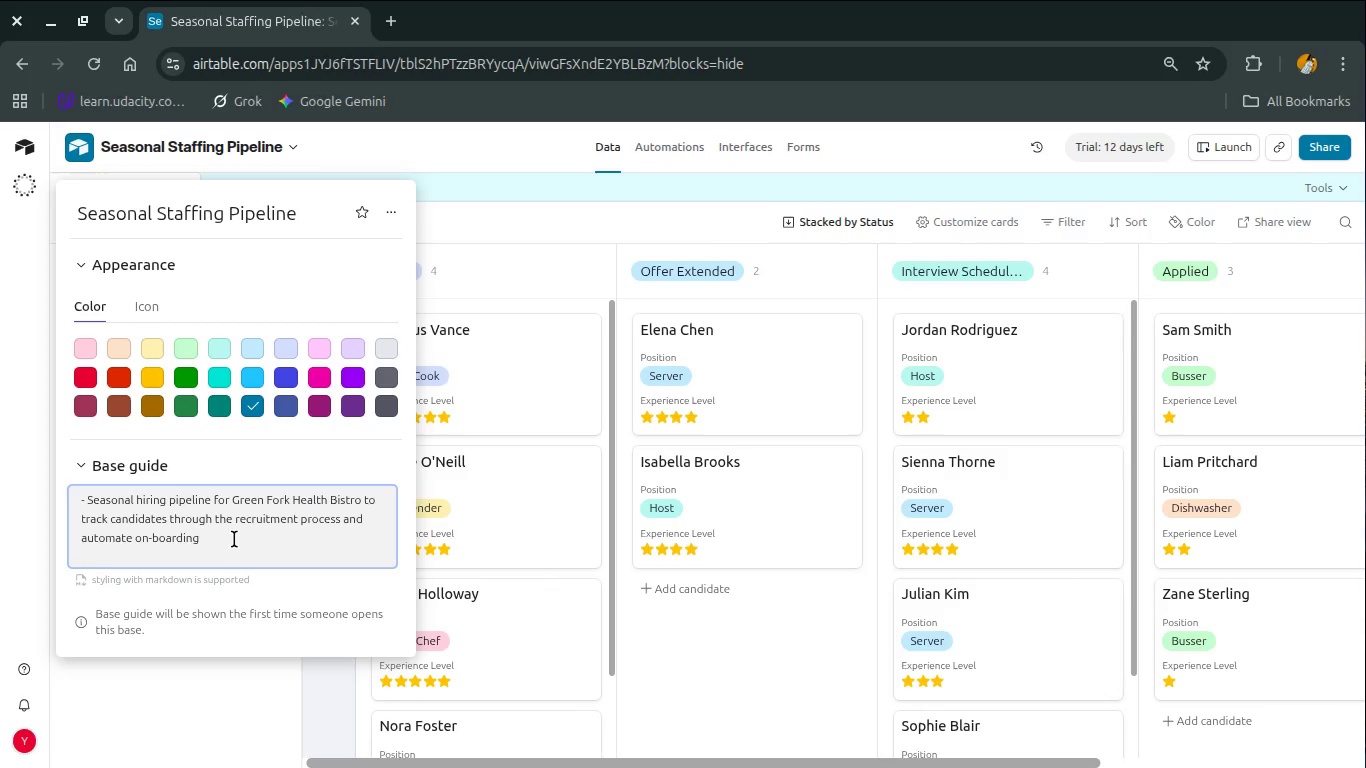 
key(Alt+ArrowLeft)
 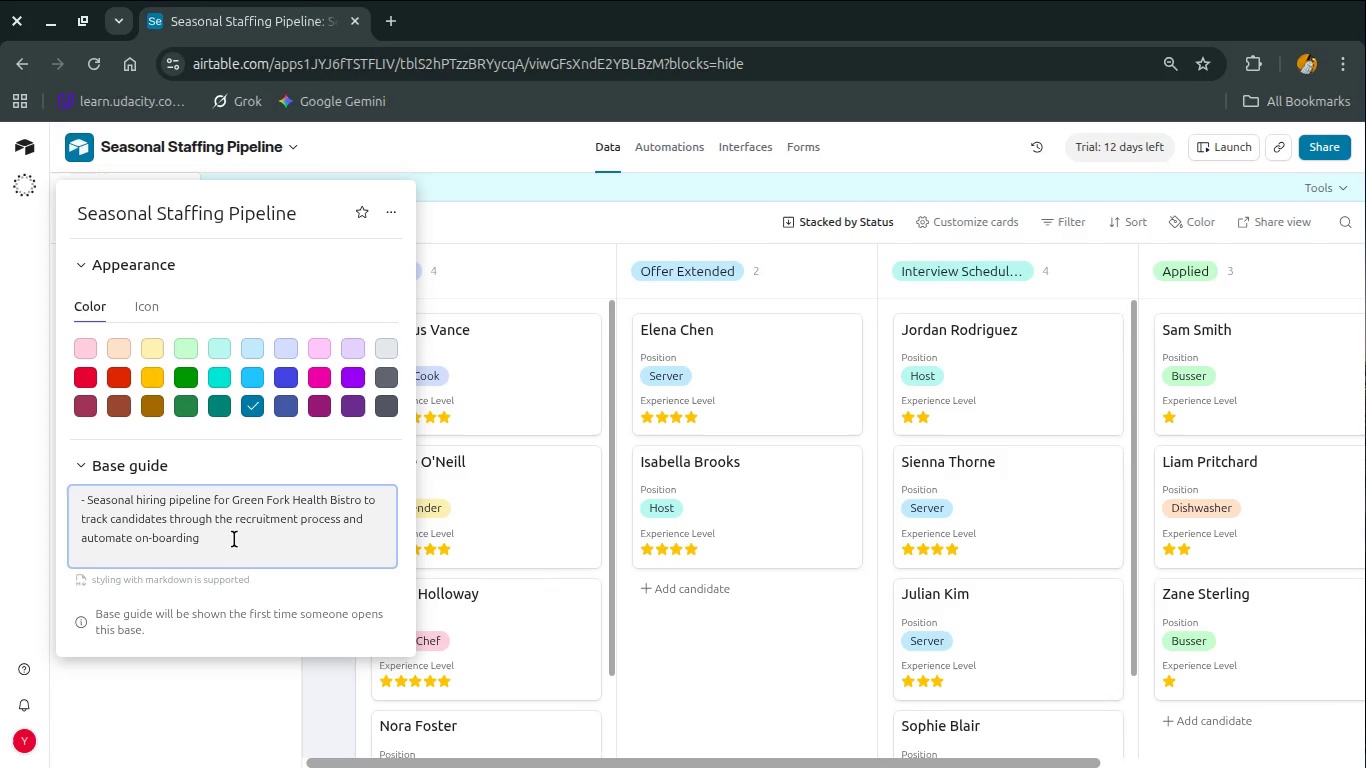 
type(notifications when a hire is confirmed.)
 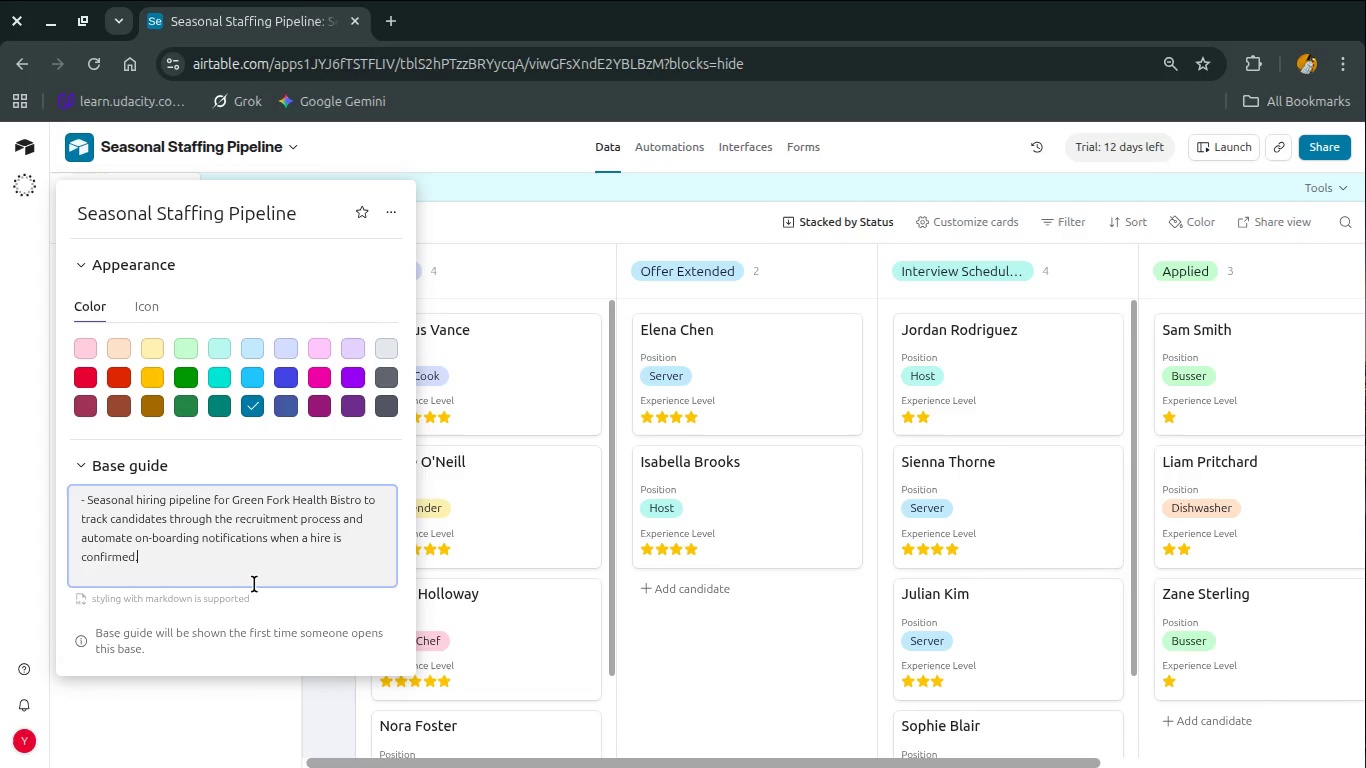 
scroll: coordinate [254, 584], scroll_direction: down, amount: 5.0
 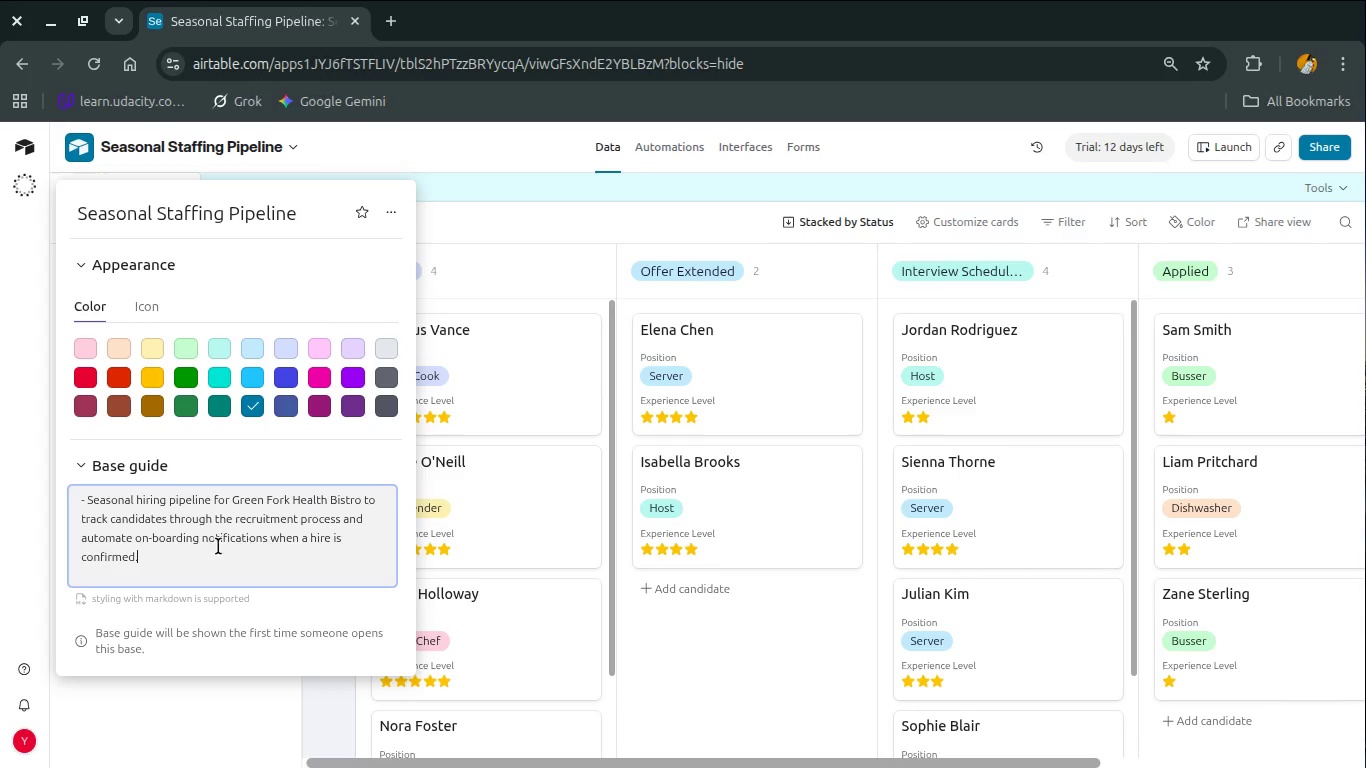 
wait(6.57)
 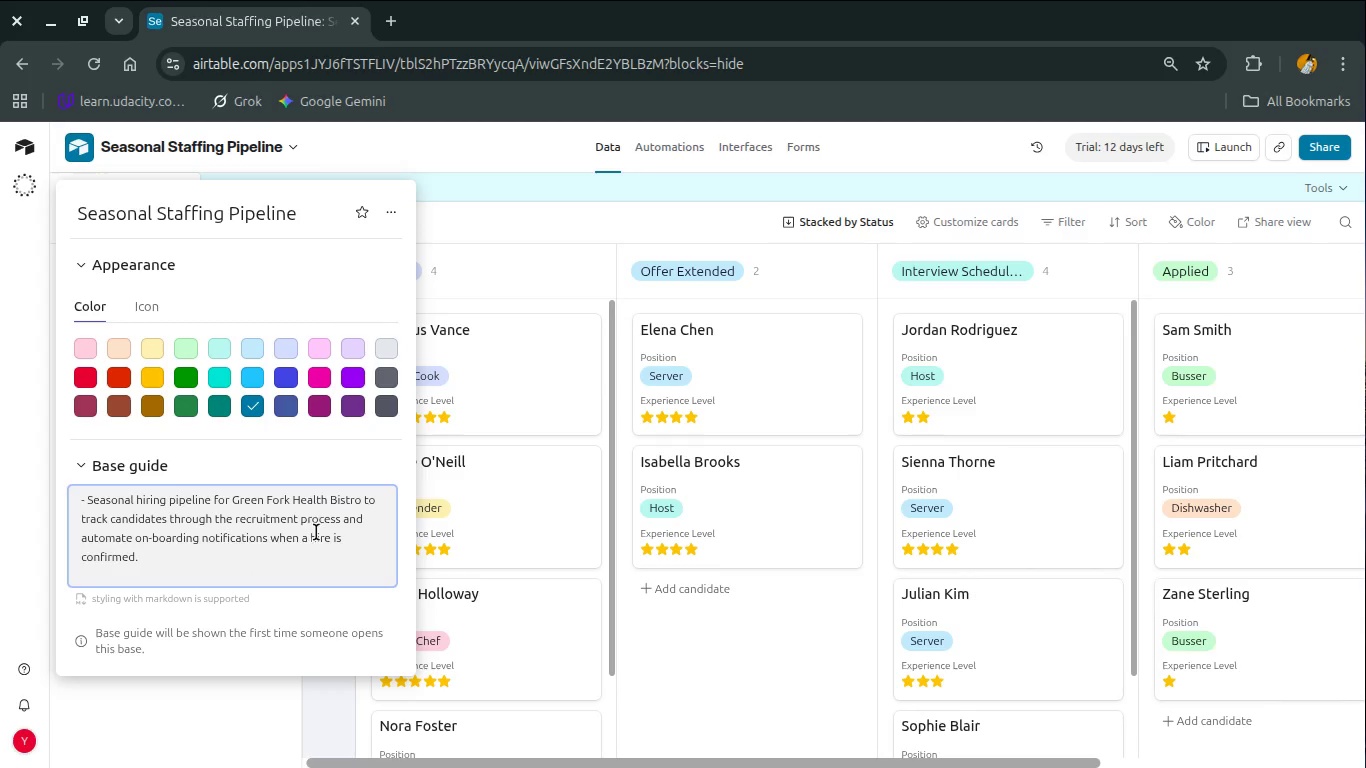 
left_click([343, 467])
 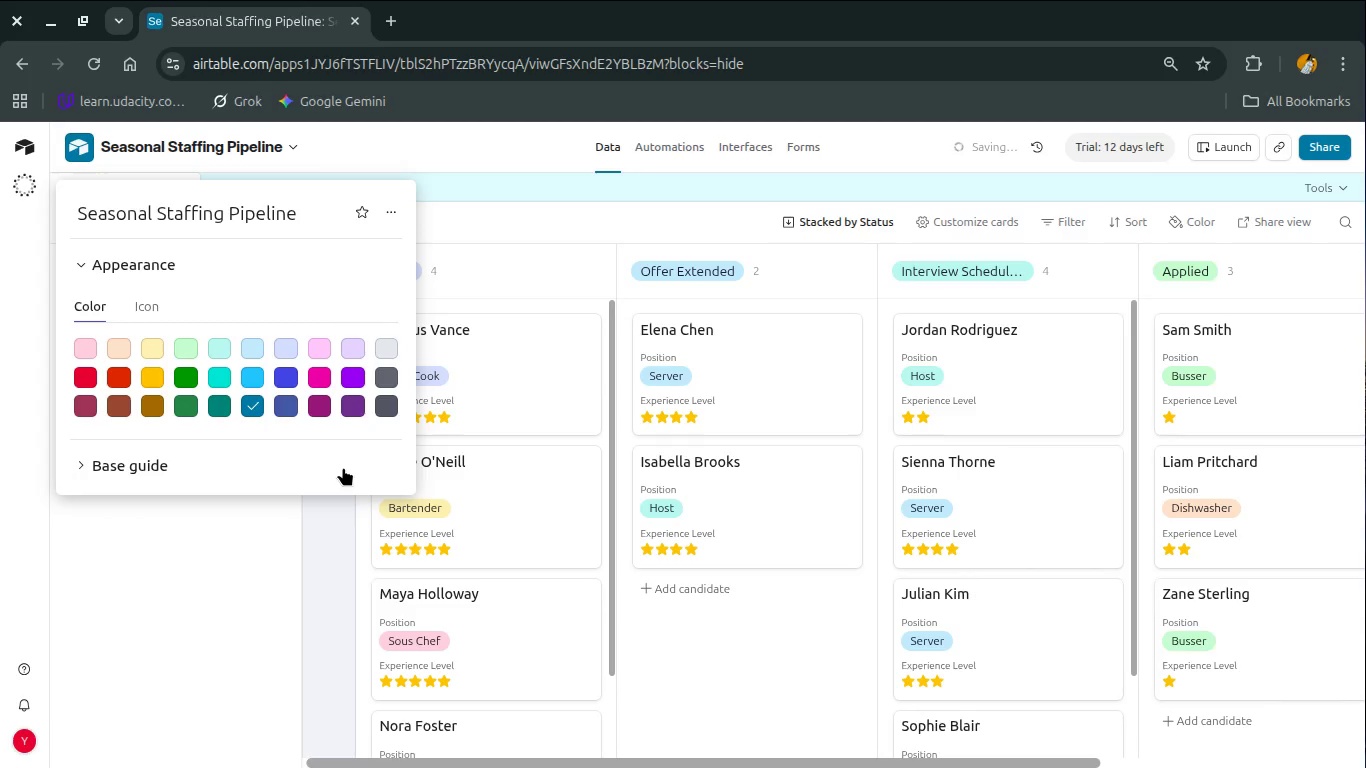 
left_click([343, 467])
 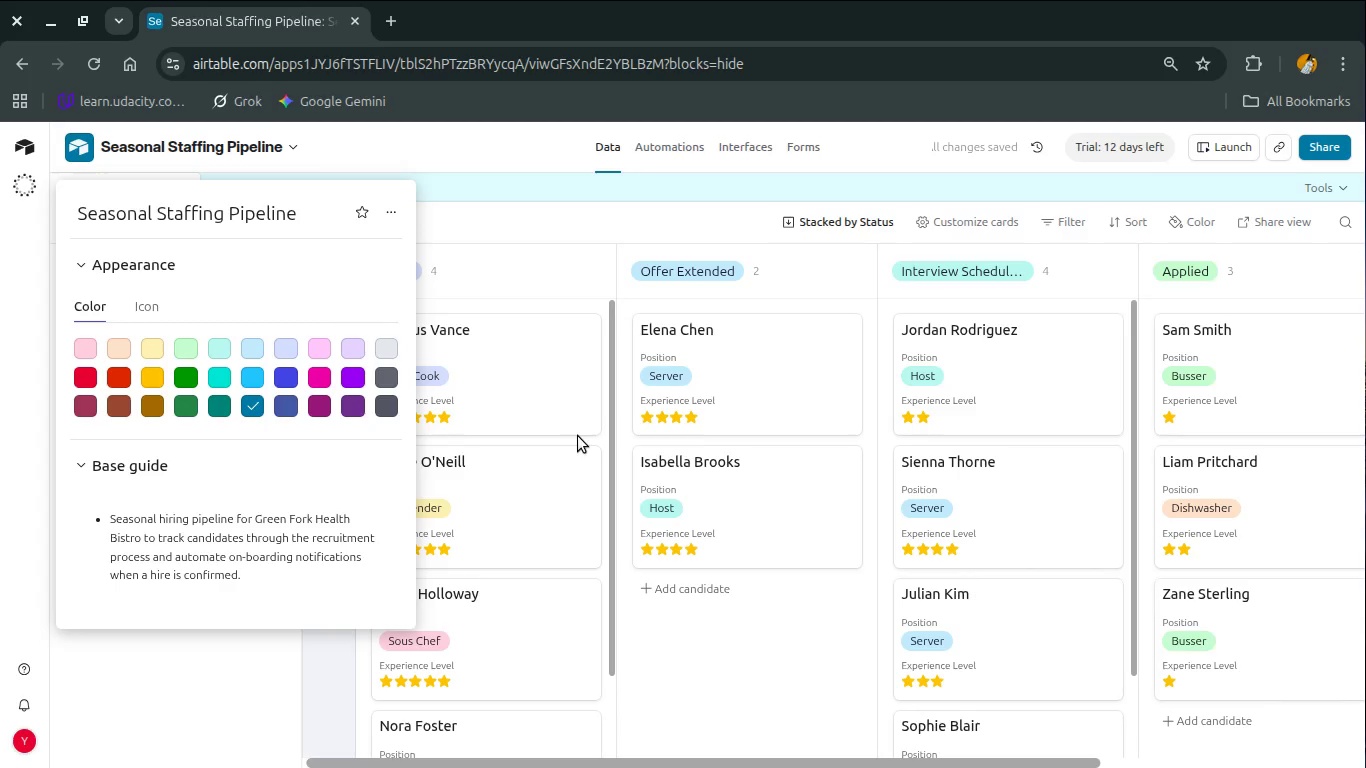 
left_click([564, 456])
 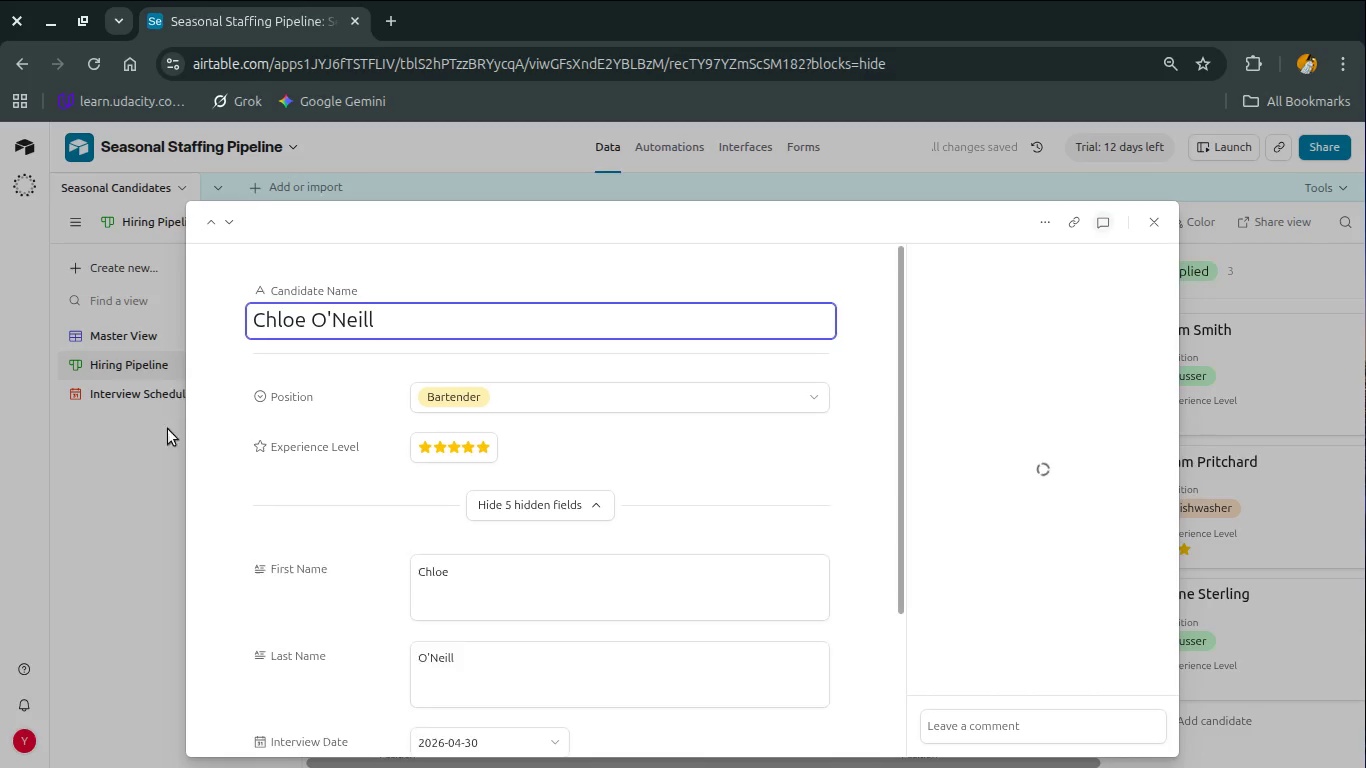 
left_click([161, 546])
 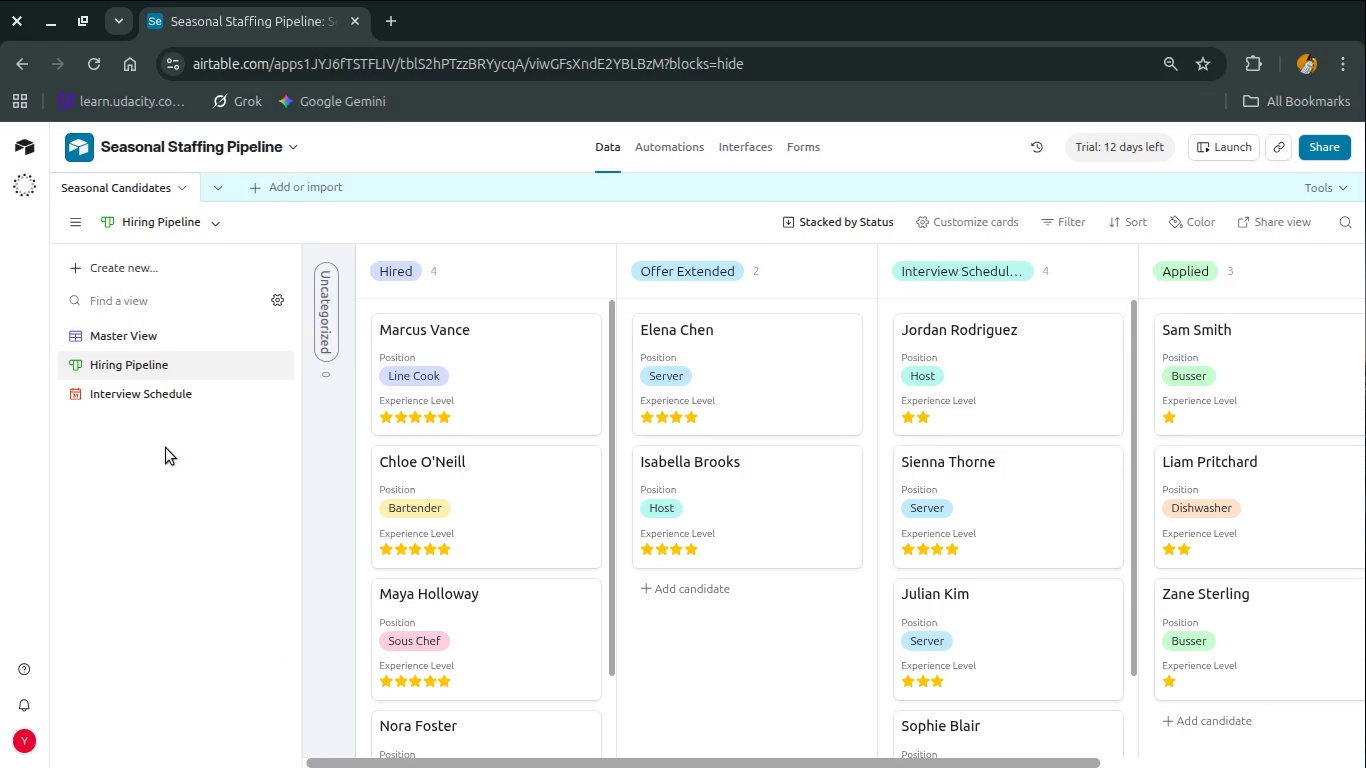 
wait(5.86)
 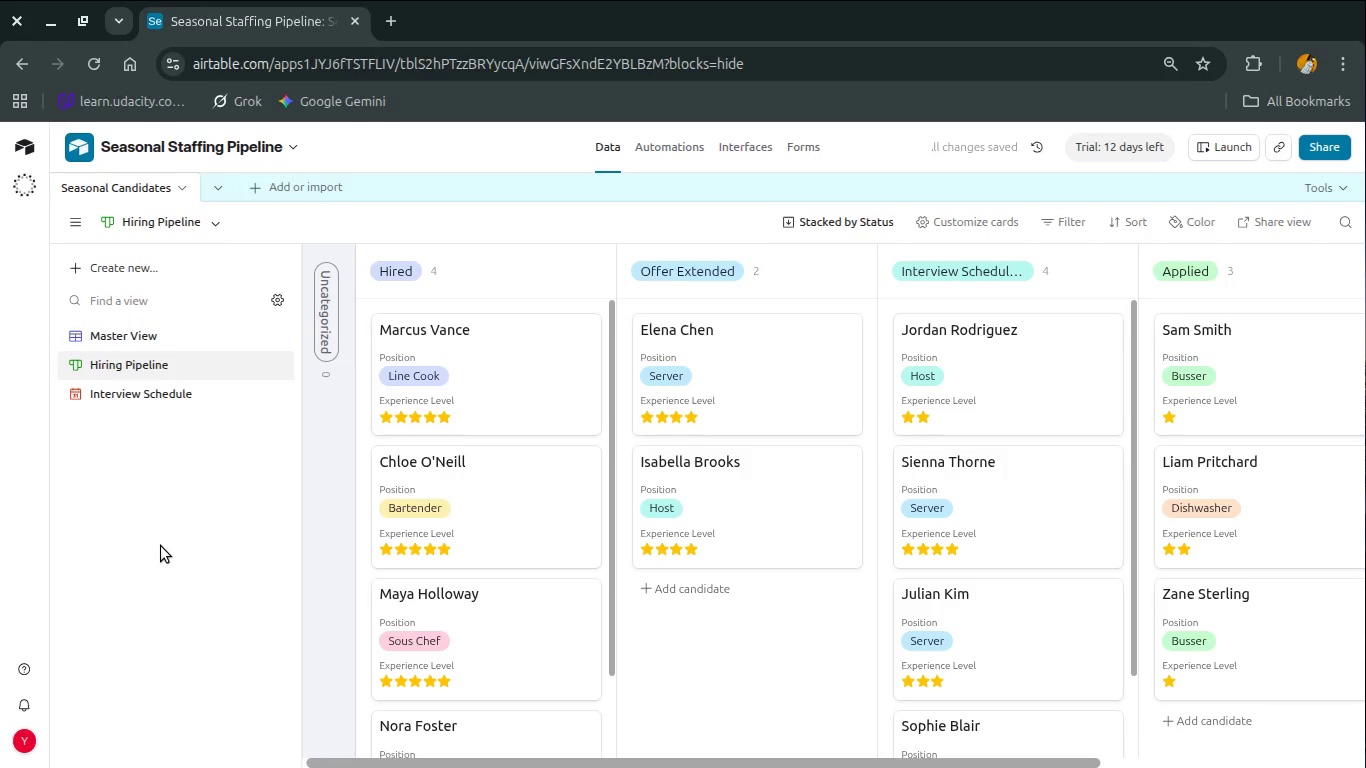 
left_click([179, 183])
 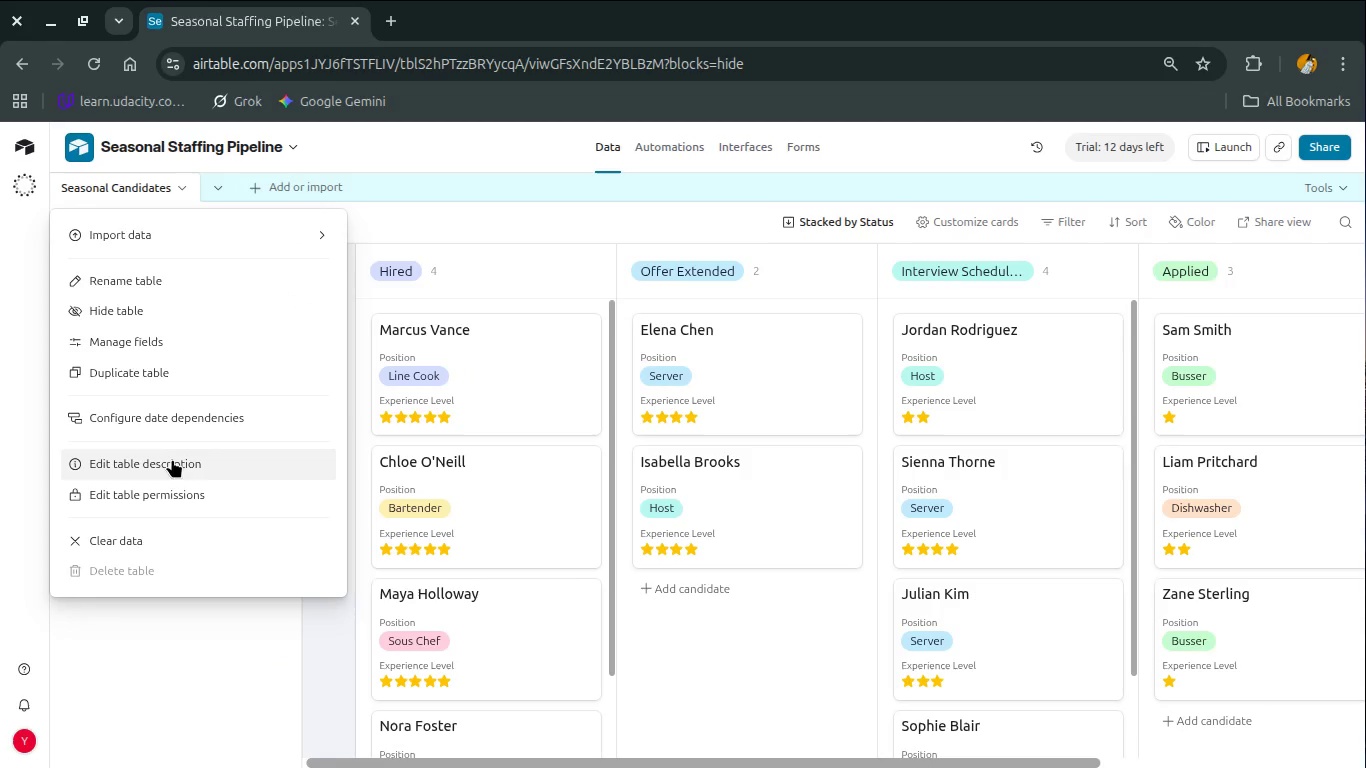 
left_click([172, 456])
 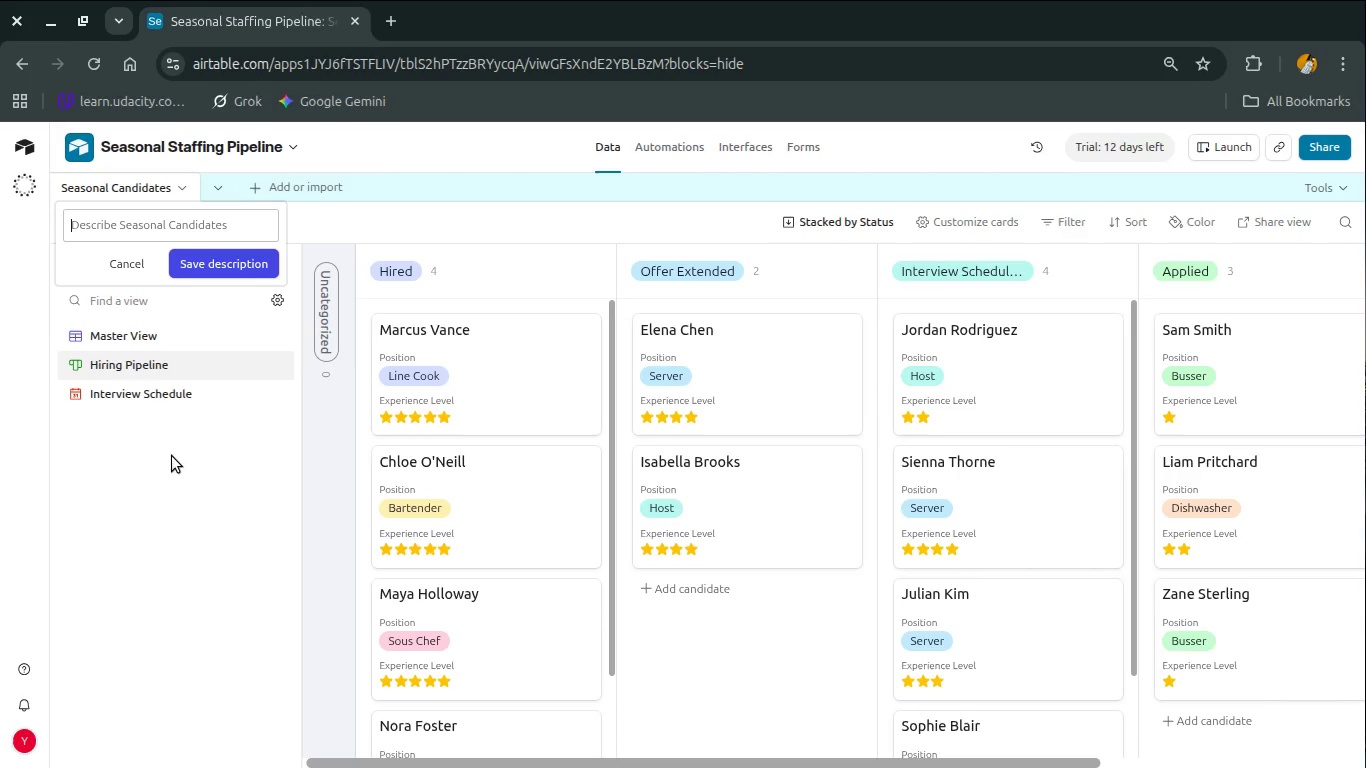 
hold_key(key=ShiftLeft, duration=0.44)
 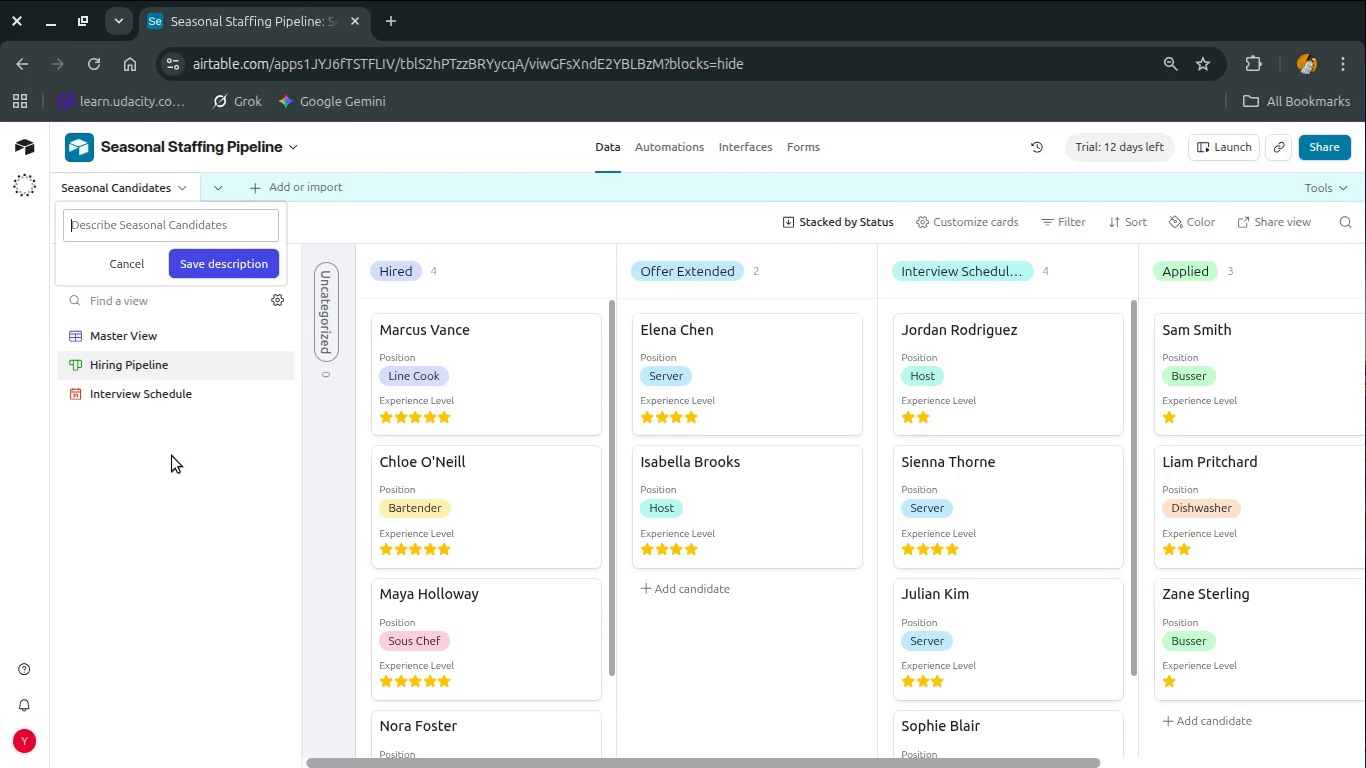 
type(Central table ued to manae all seasonal jn)
key(Backspace)
key(Backspace)
key(Backspace)
key(Backspace)
key(Backspace)
key(Backspace)
key(Backspace)
key(Backspace)
key(Backspace)
key(Backspace)
key(Backspace)
key(Backspace)
key(Backspace)
key(Backspace)
key(Backspace)
key(Backspace)
key(Backspace)
key(Backspace)
key(Backspace)
type(ge all seasonal jb appints )
 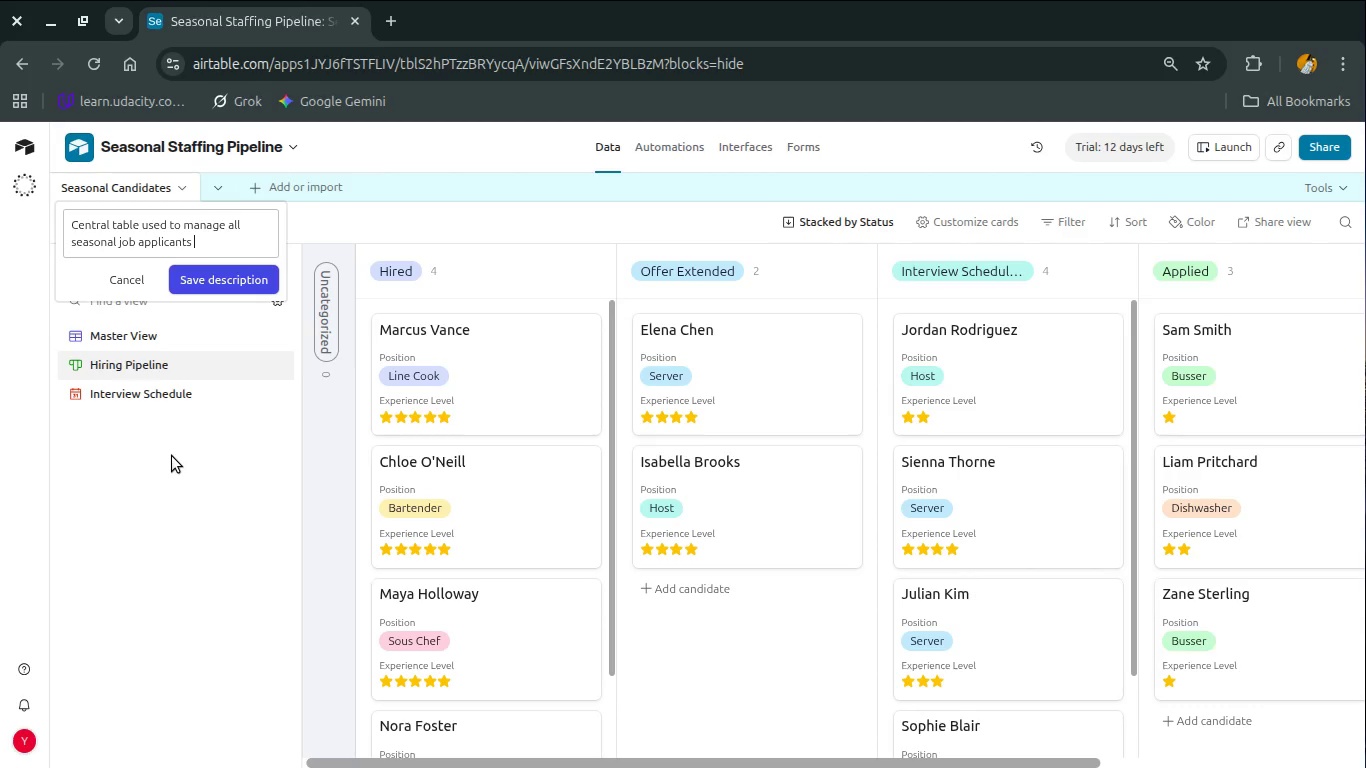 
hold_key(key=F, duration=0.33)
 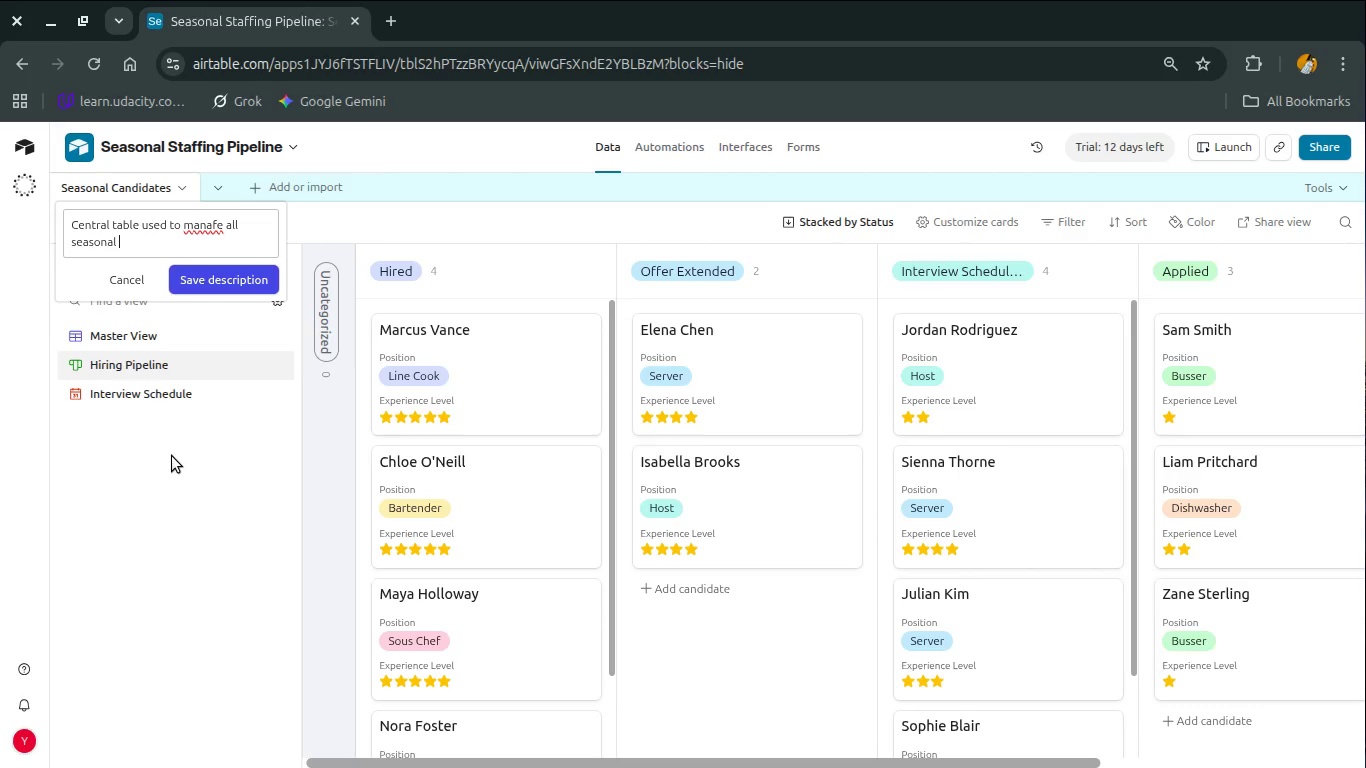 
key(Backspace)
type(, track )
 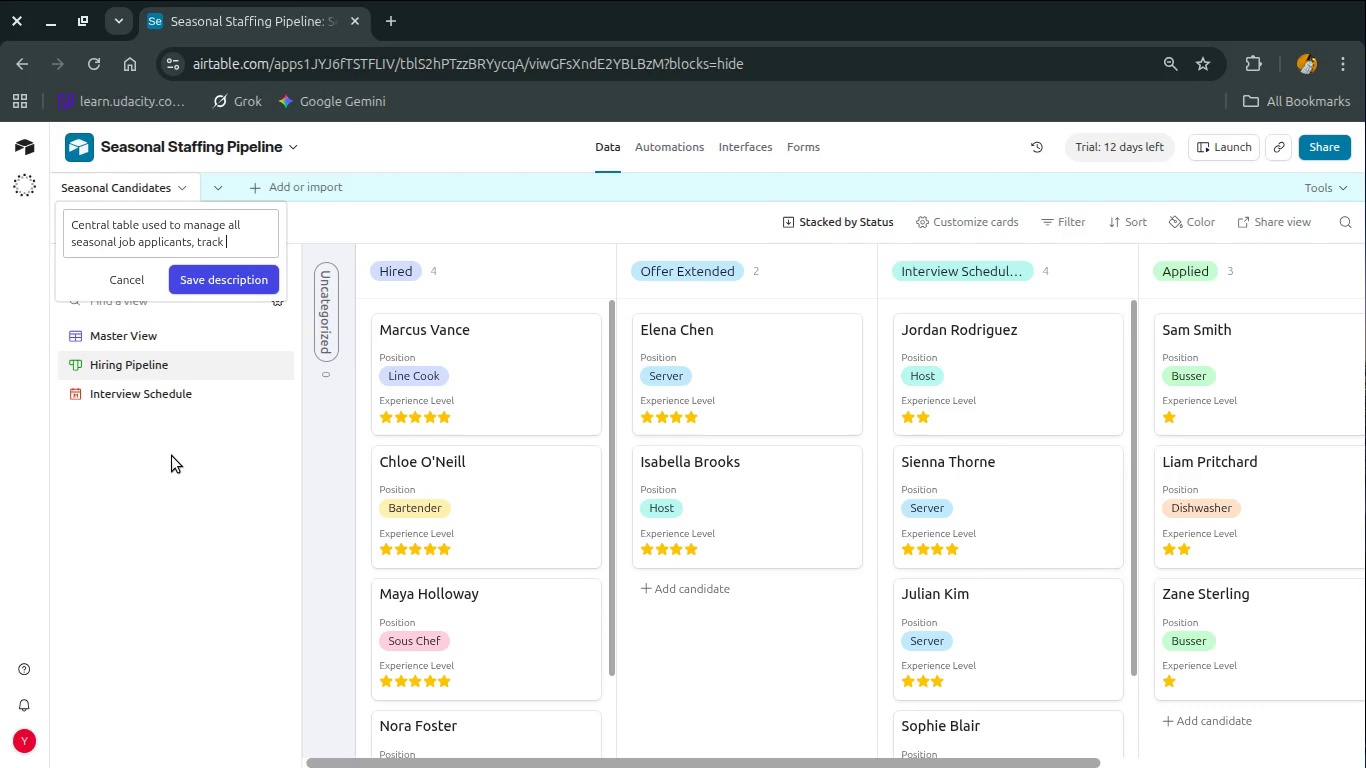 
type(their progress thrygh he hiring p)
 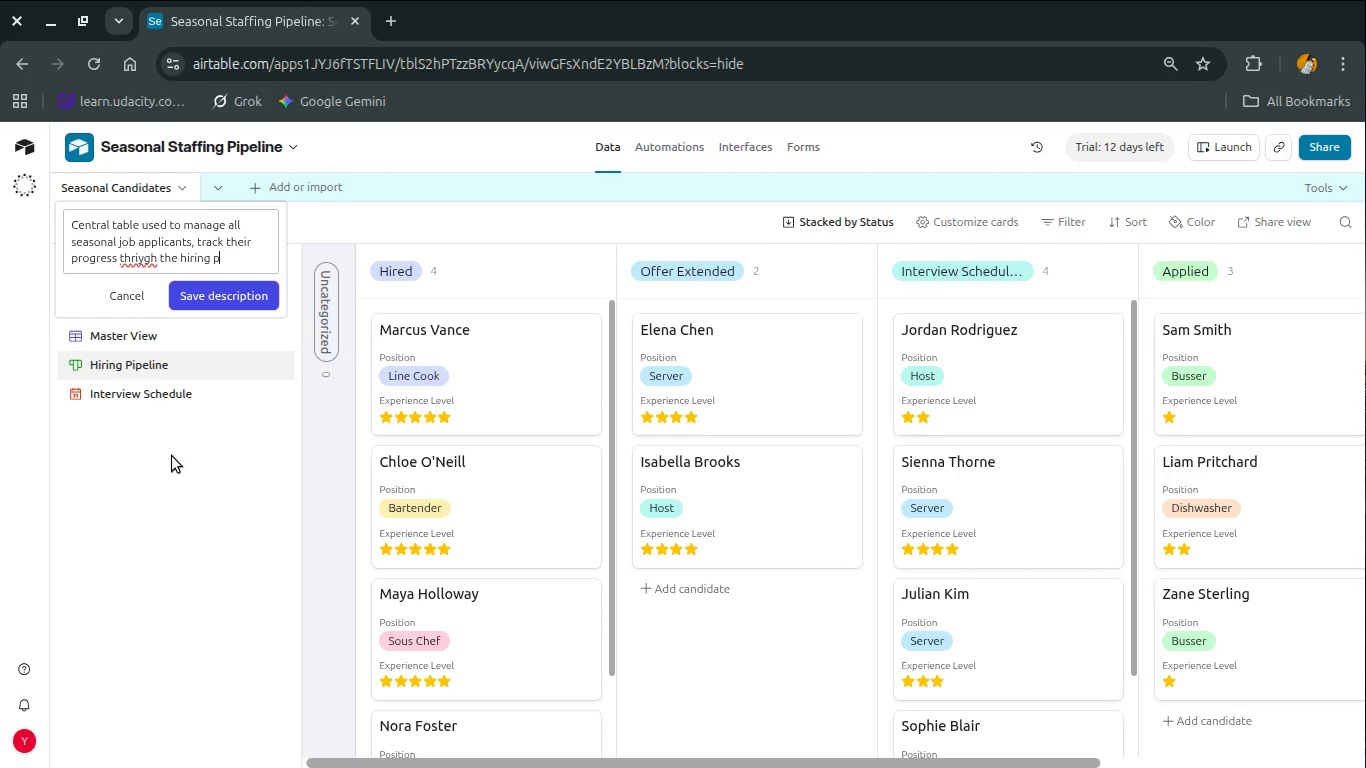 
hold_key(key=Backspace, duration=0.71)
 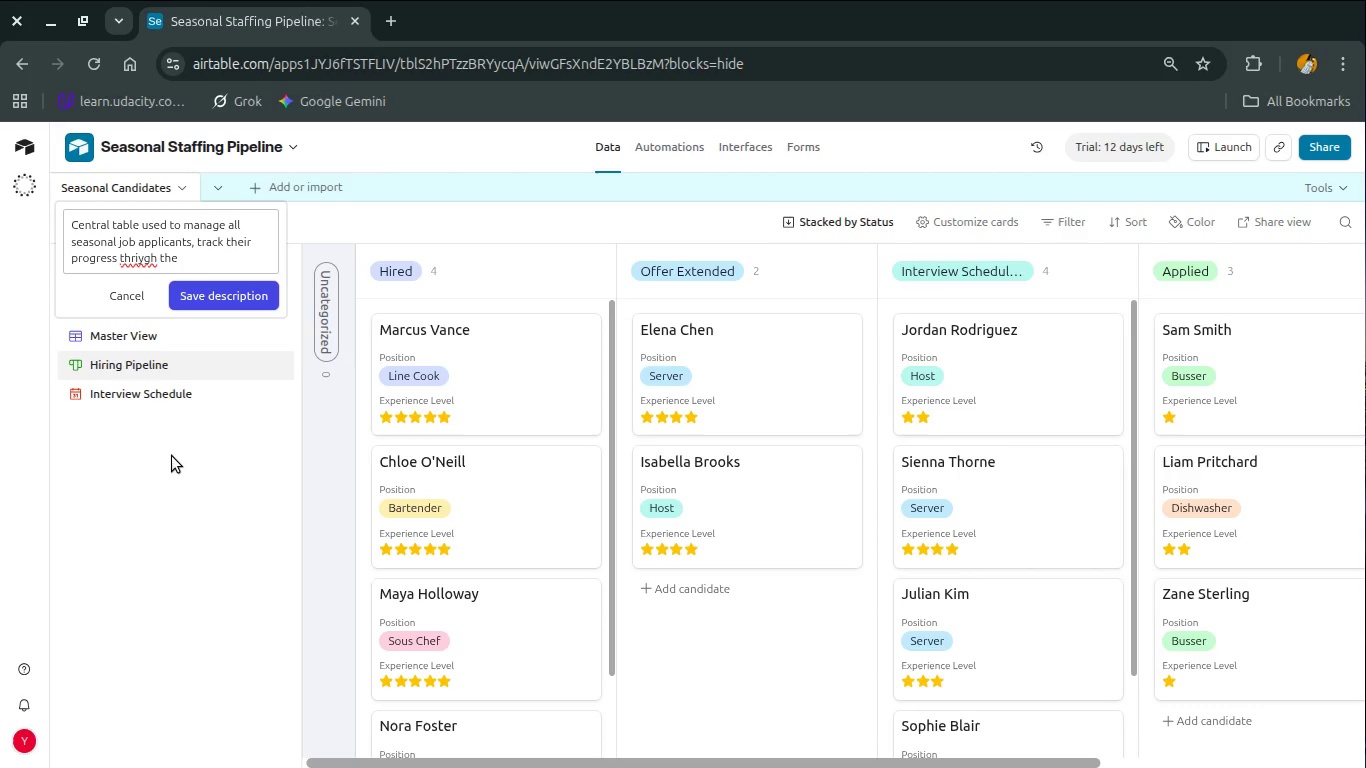 
hold_key(key=Backspace, duration=0.67)
 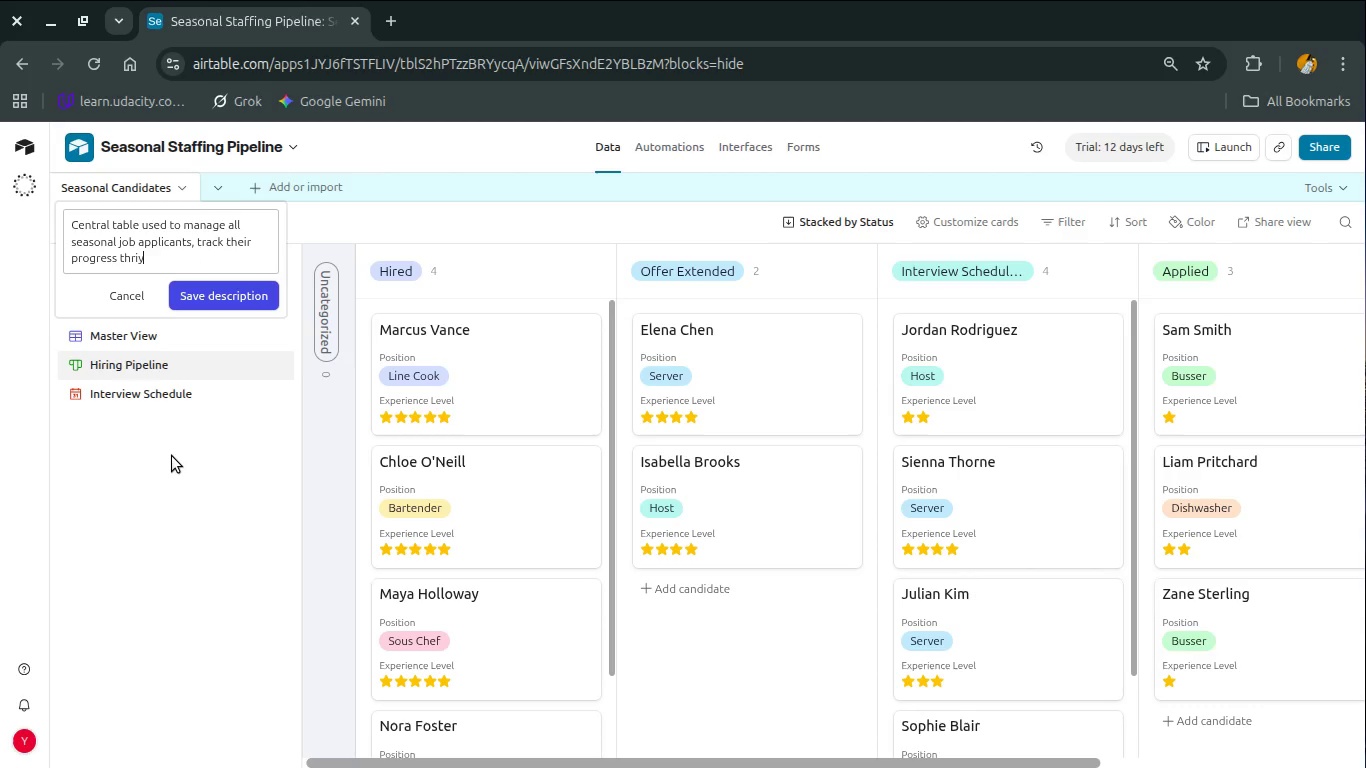 
key(Backspace)
key(Backspace)
key(Backspace)
type(e g)
key(Backspace)
type(irng [rp)
key(Backspace)
key(Backspace)
key(Backspace)
type(proce)
 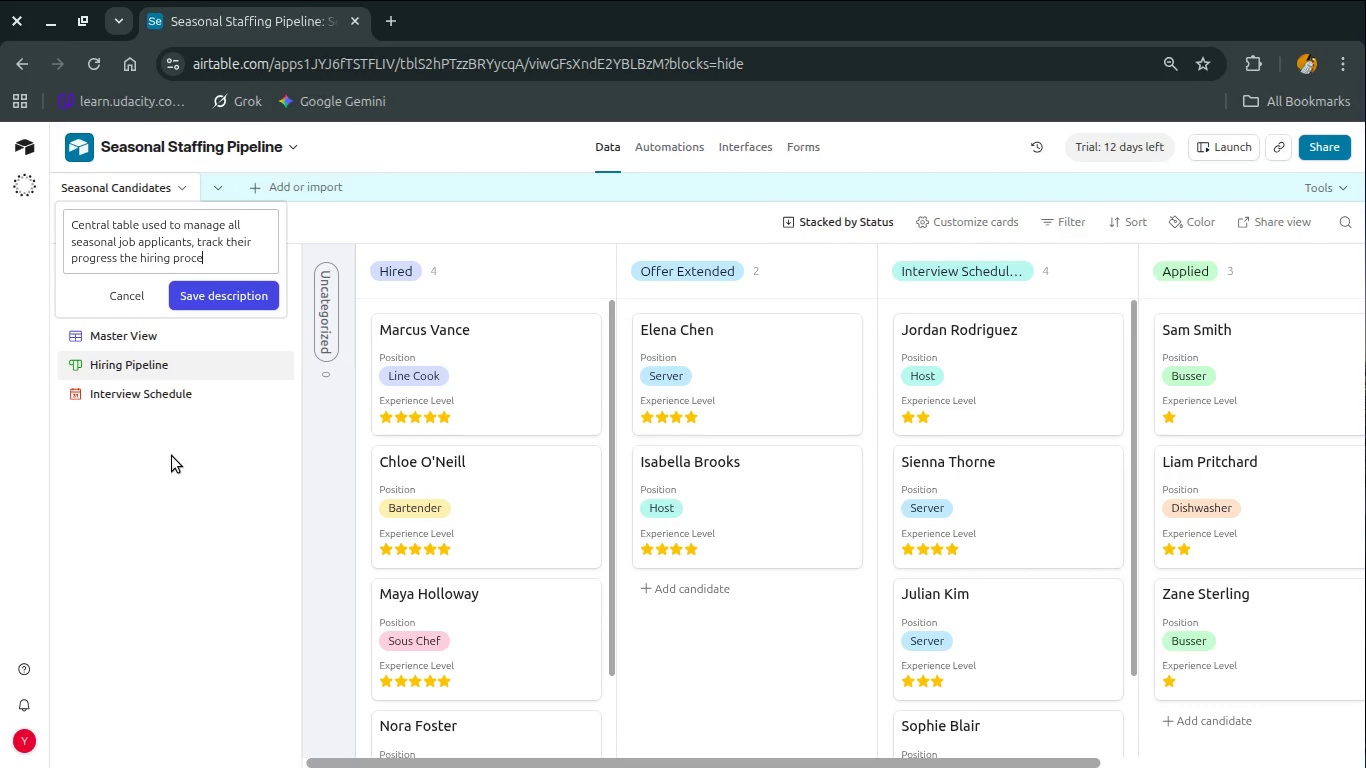 
hold_key(key=H, duration=0.32)
 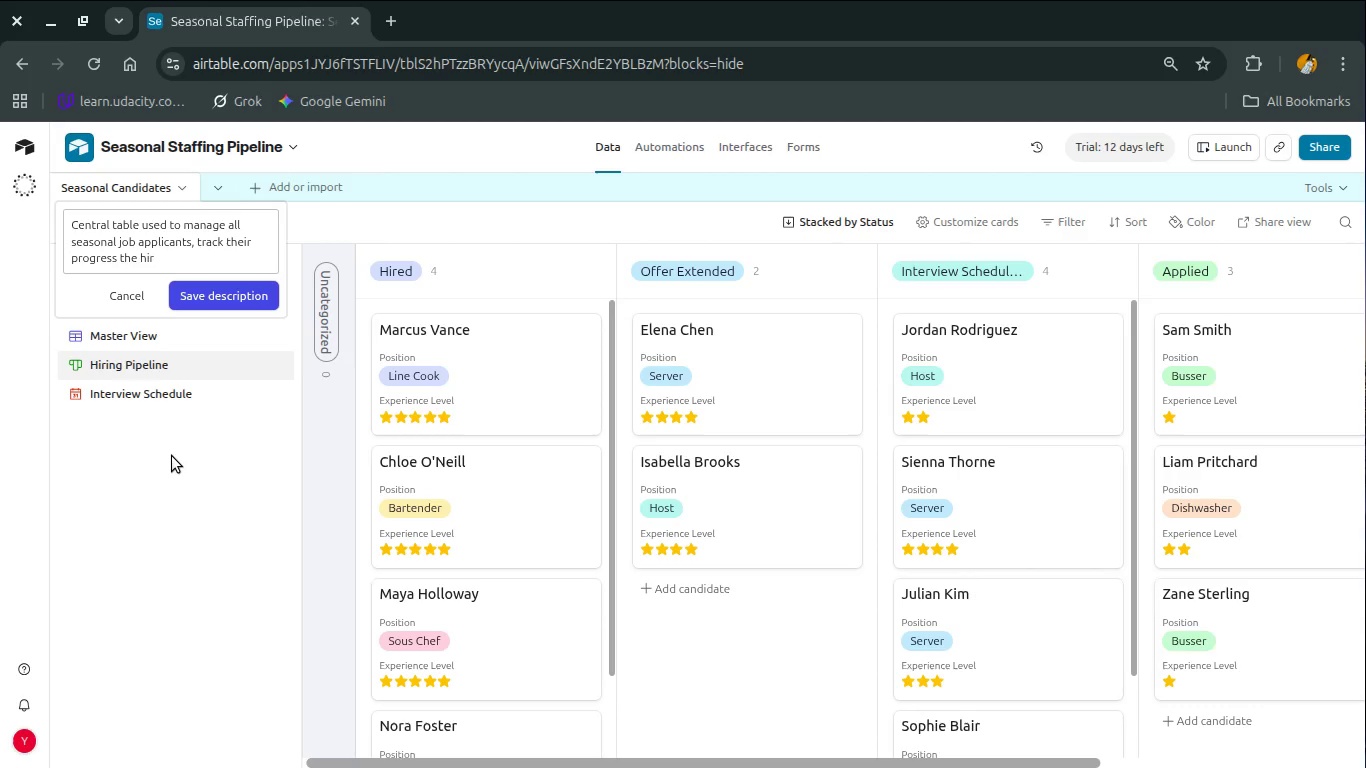 
wait(14.36)
 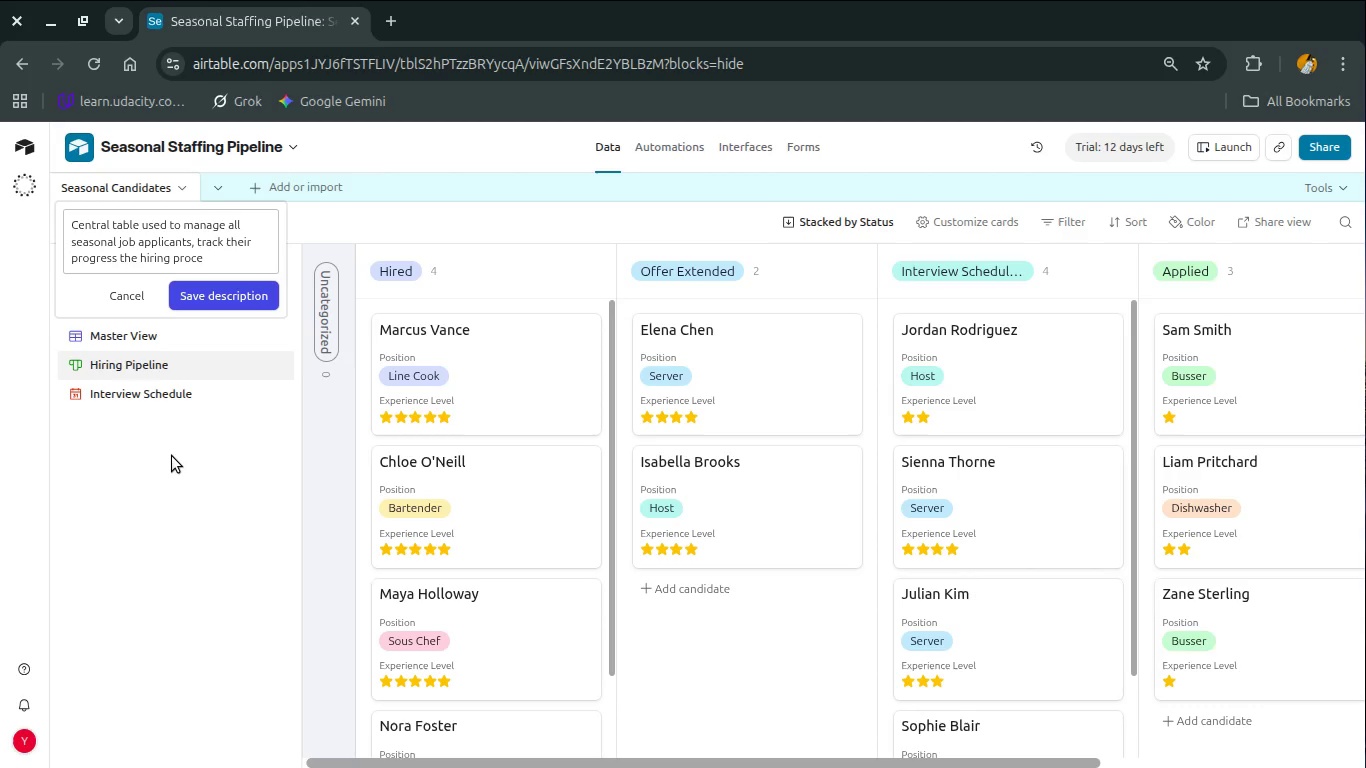 
key(Backspace)
key(Backspace)
key(Backspace)
key(Backspace)
type(ipeline, and trigger onboarding actns when a candidate is hired )
key(Backspace)
type(.)
 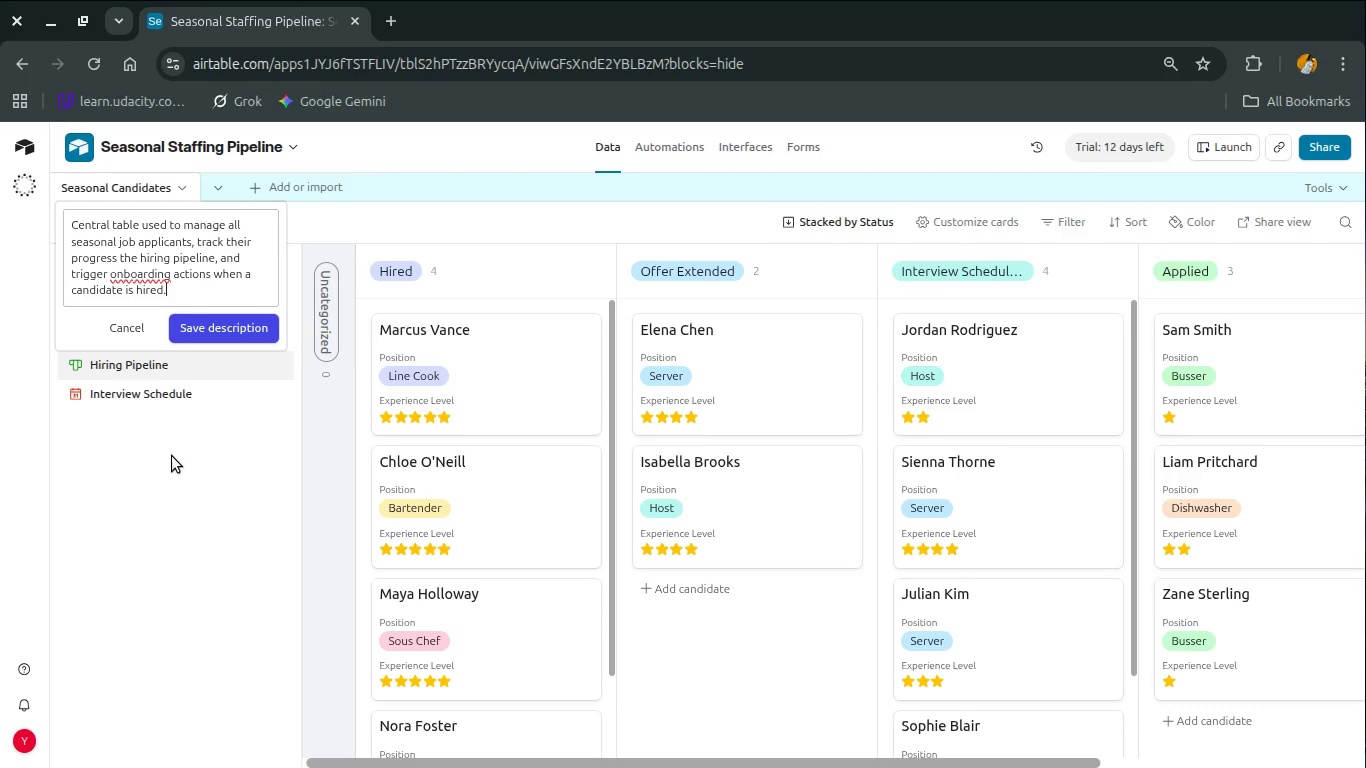 
hold_key(key=ArrowLeft, duration=0.85)
 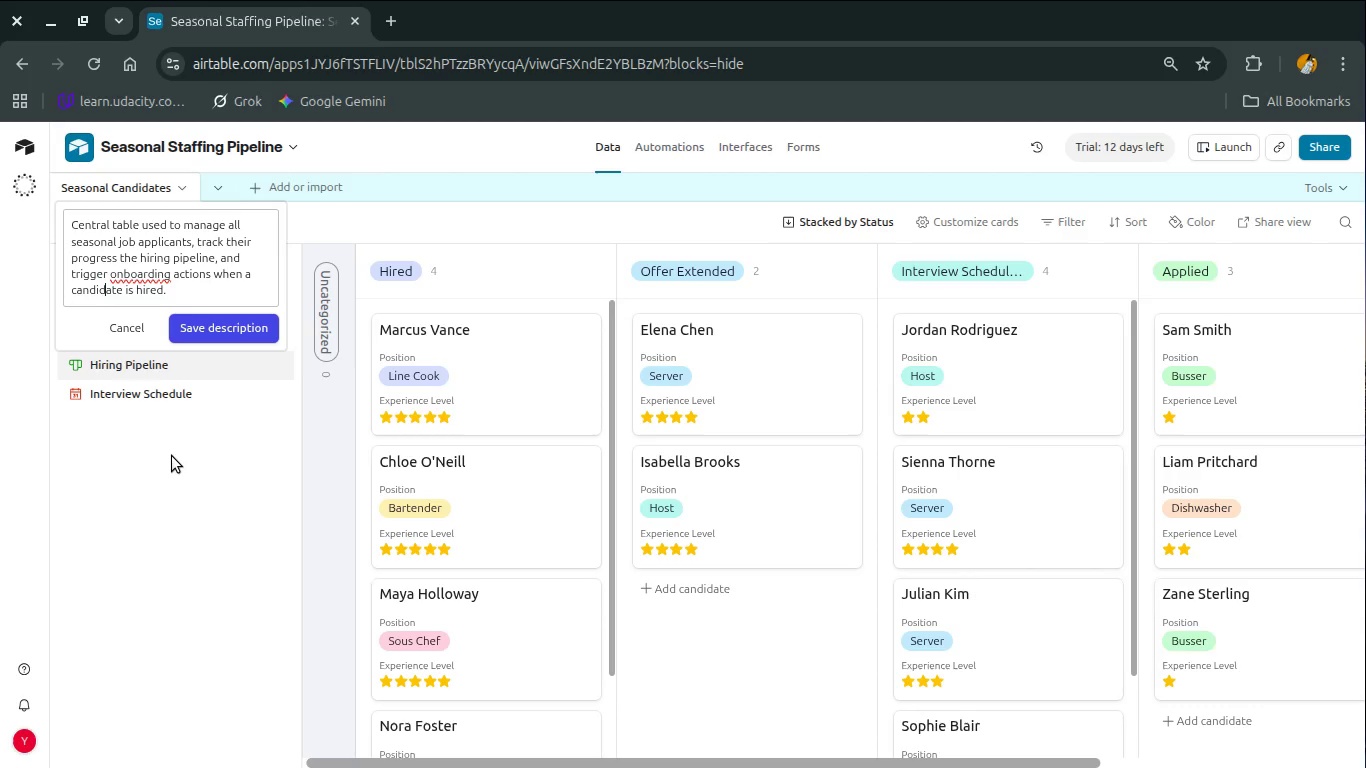 
key(ArrowLeft)
 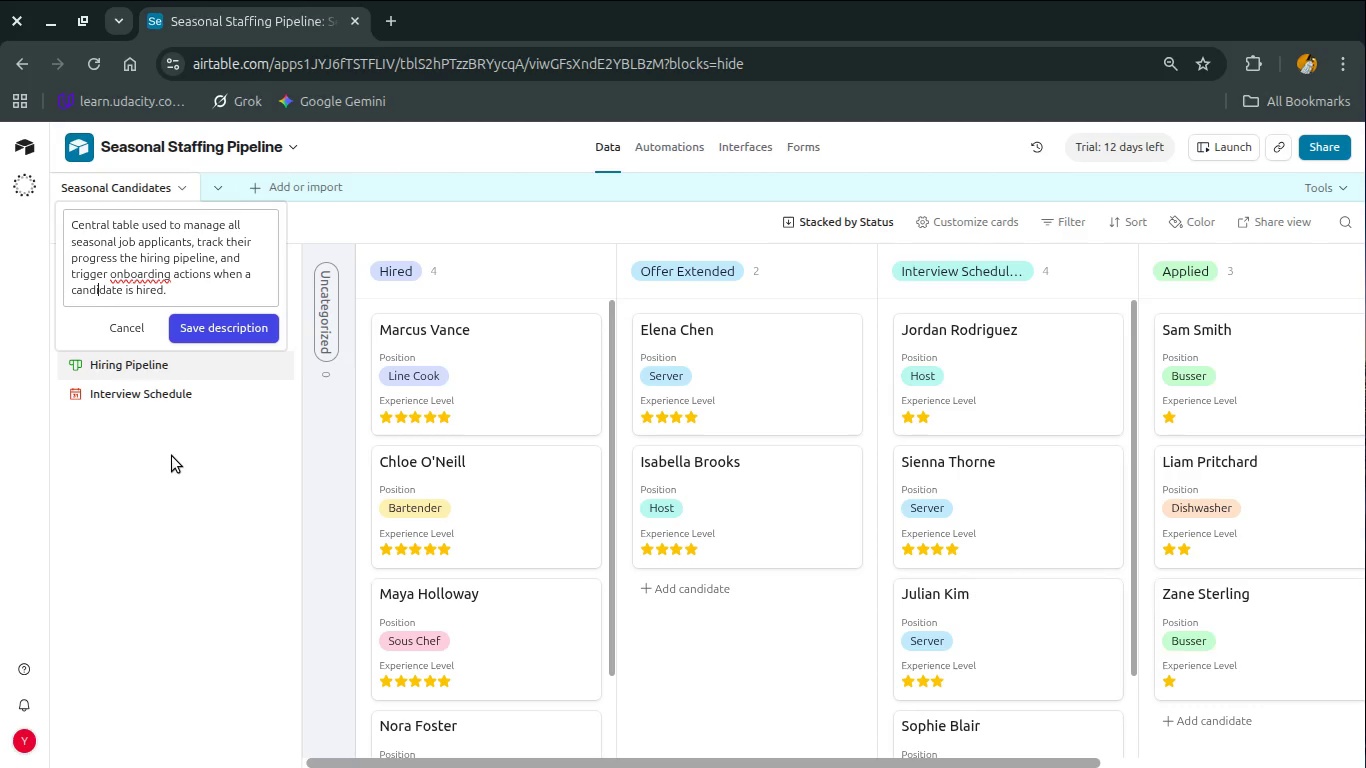 
hold_key(key=ArrowLeft, duration=1.3)
 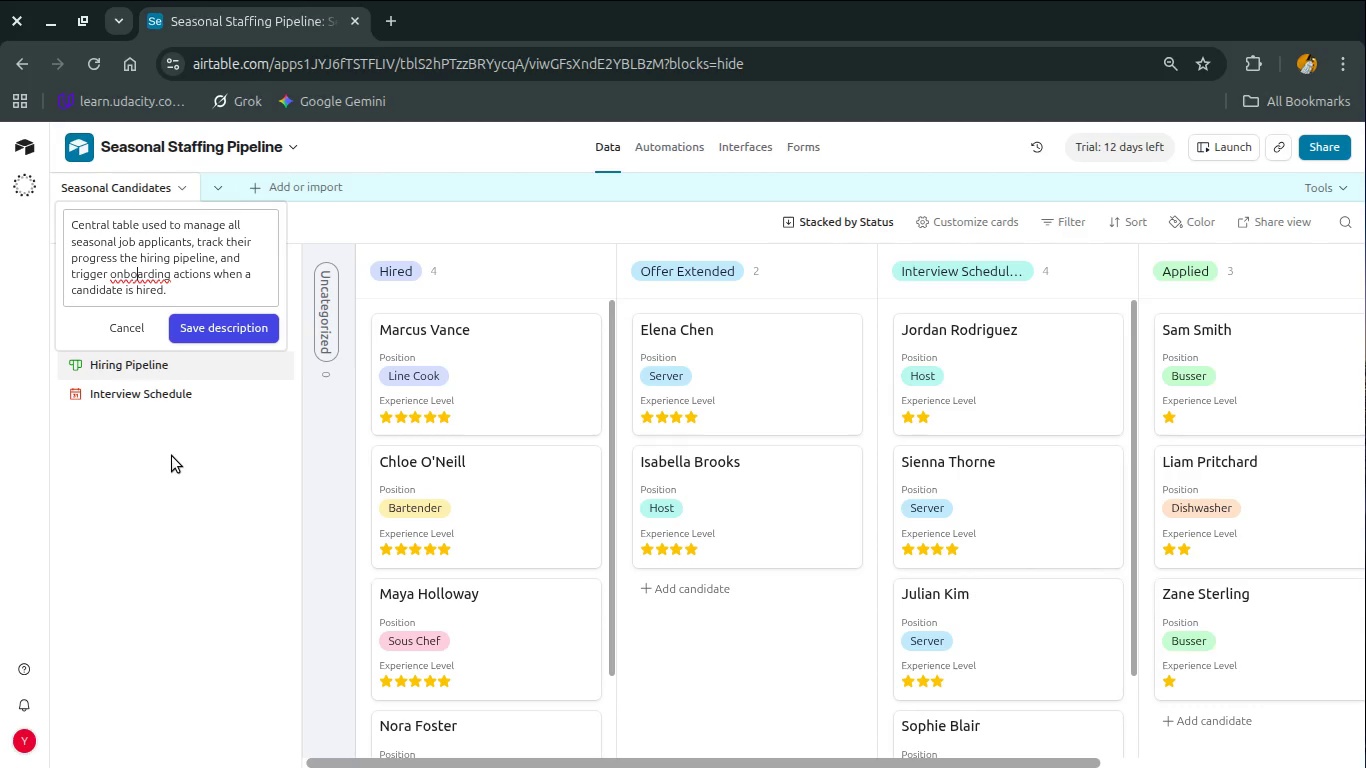 
key(ArrowLeft)
 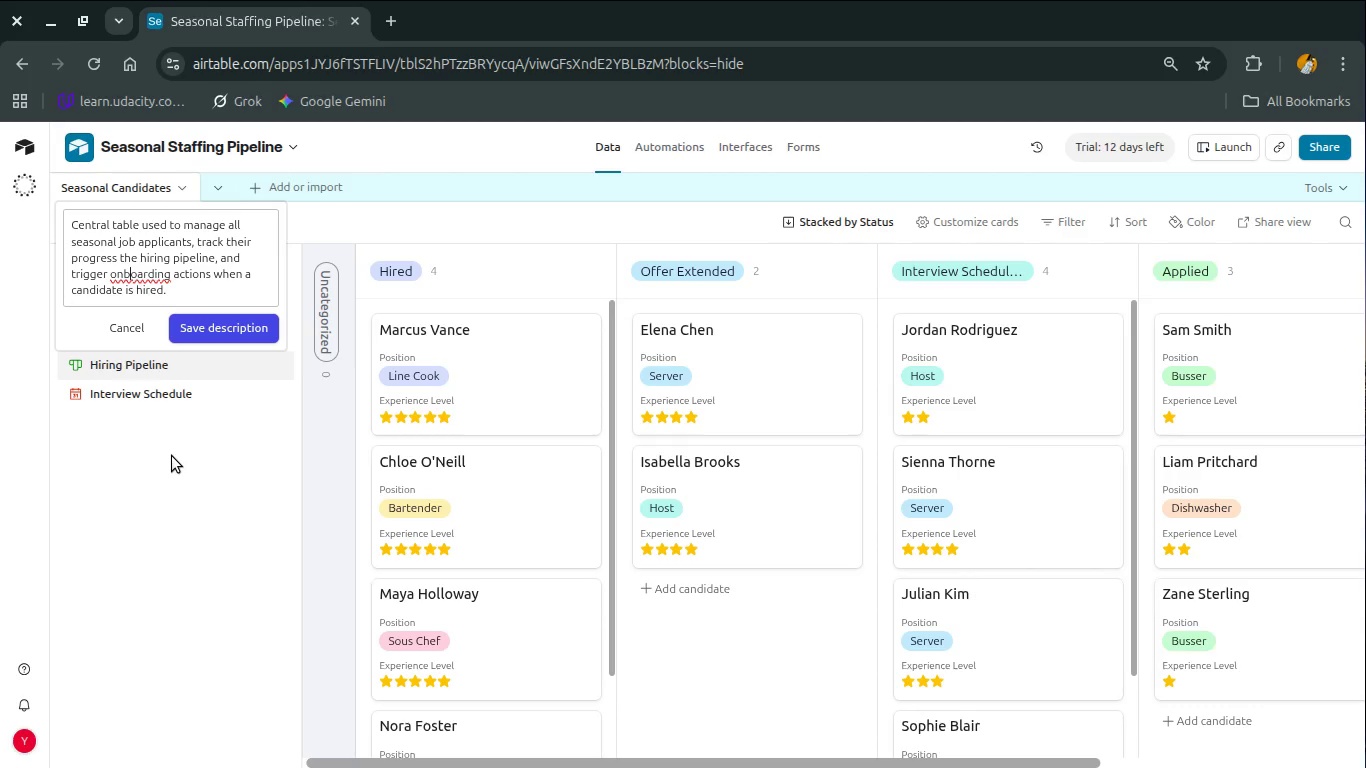 
key(ArrowLeft)
 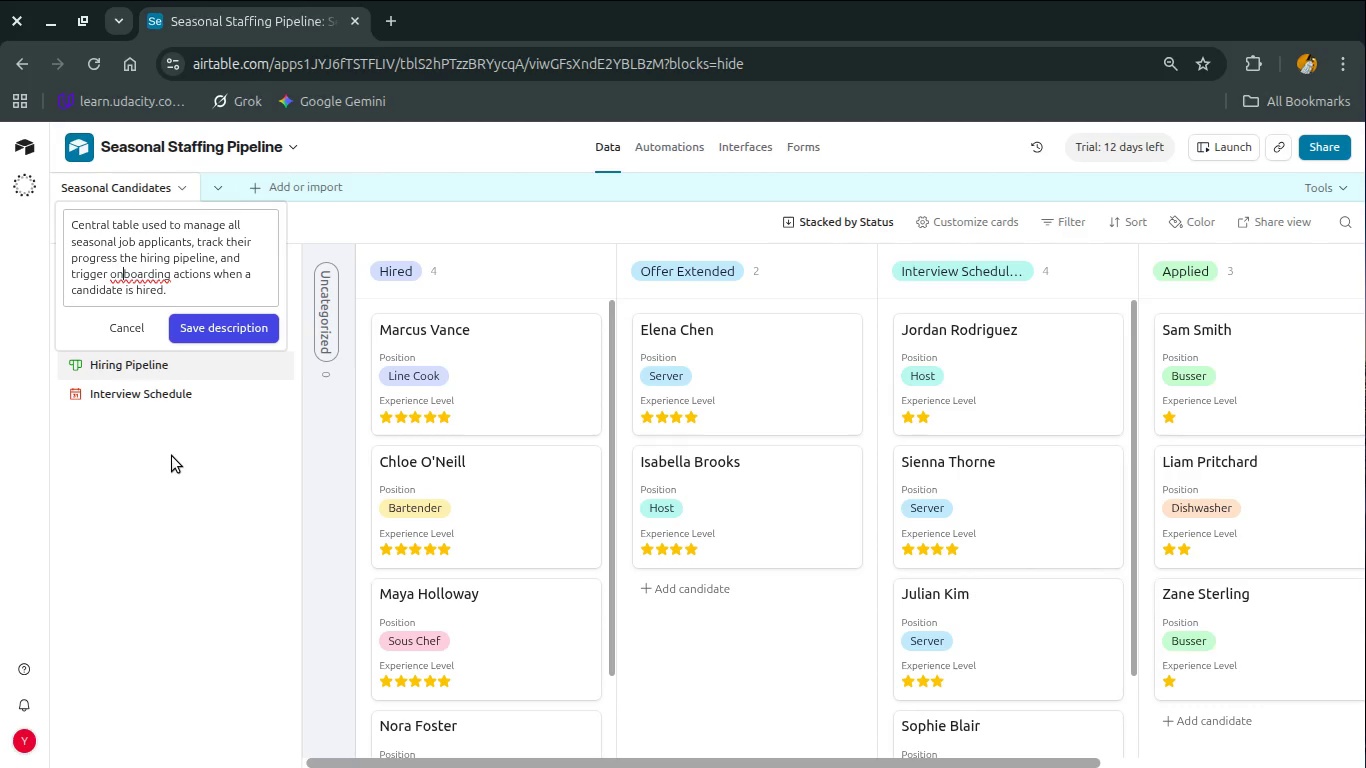 
key(ArrowLeft)
 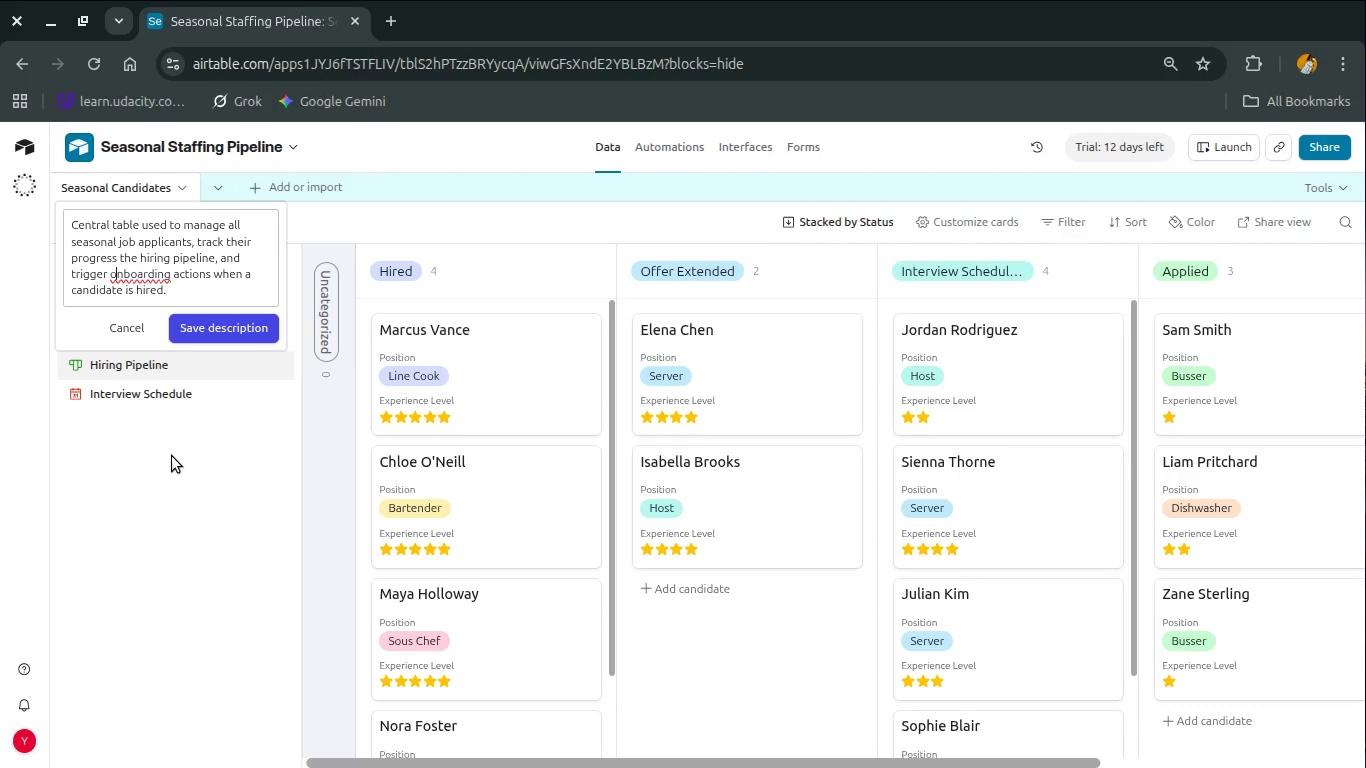 
key(ArrowRight)
 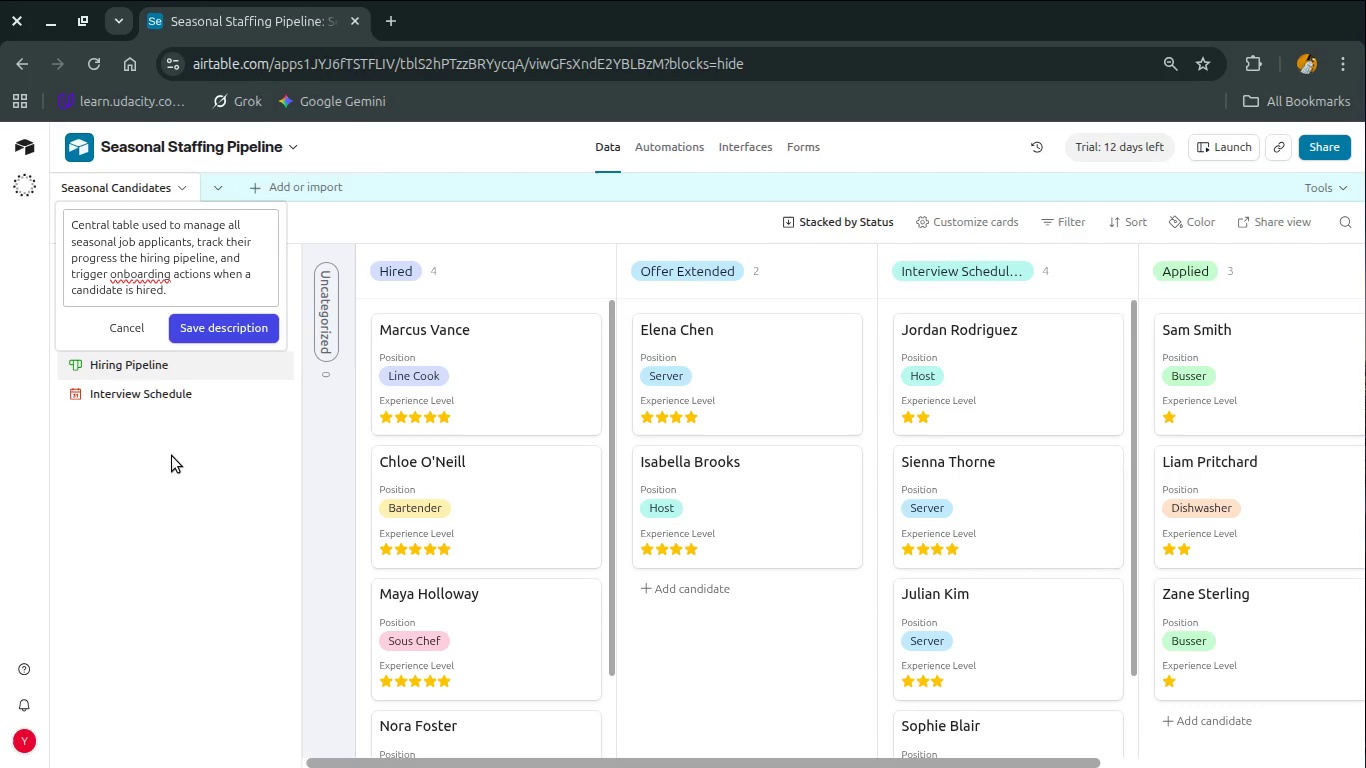 
key(Minus)
 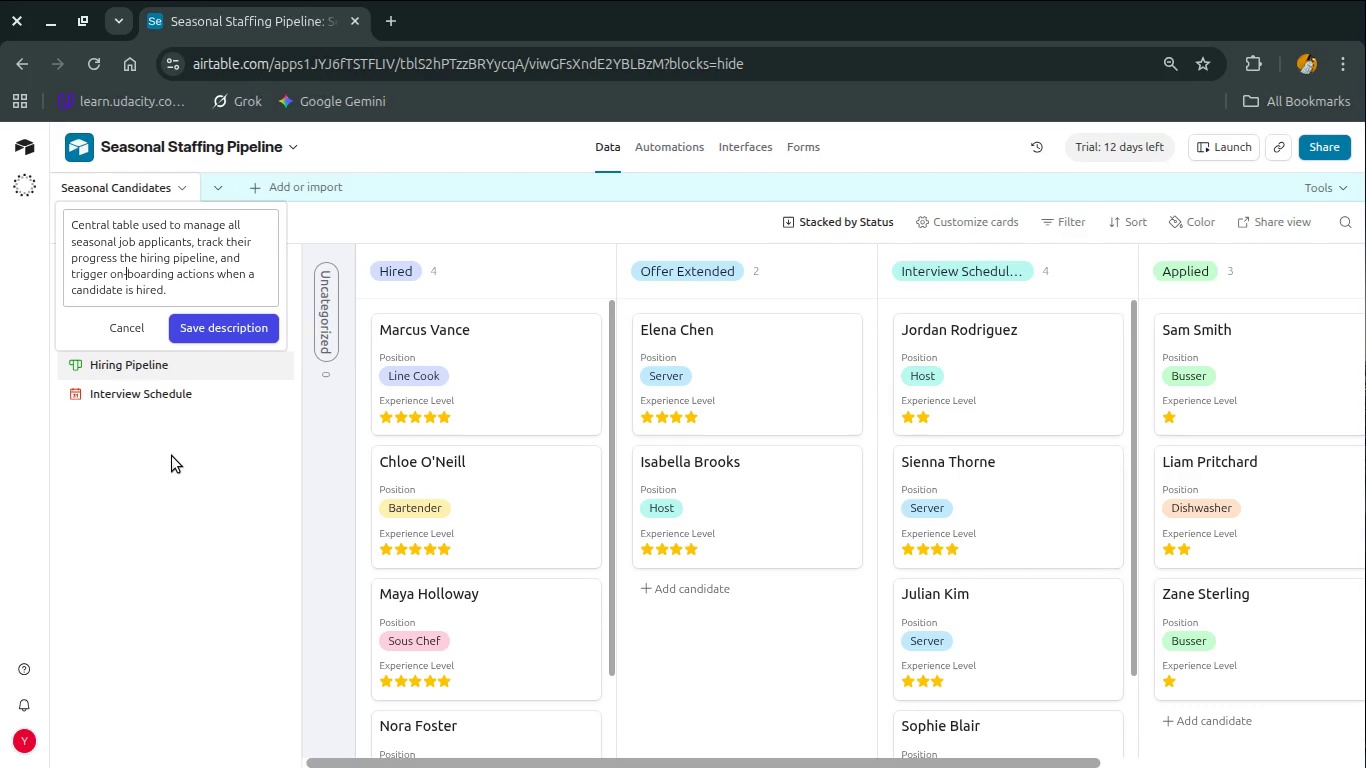 
hold_key(key=ArrowDown, duration=0.46)
 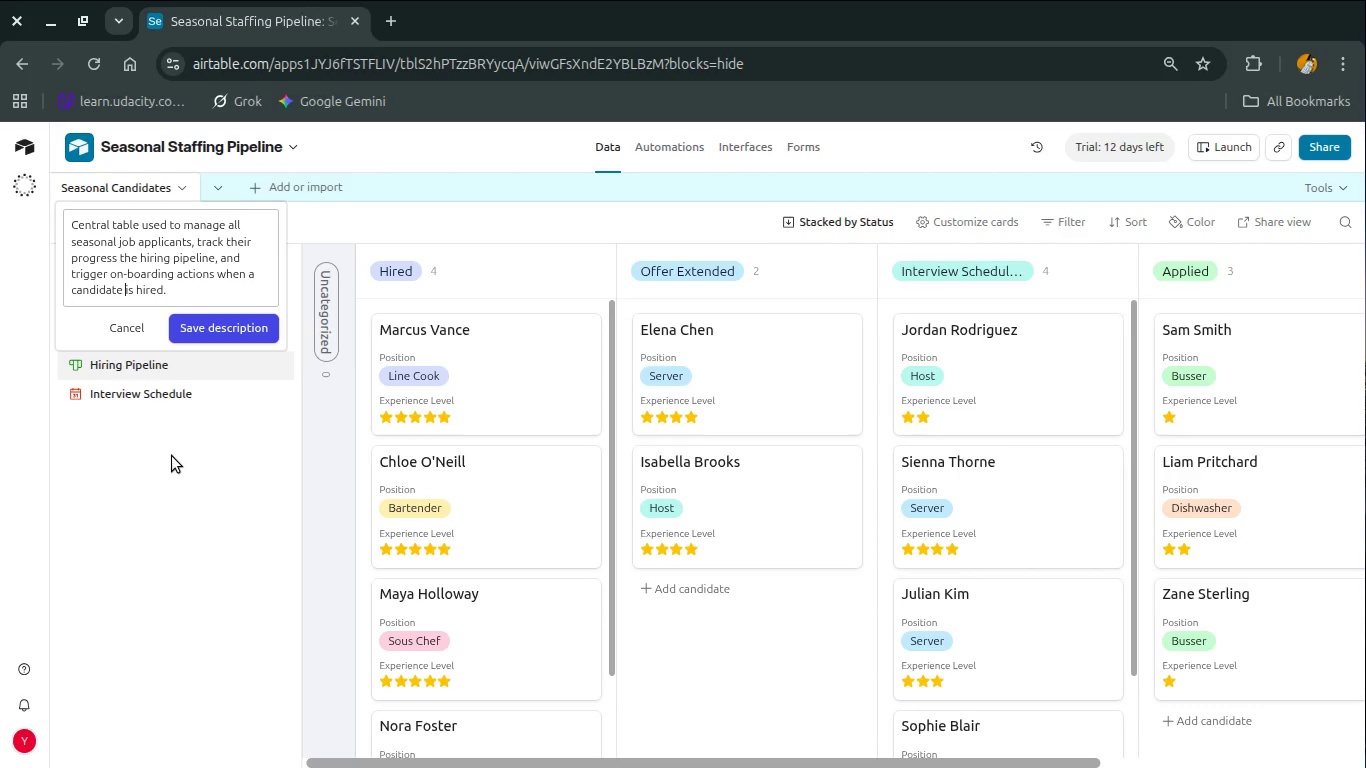 
key(ArrowDown)
 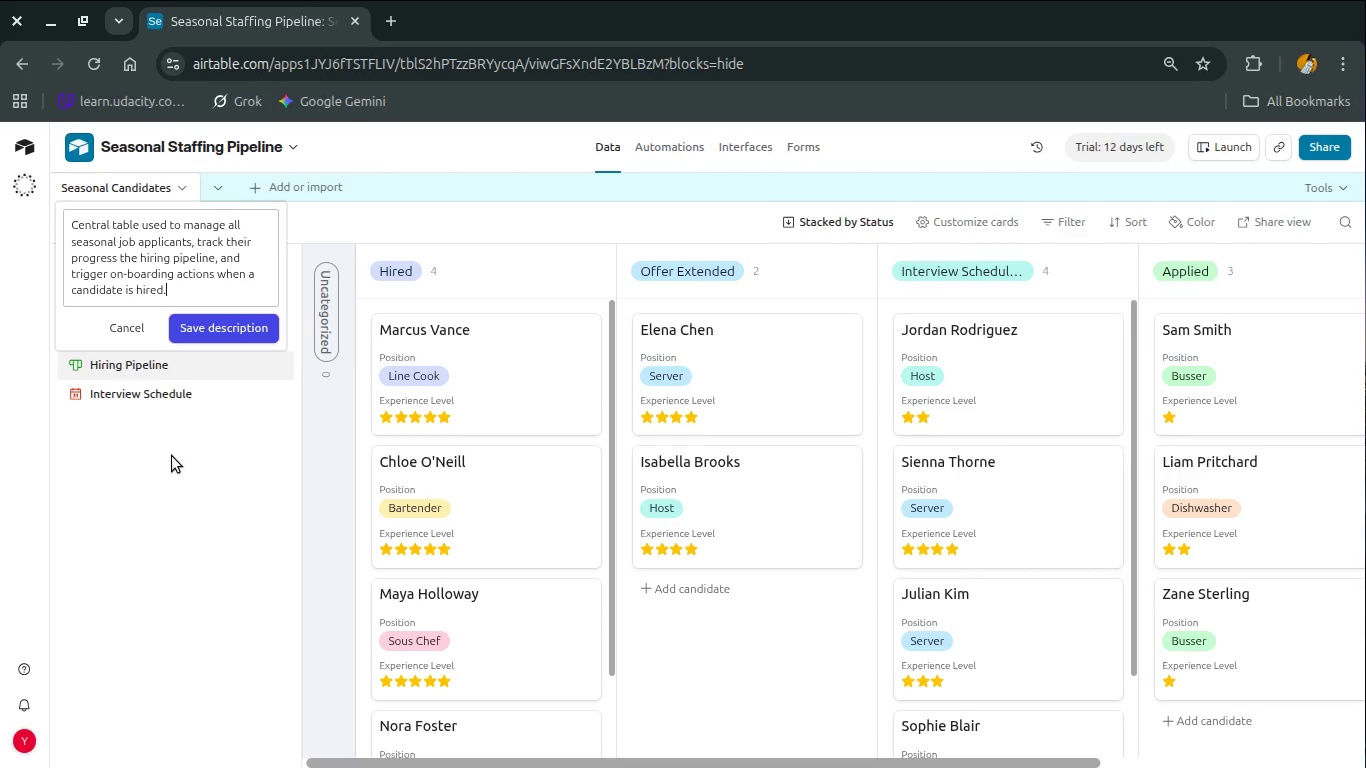 
key(ArrowDown)
 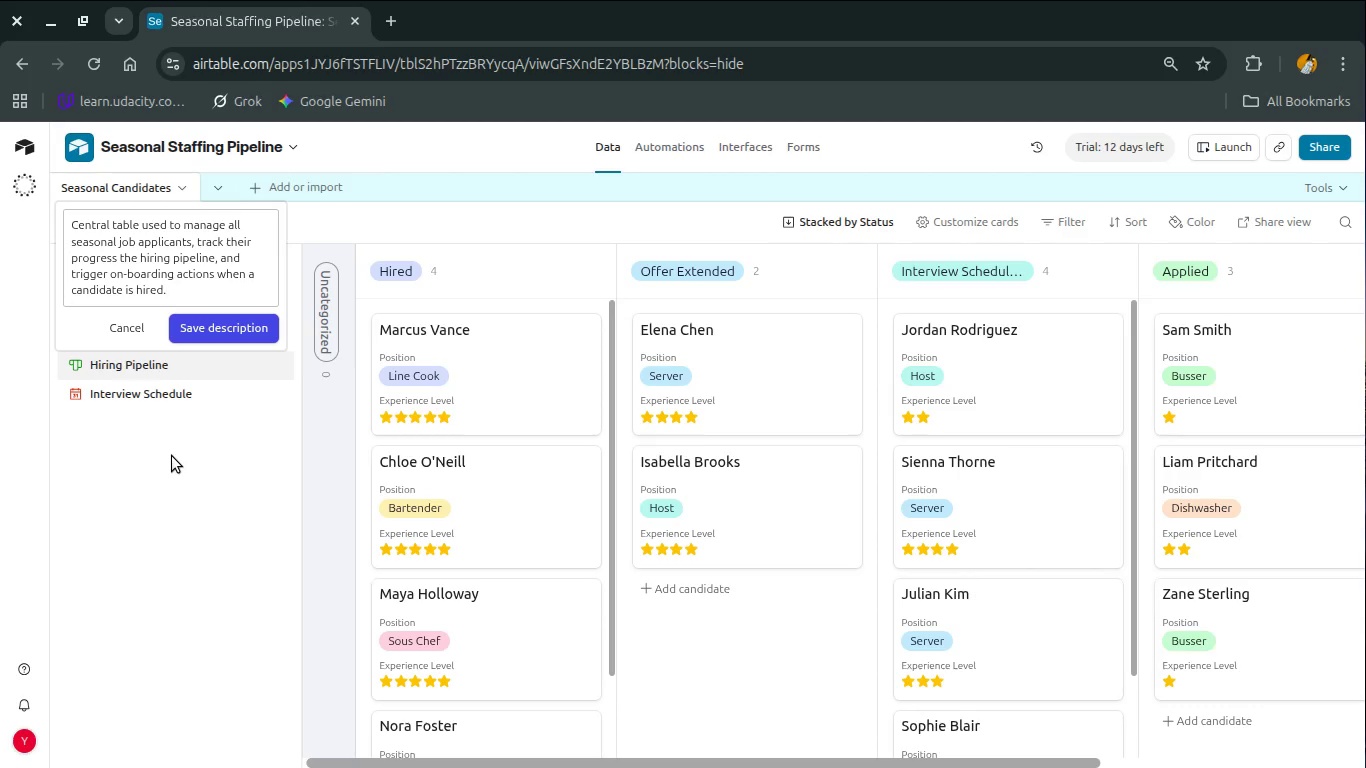 
key(ArrowLeft)
 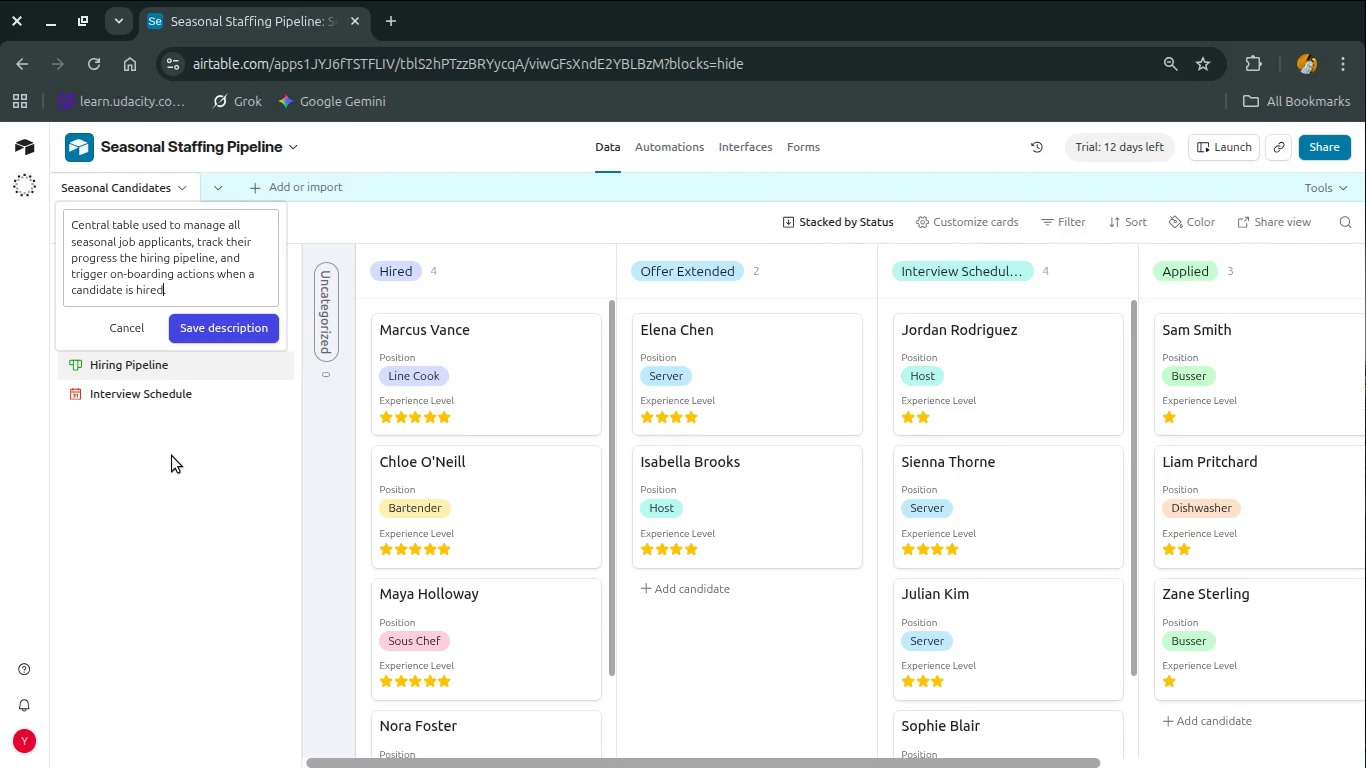 
key(Numpad0)
 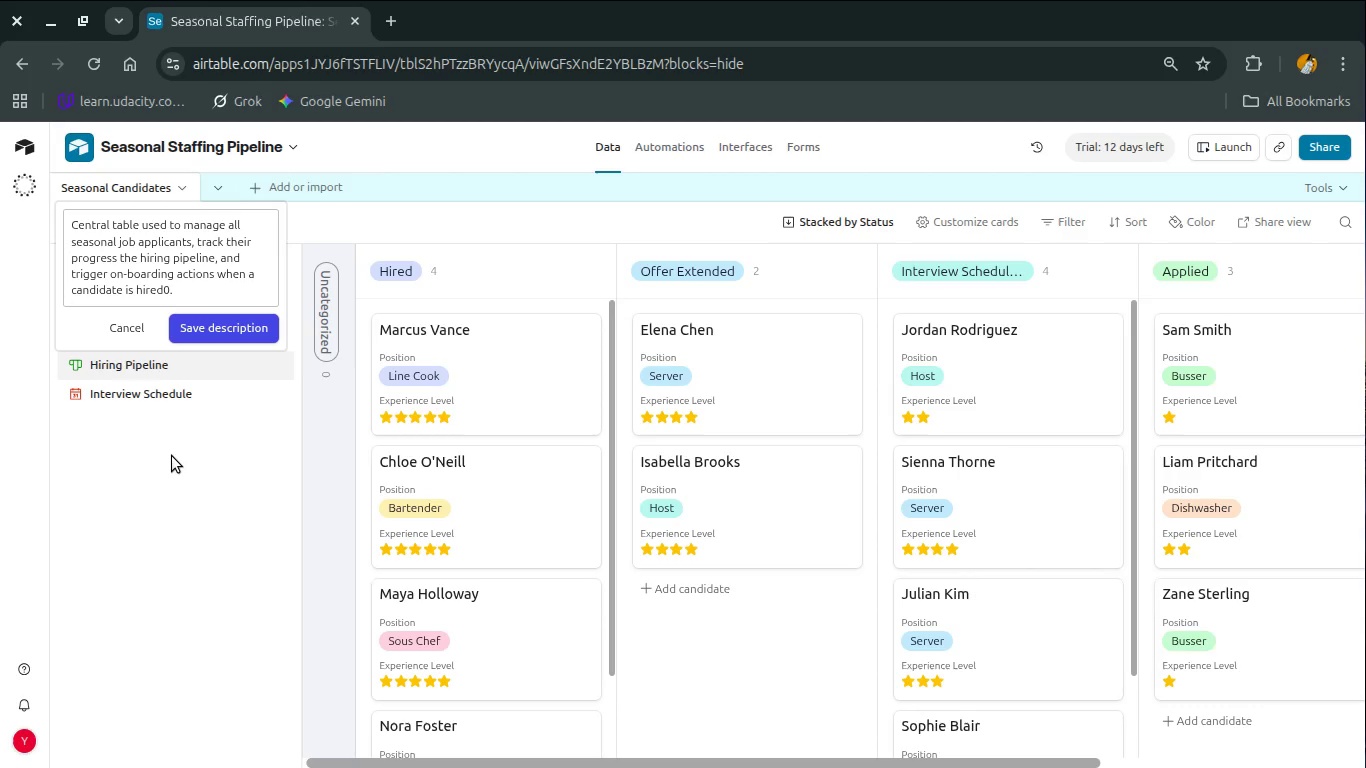 
key(Backspace)
 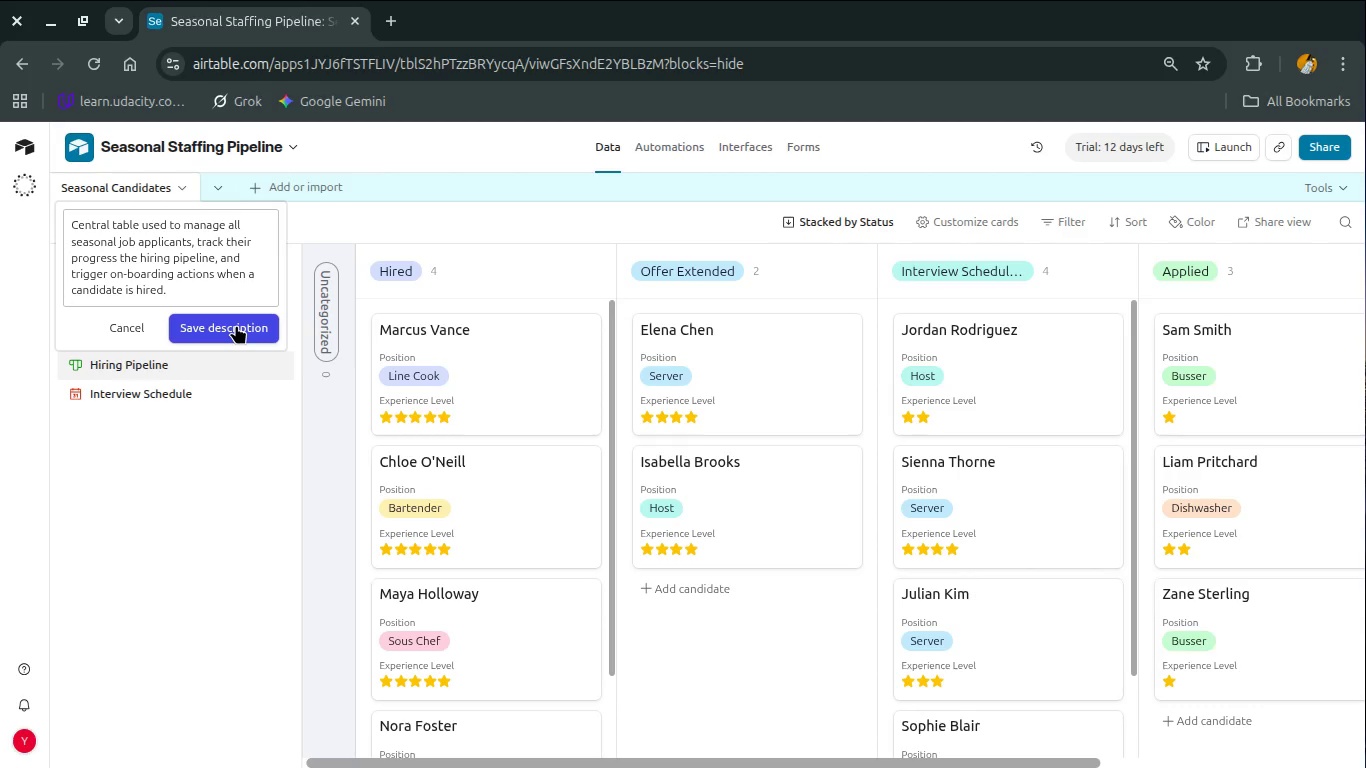 
left_click([236, 325])
 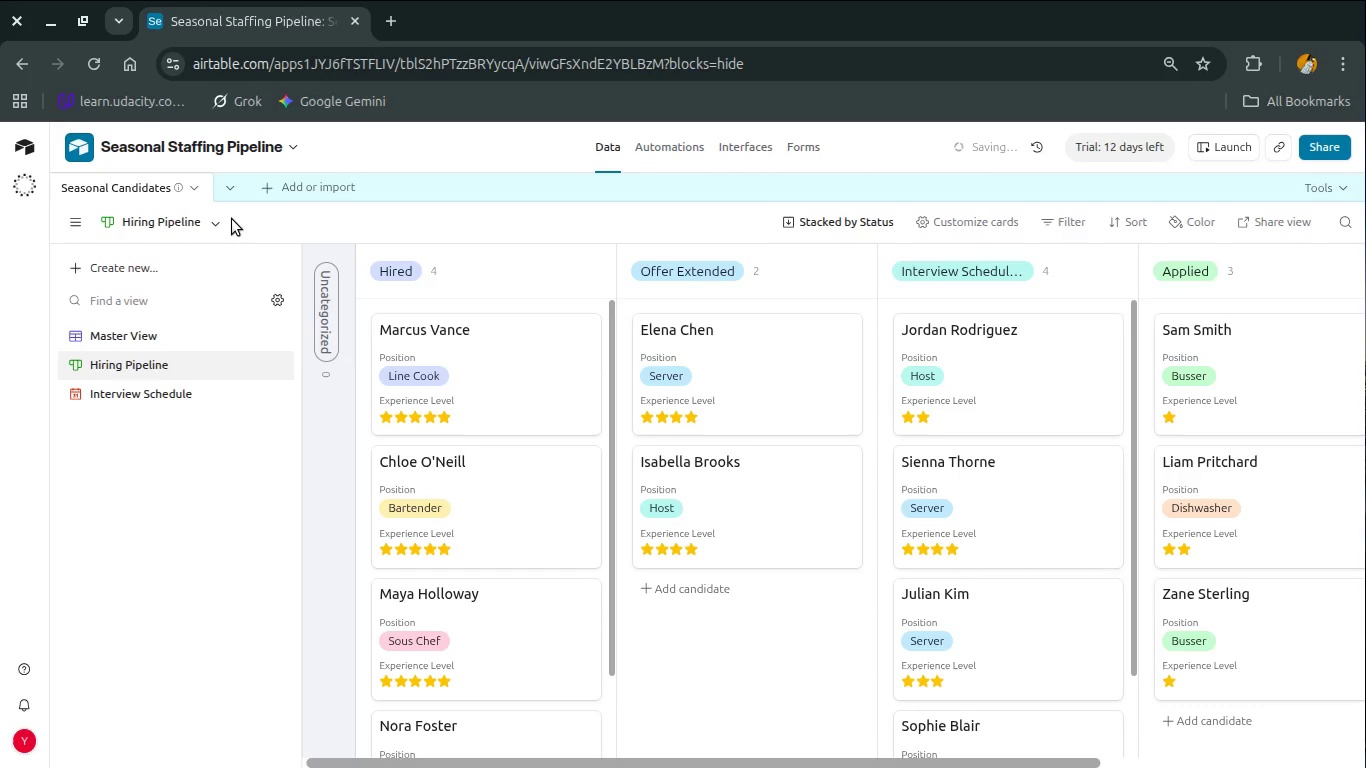 
mouse_move([237, 249])
 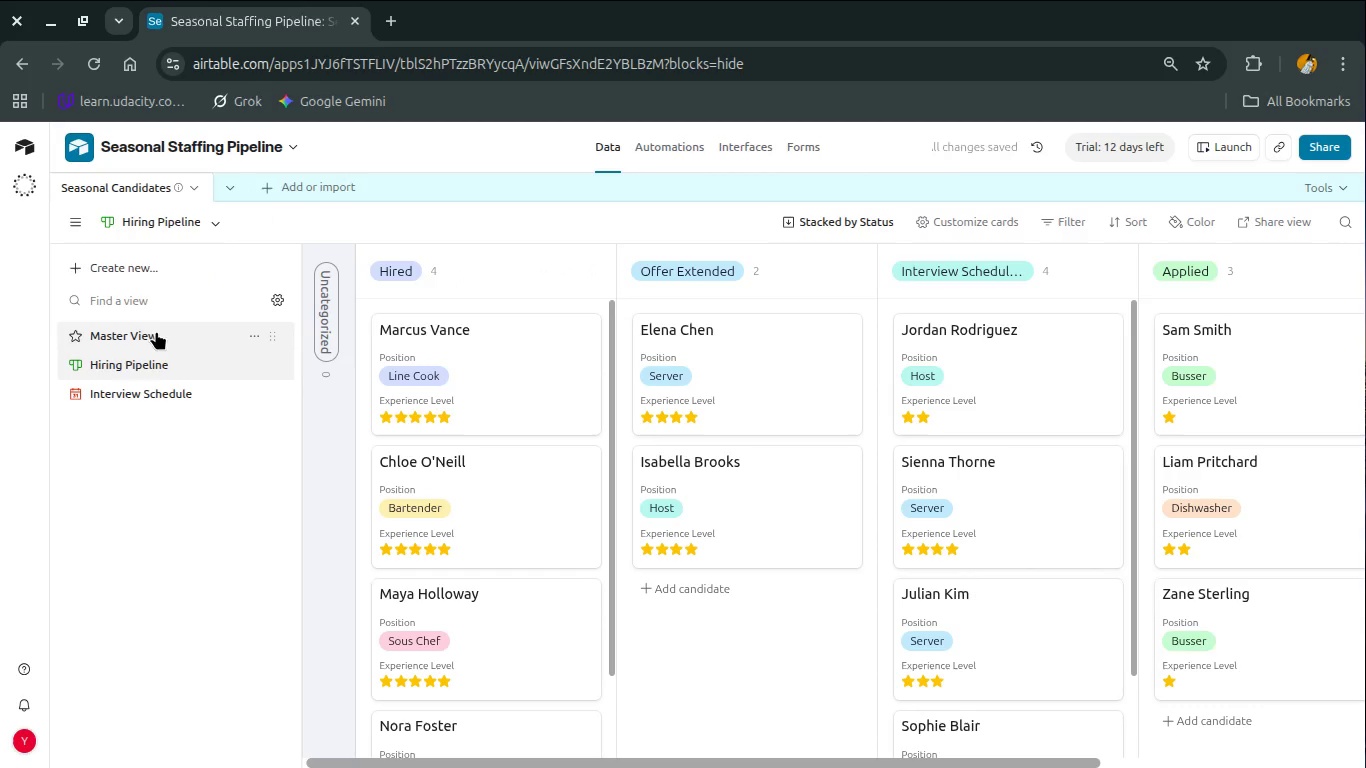 
left_click([155, 335])
 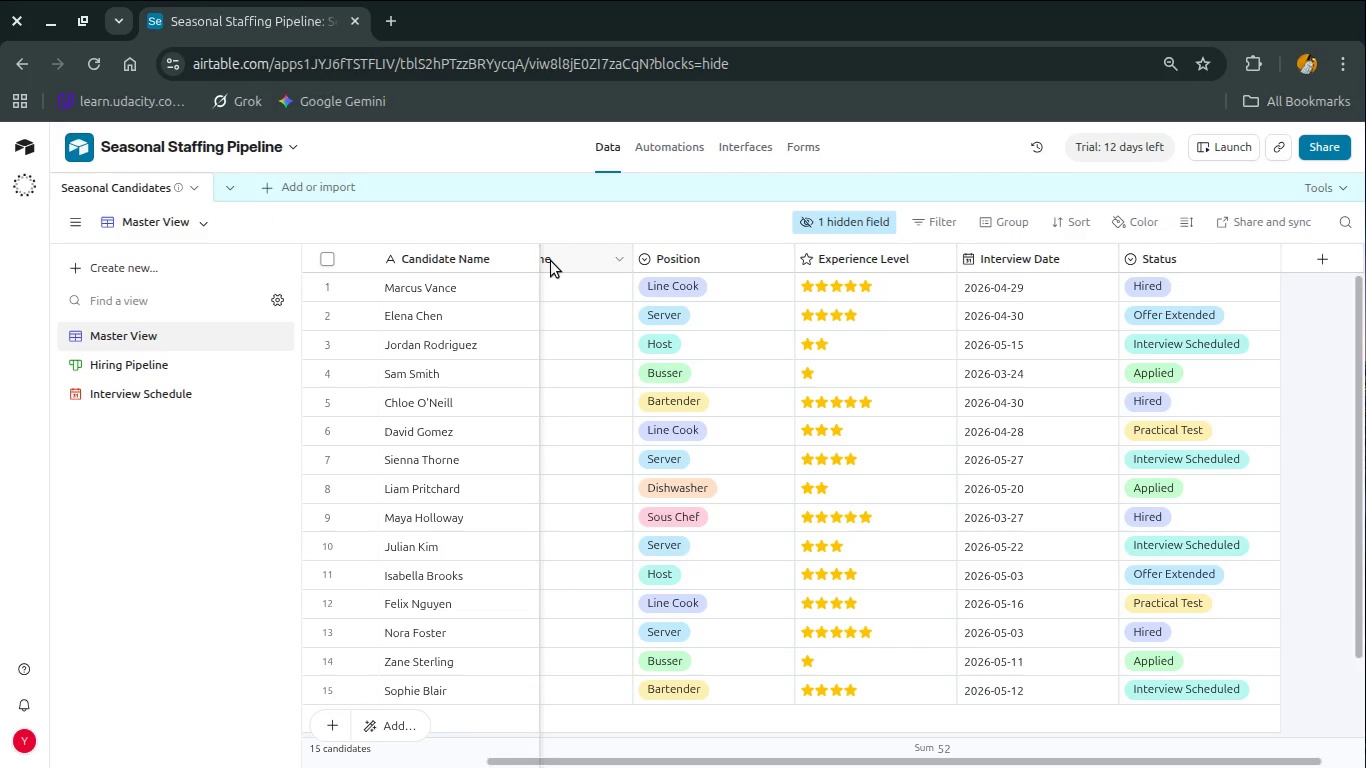 
left_click([522, 260])
 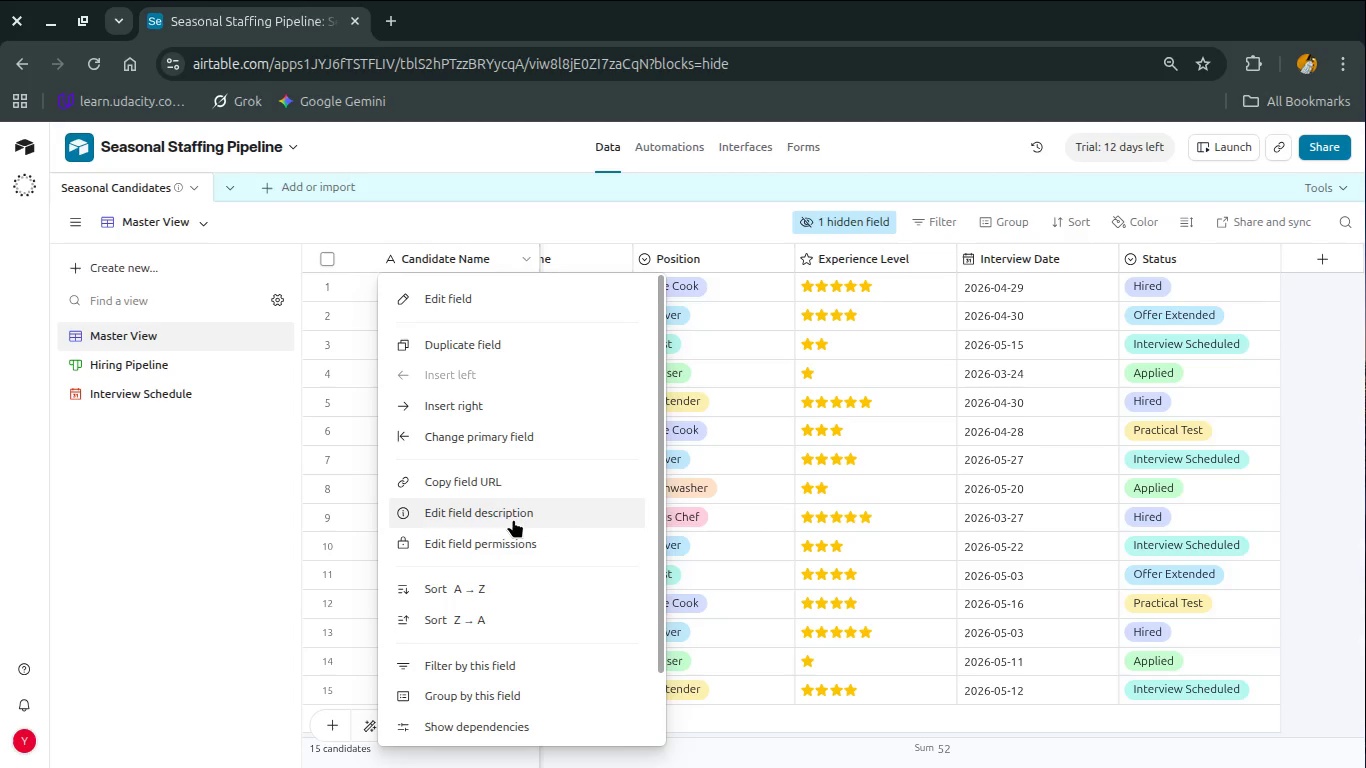 
left_click([513, 519])
 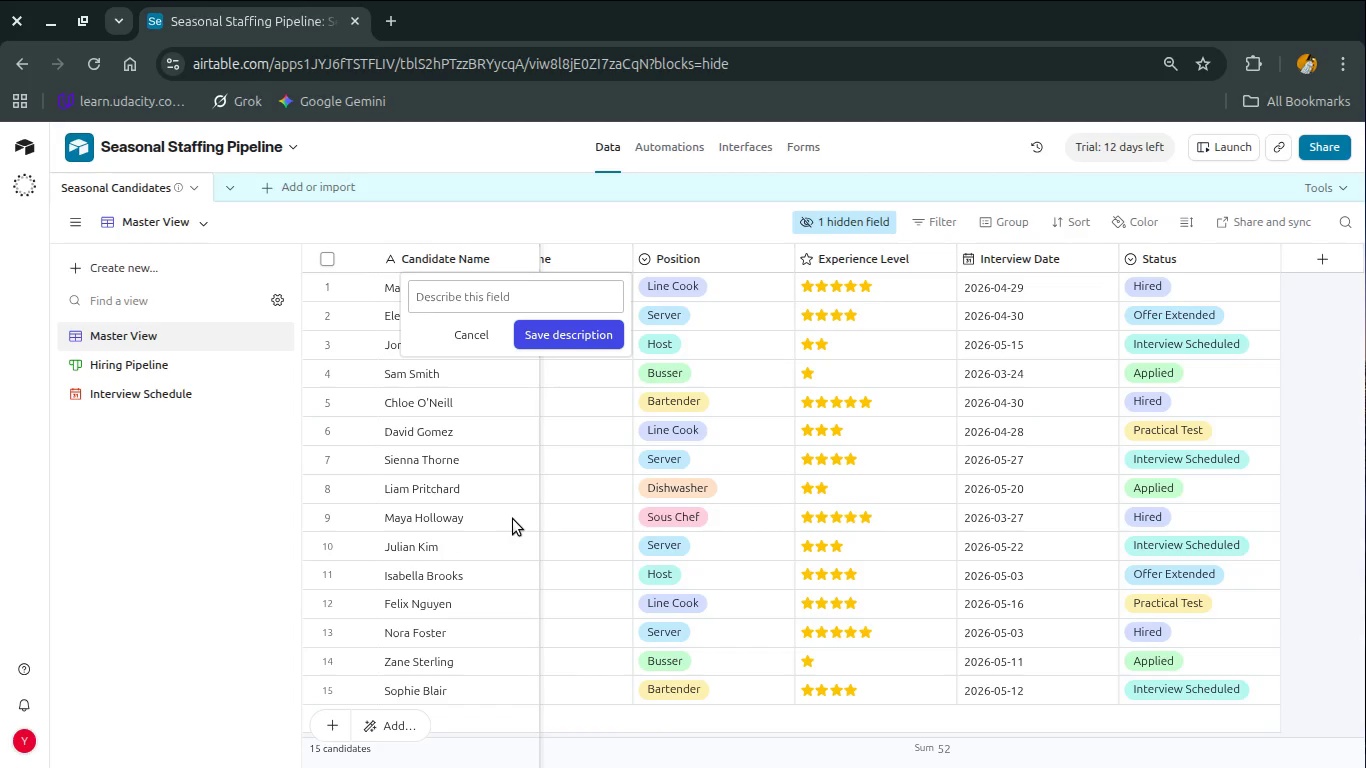 
type(Primary idnetifier for each applicant )
 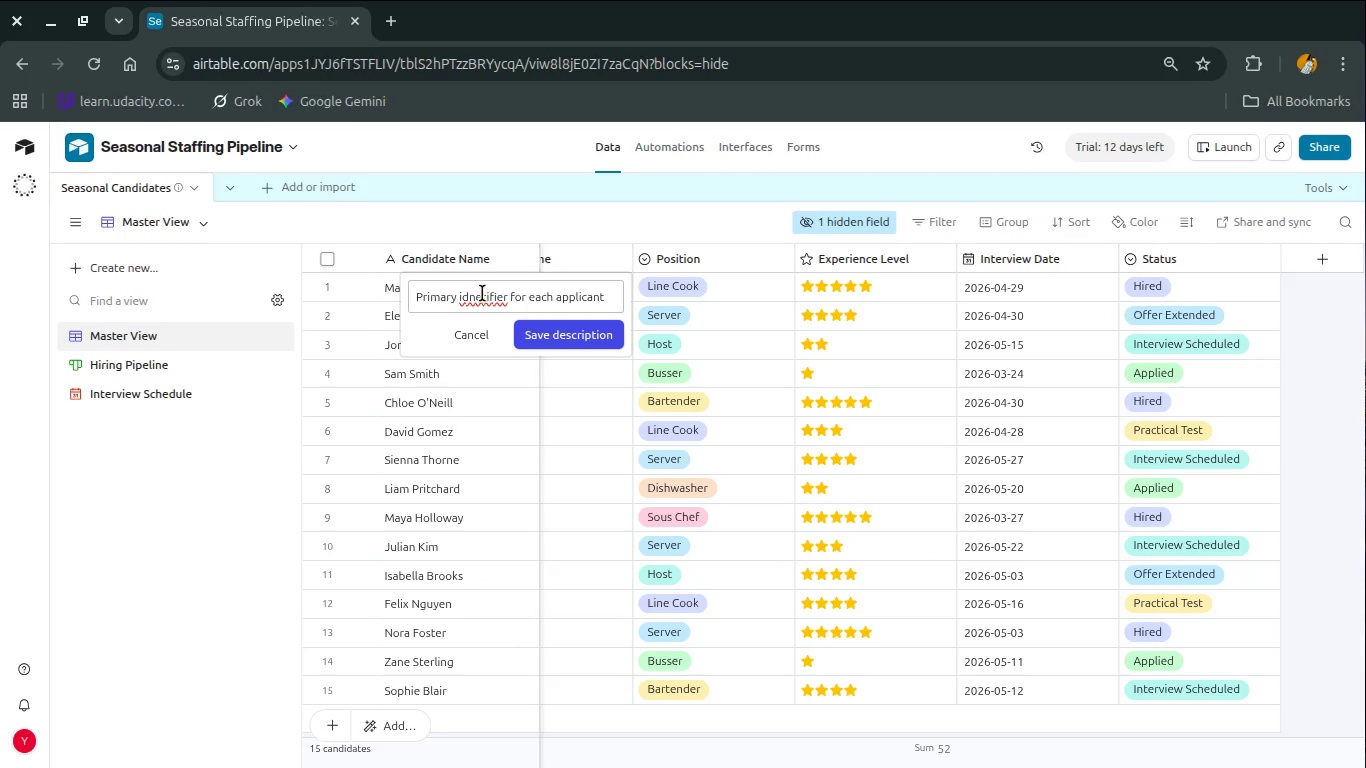 
left_click([469, 297])
 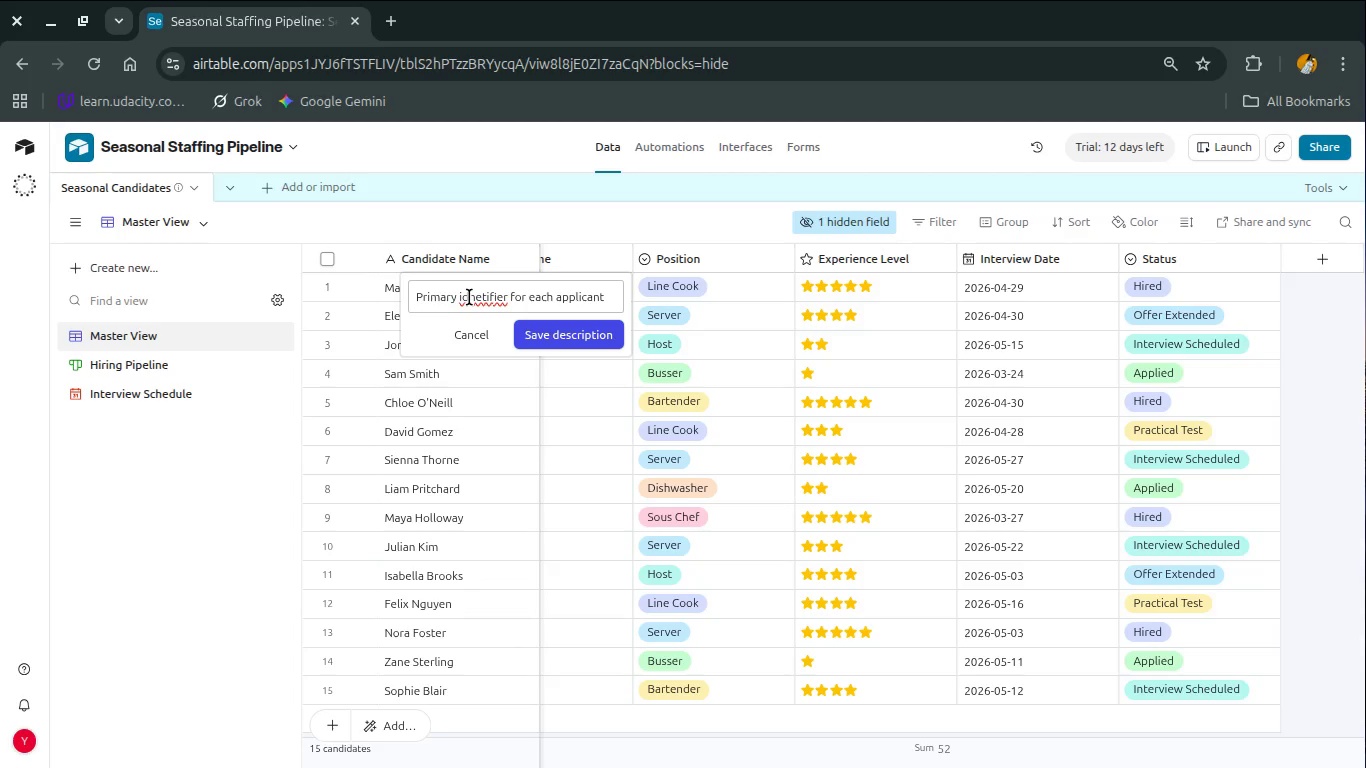 
key(E)
 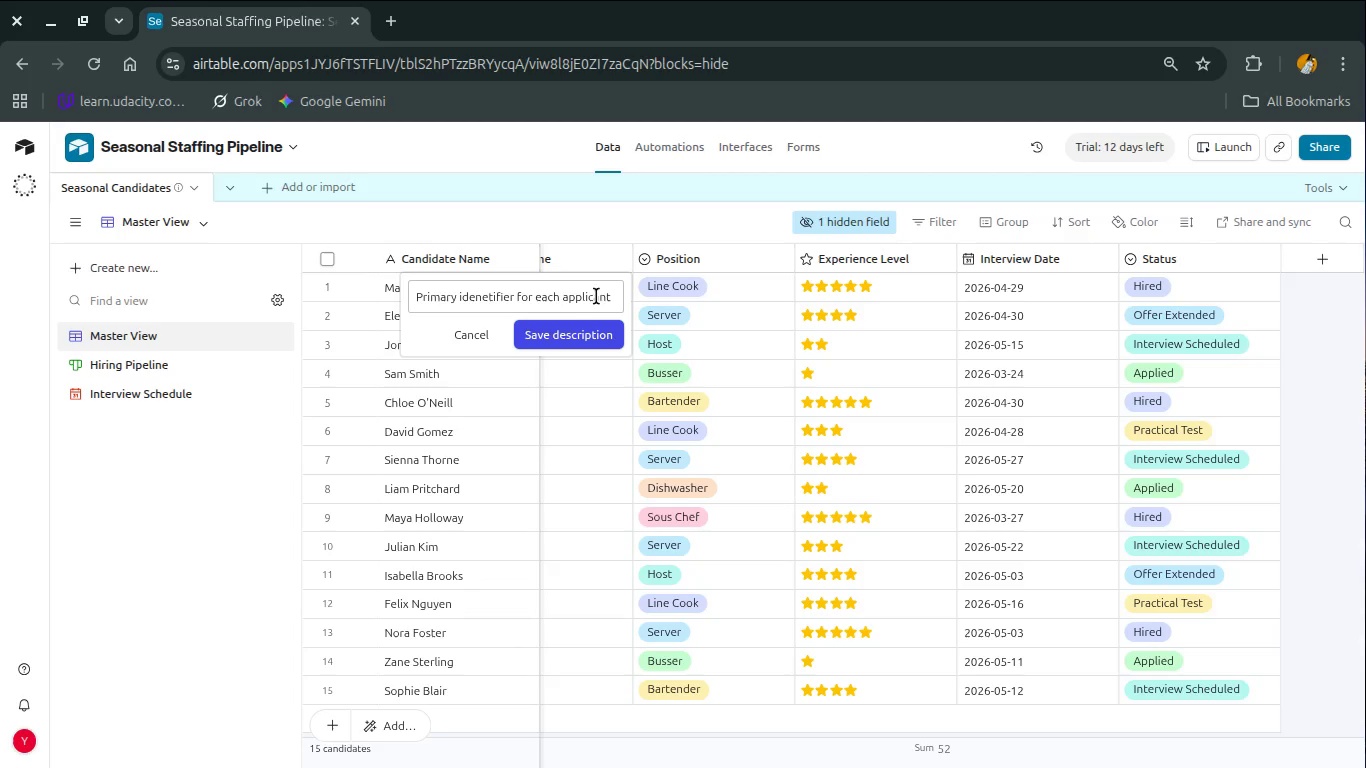 
left_click([601, 297])
 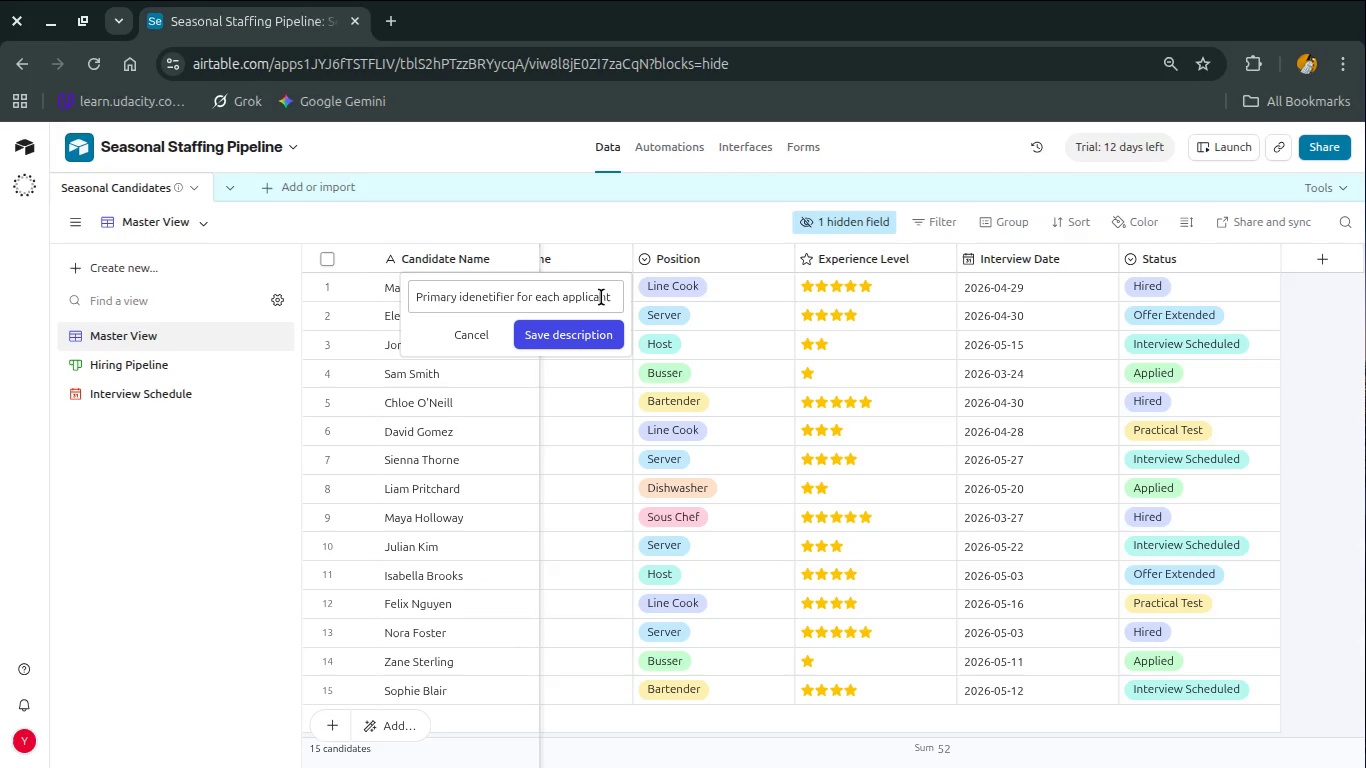 
hold_key(key=ArrowRight, duration=0.85)
 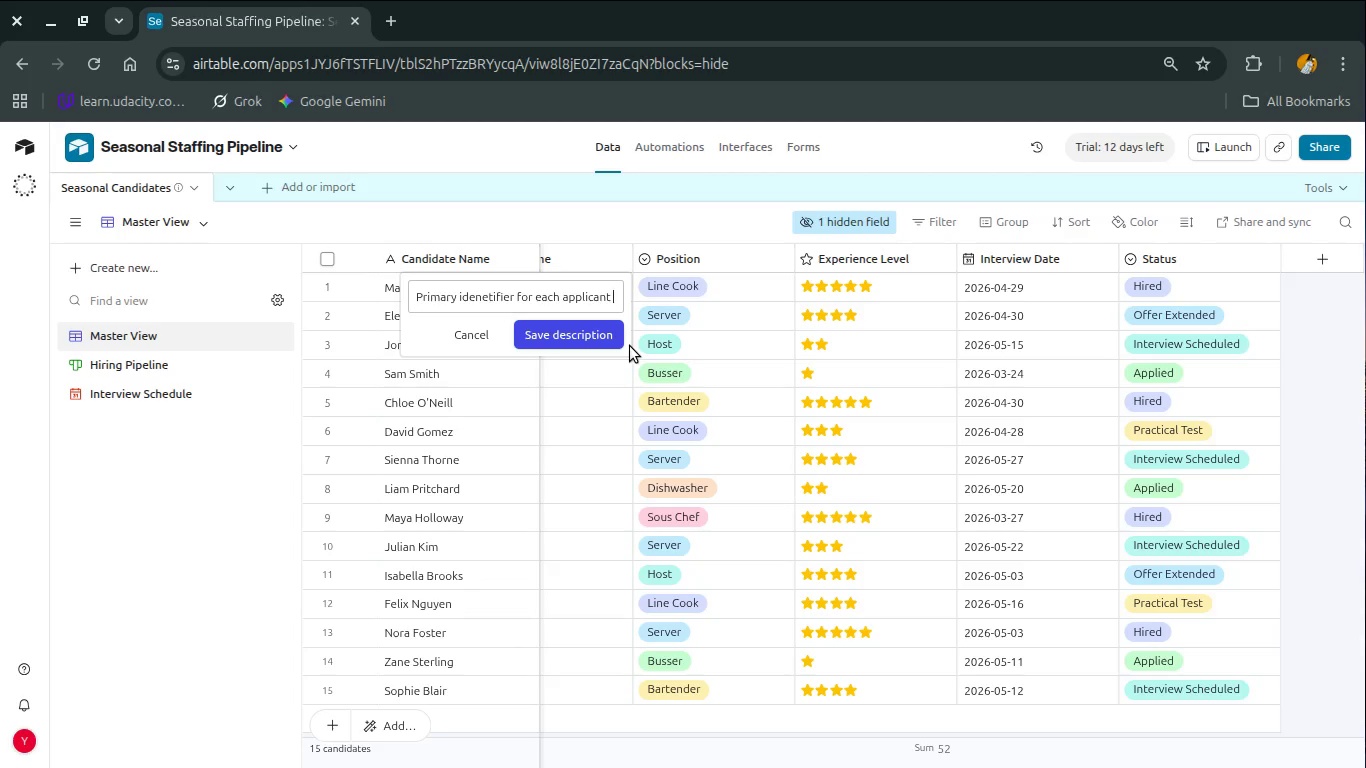 
key(Backspace)
 